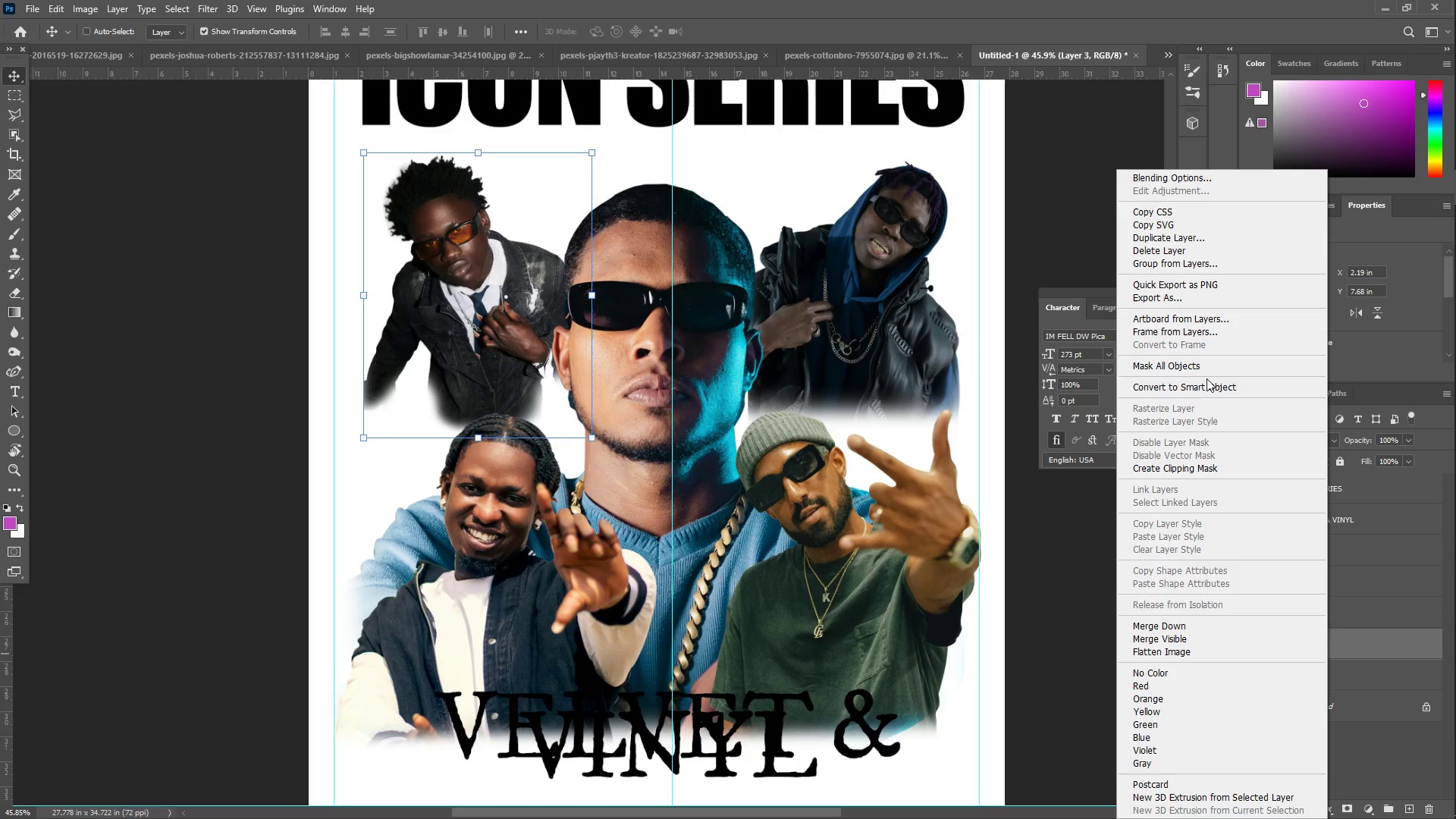 
left_click([1215, 384])
 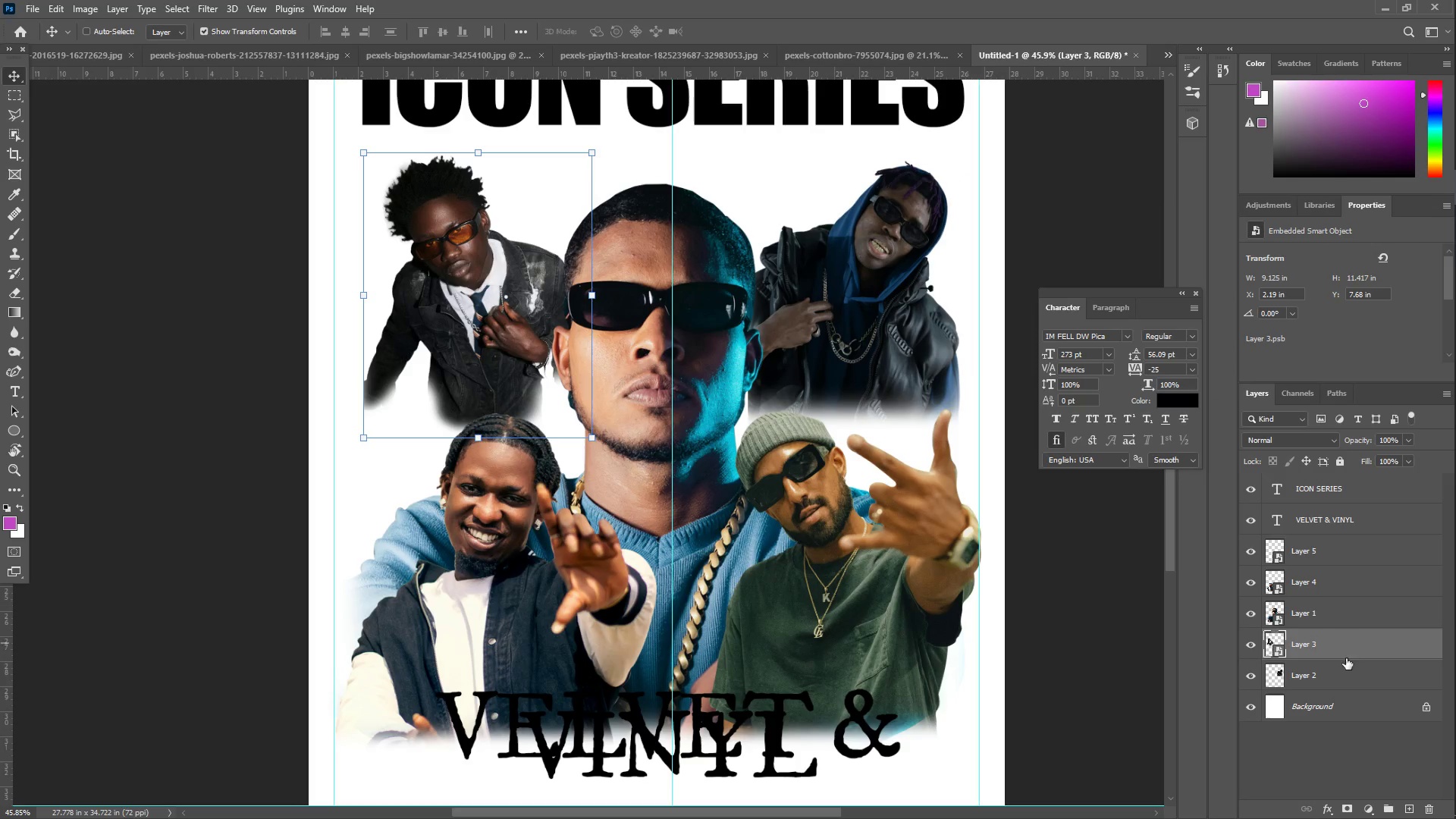 
right_click([1349, 676])
 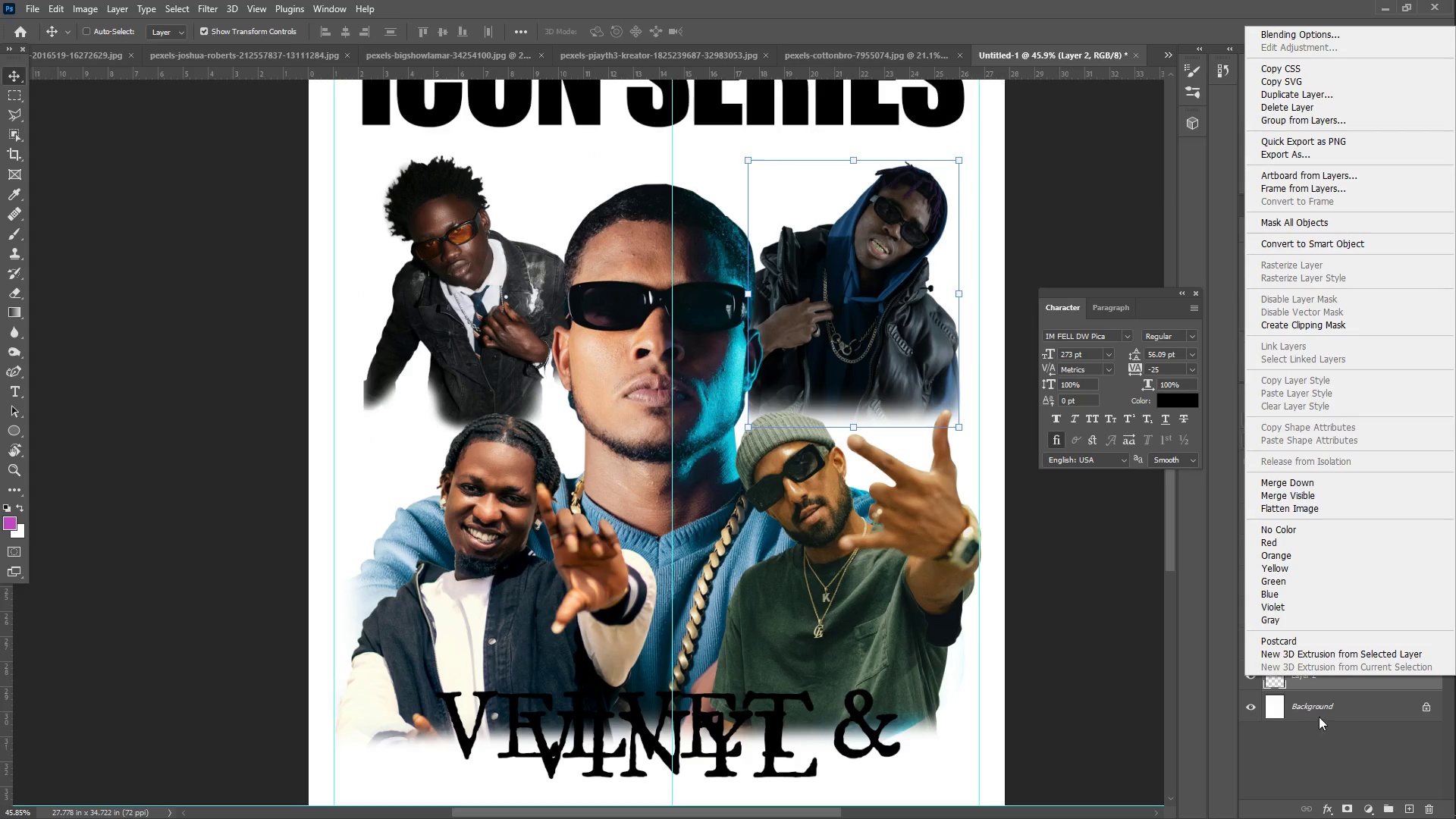 
left_click([1329, 683])
 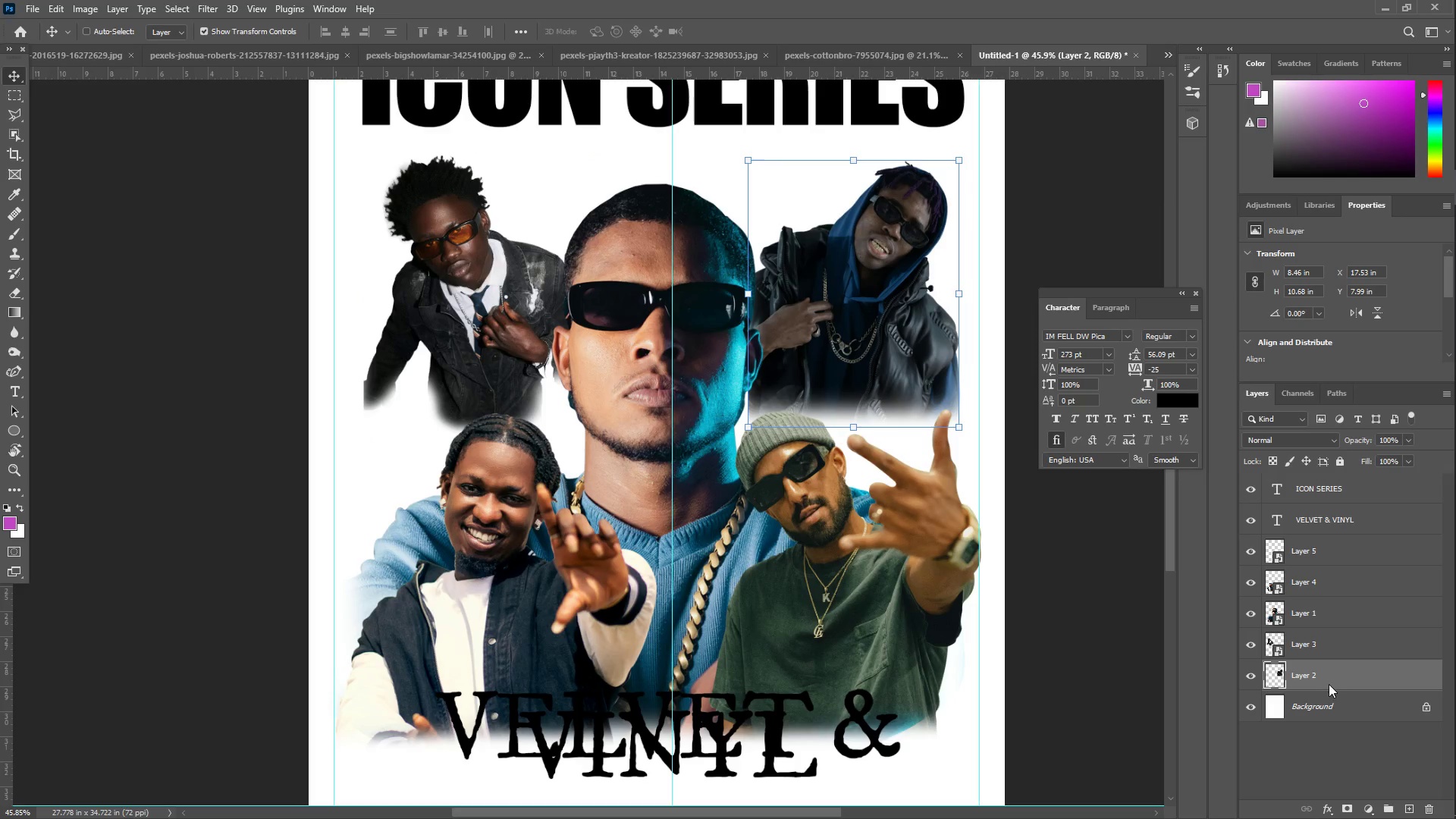 
right_click([1329, 684])
 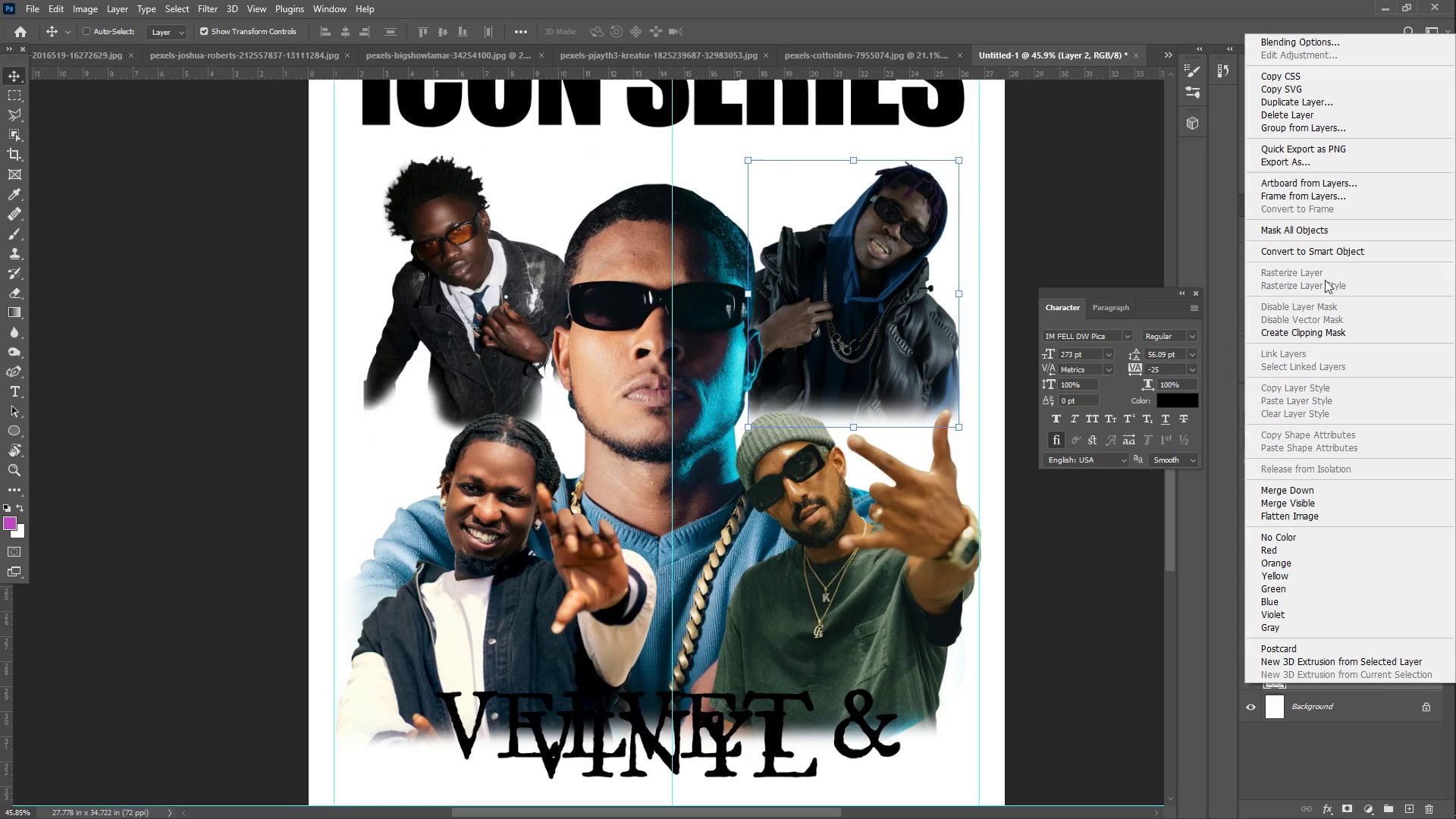 
left_click([1326, 250])
 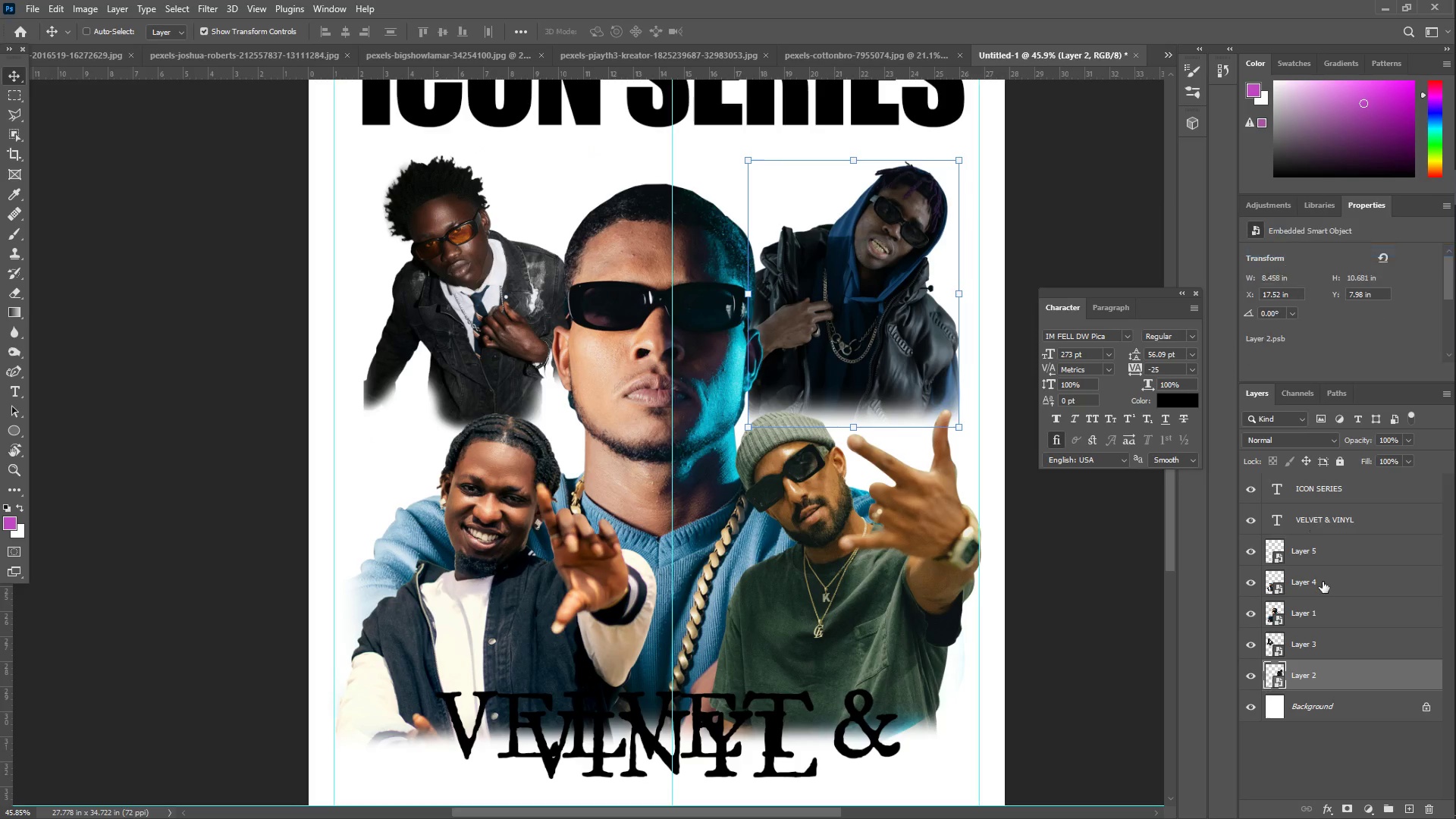 
left_click([1339, 551])
 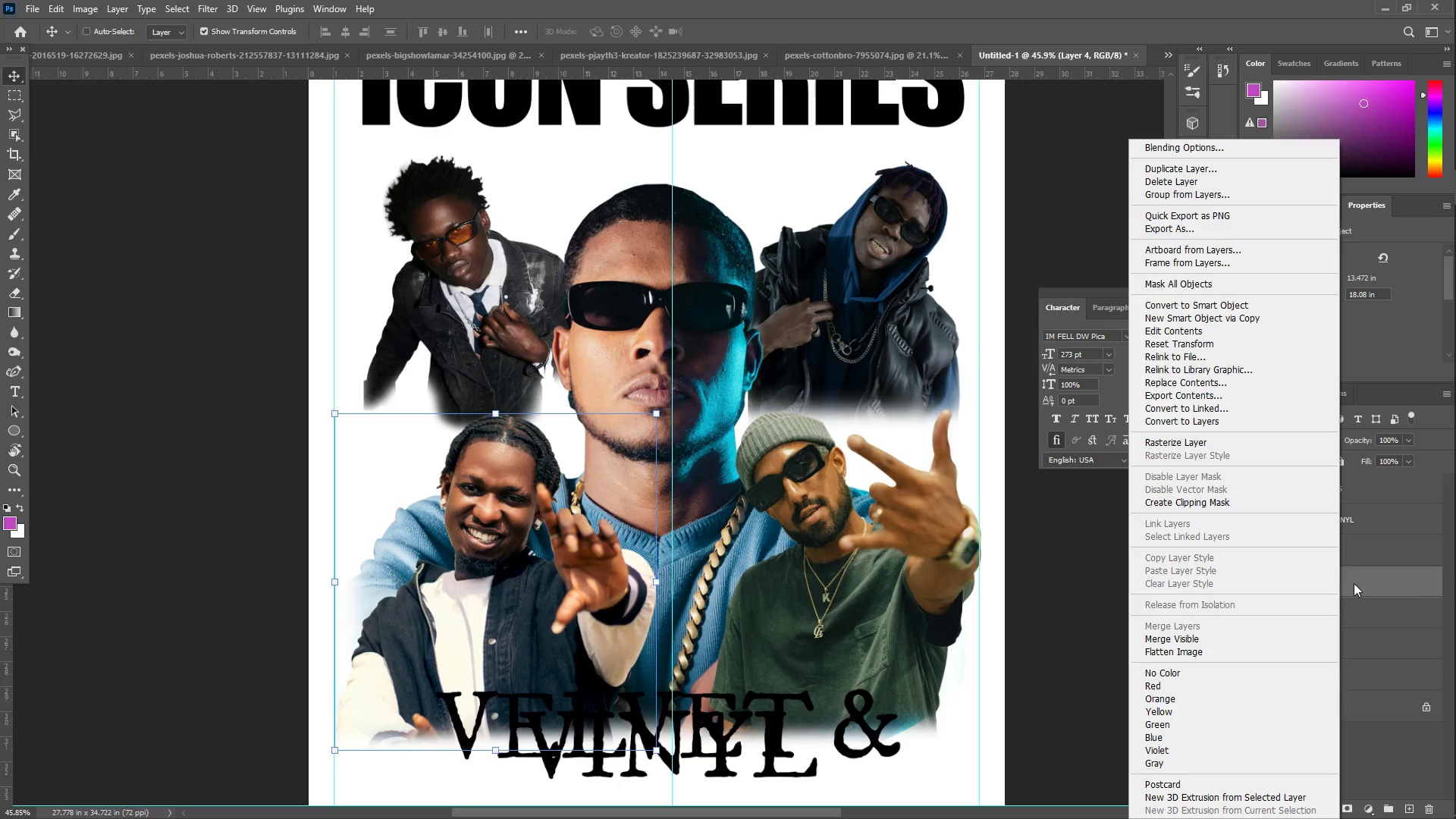 
double_click([1358, 544])
 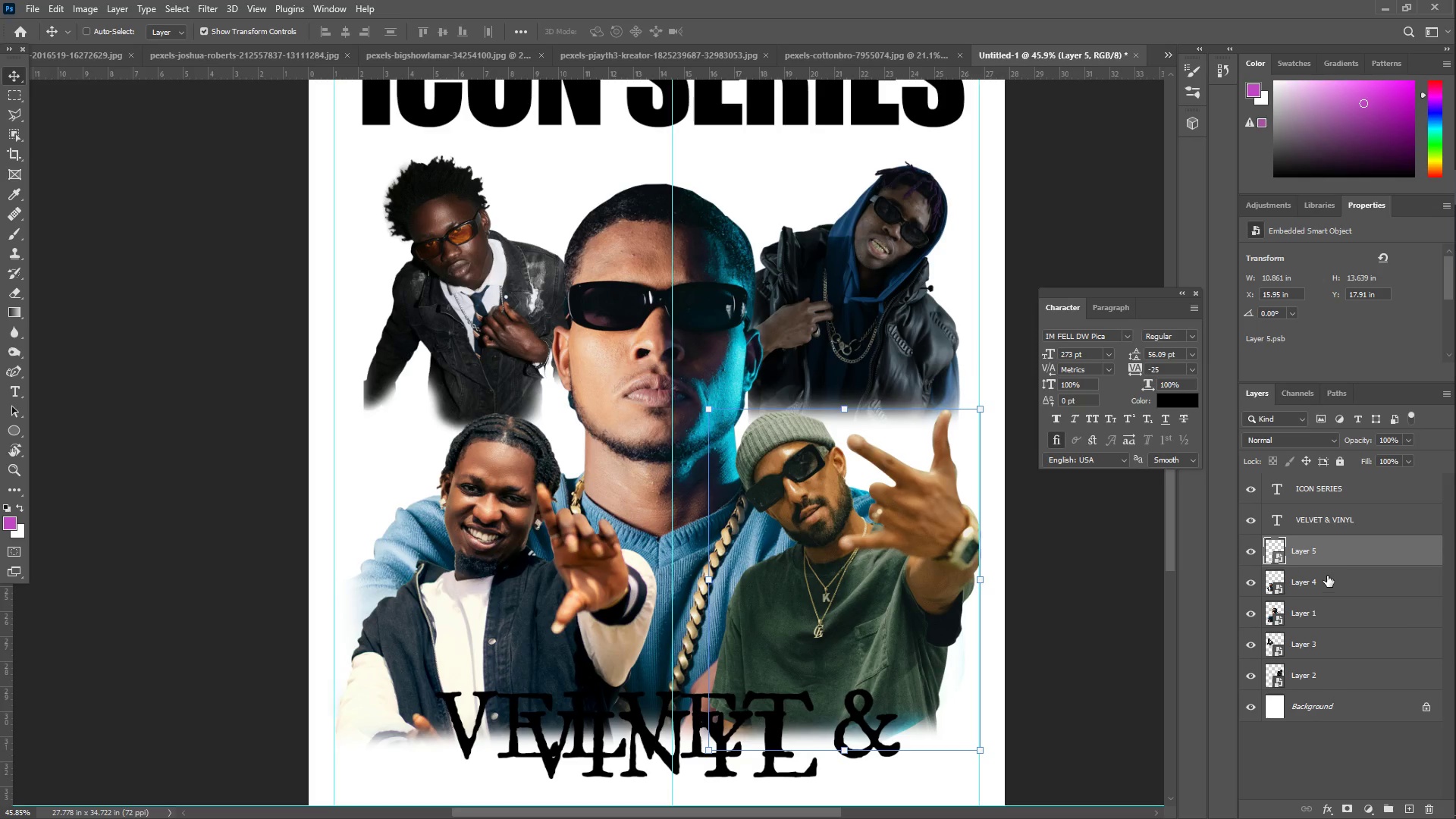 
right_click([1328, 576])
 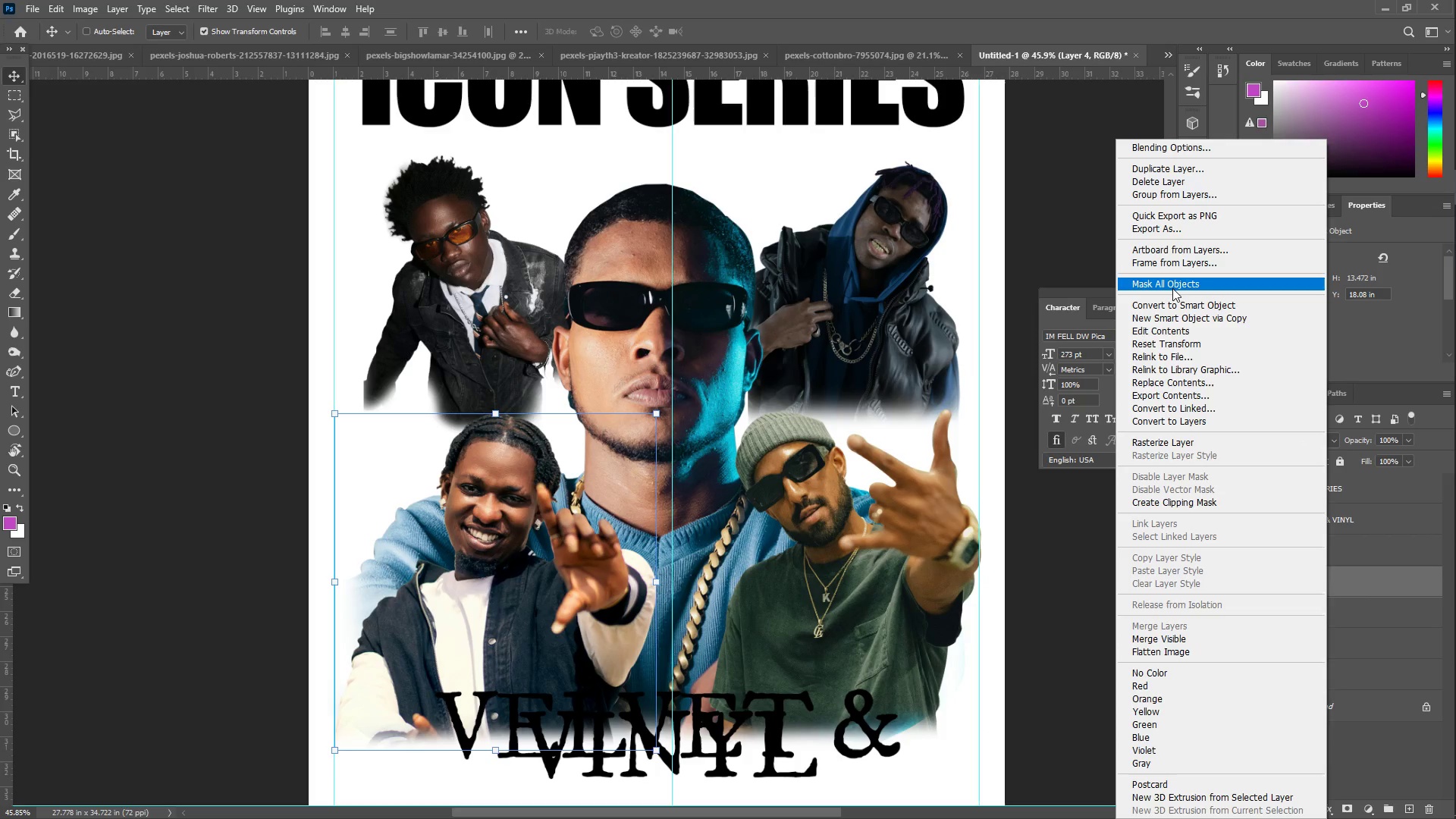 
wait(5.09)
 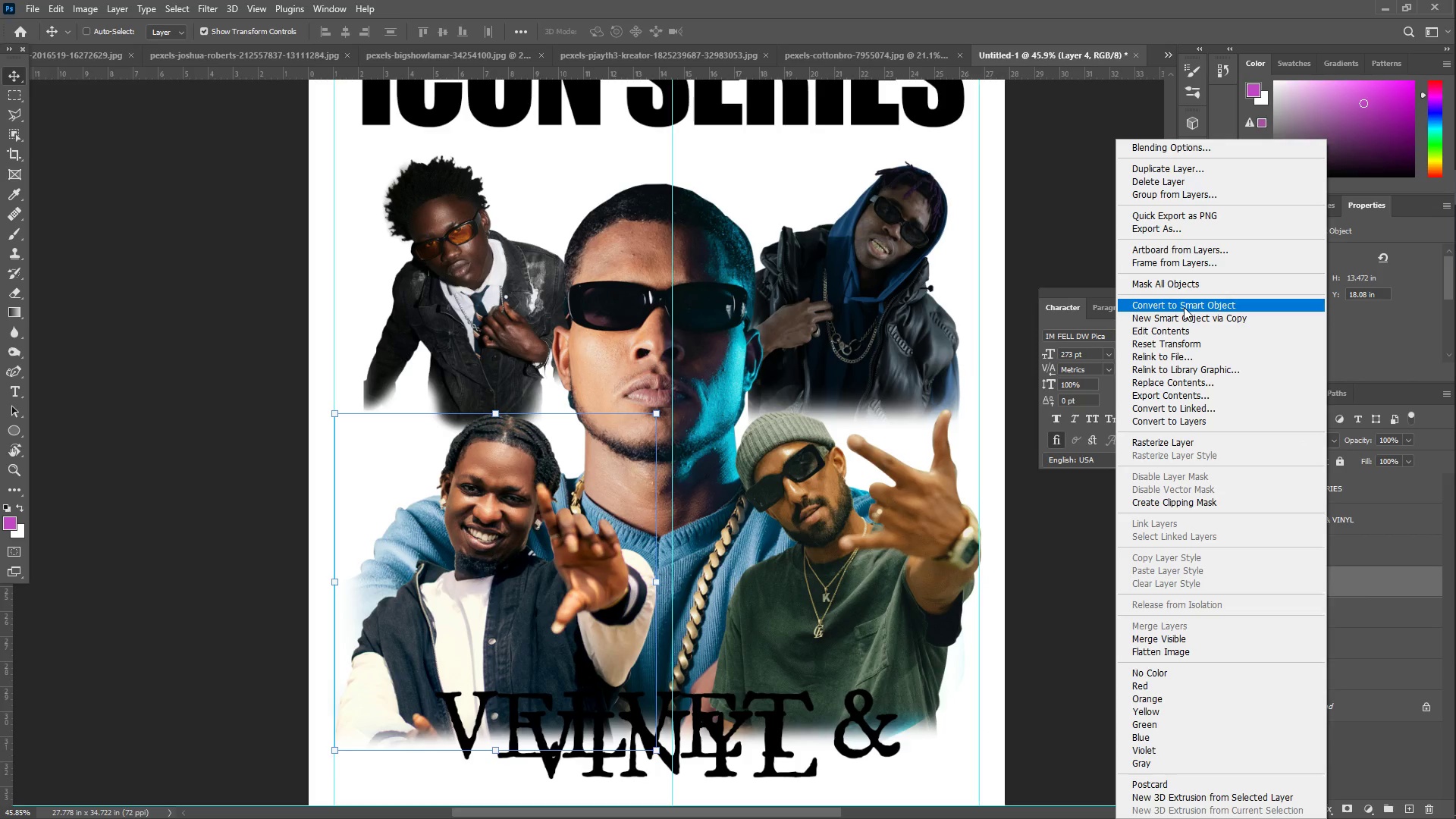 
left_click([1191, 504])
 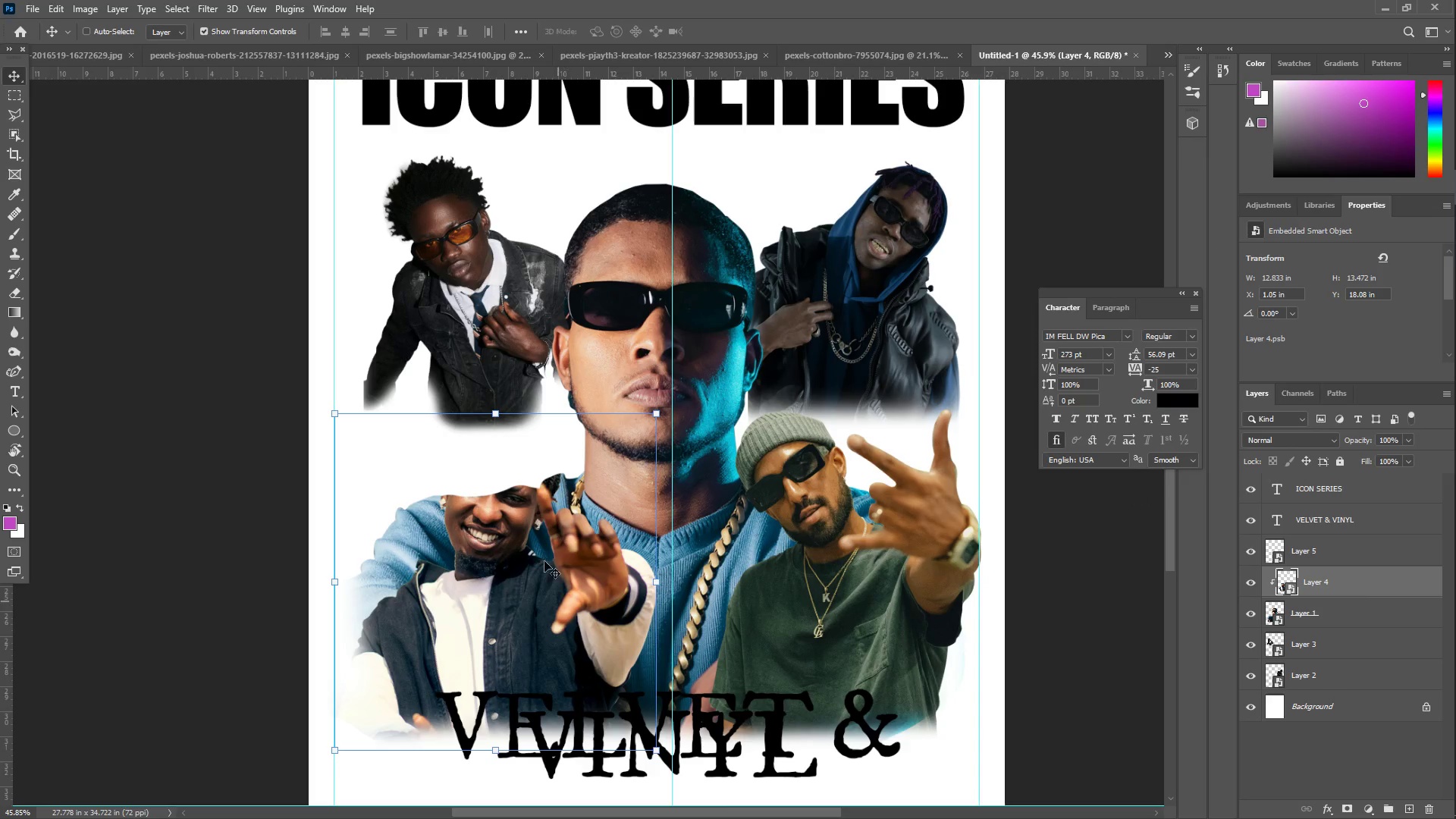 
left_click([8, 77])
 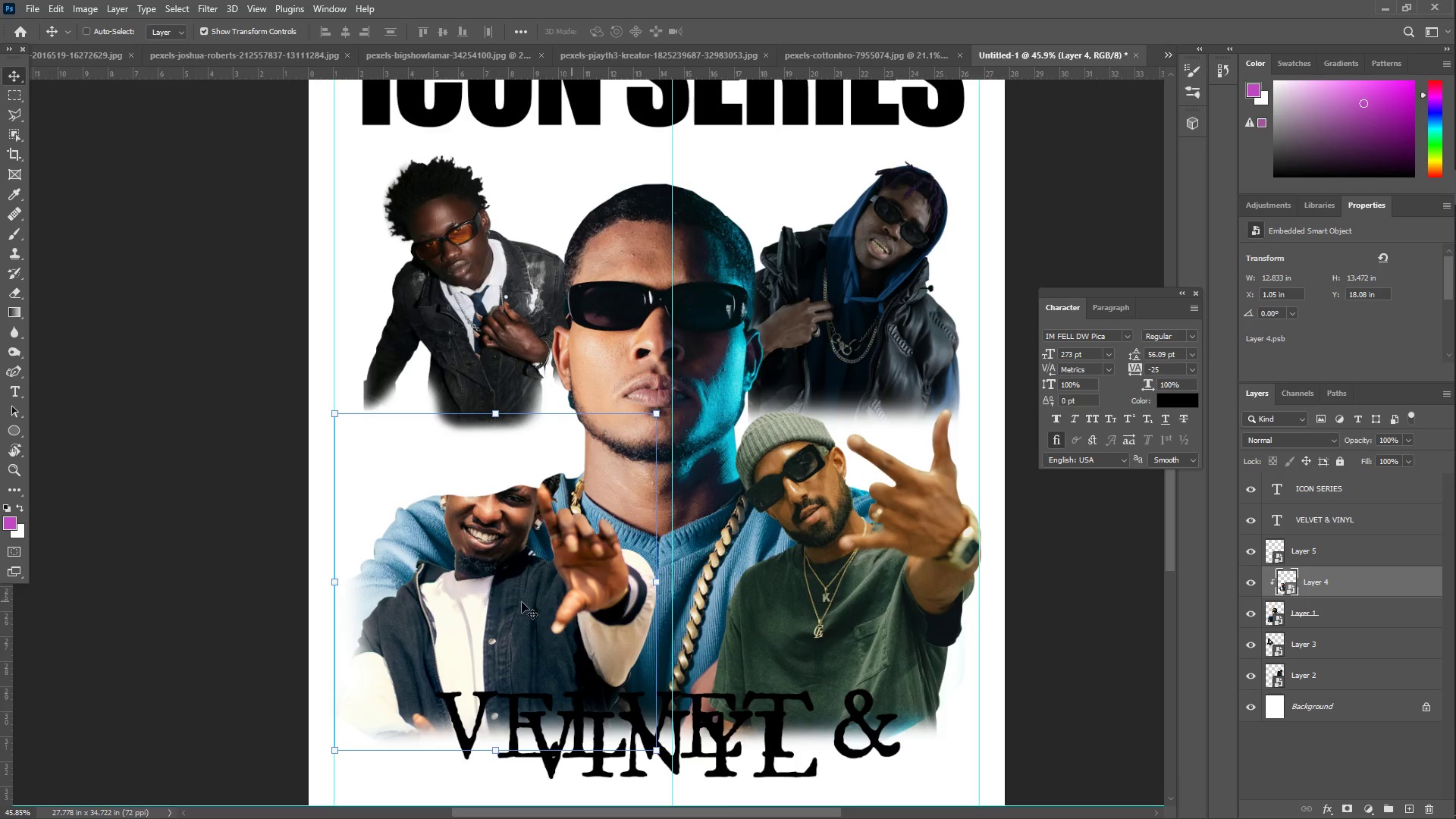 
left_click_drag(start_coordinate=[494, 575], to_coordinate=[458, 547])
 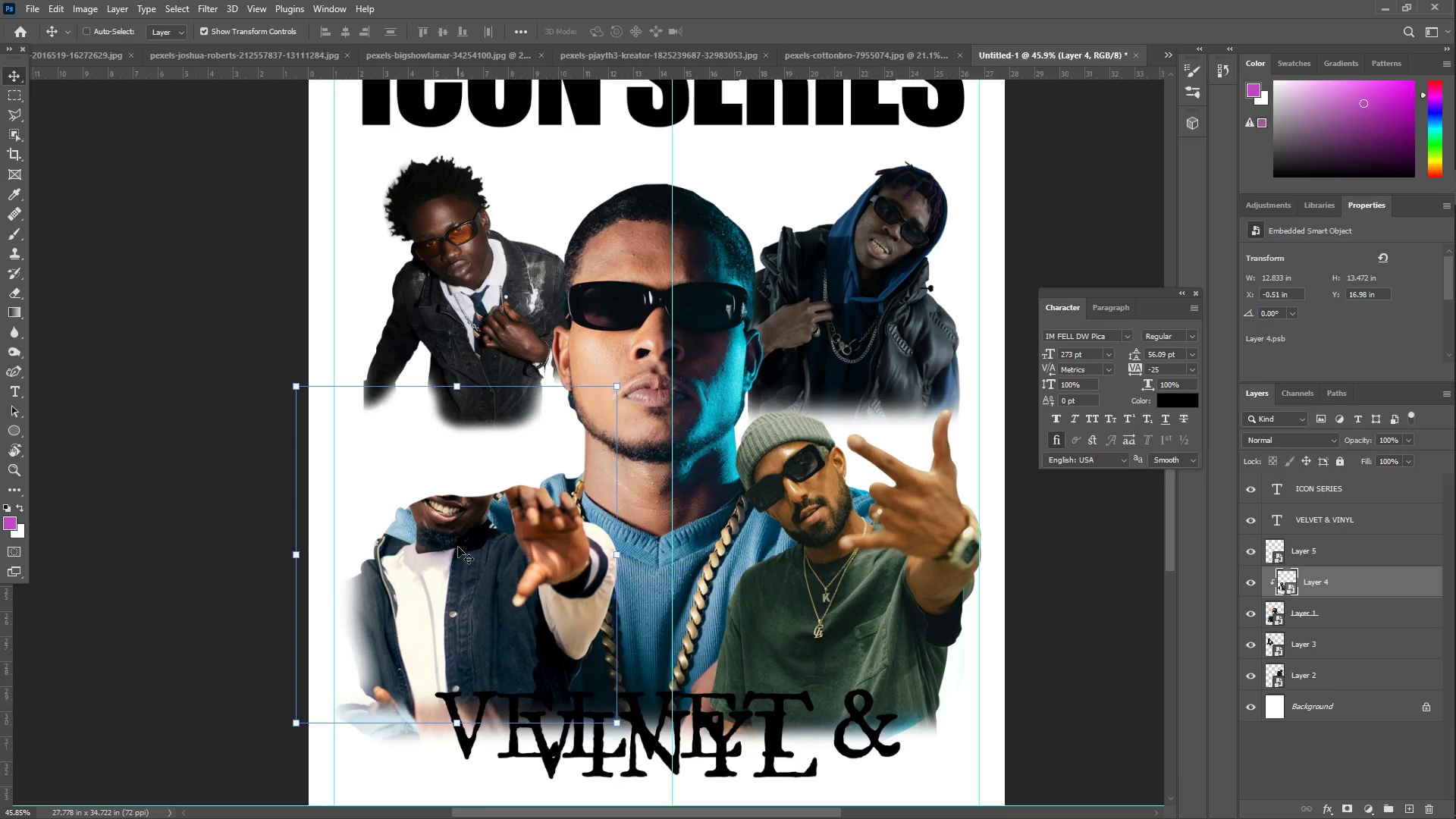 
key(Control+Z)
 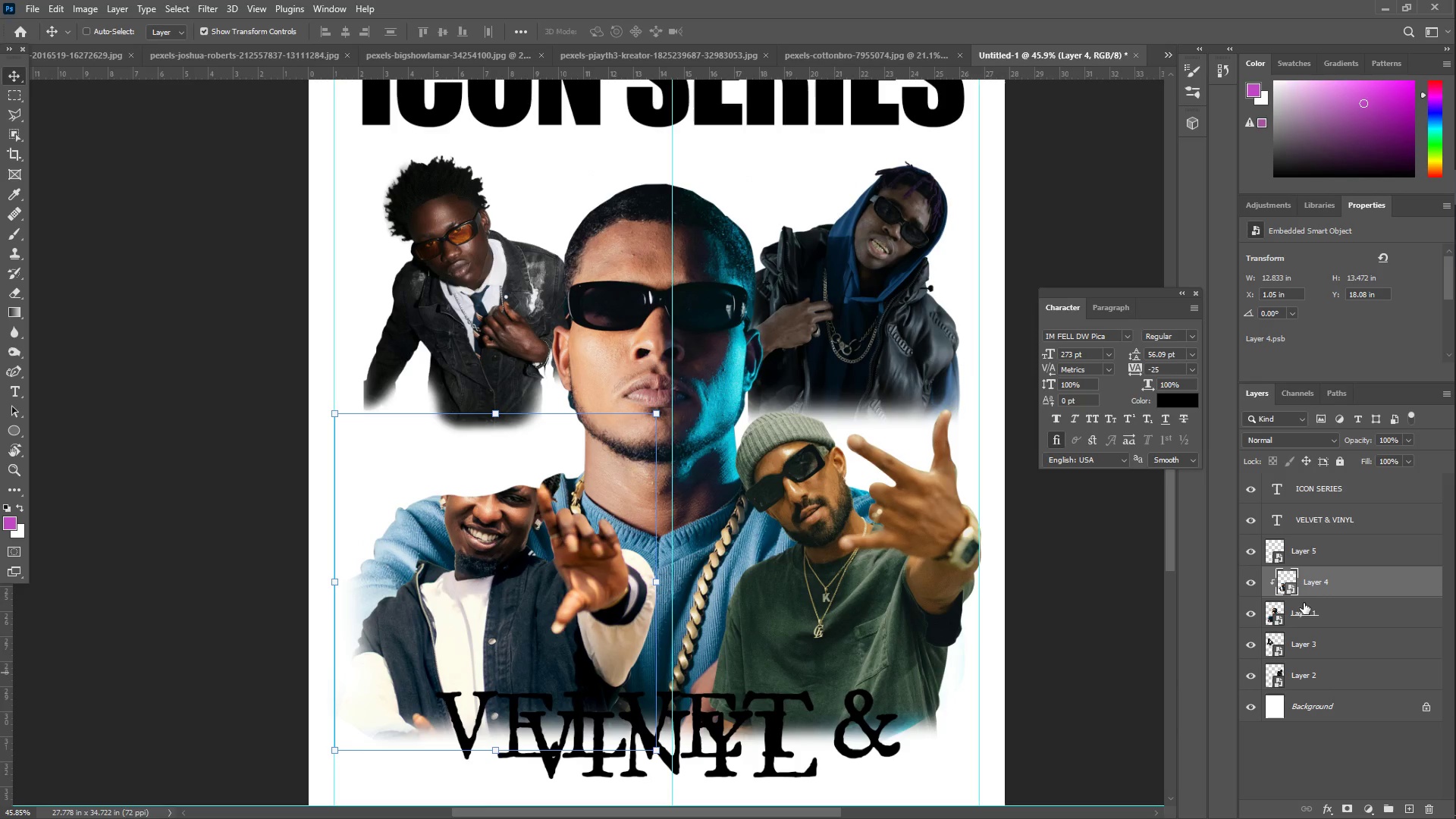 
key(Control+ControlLeft)
 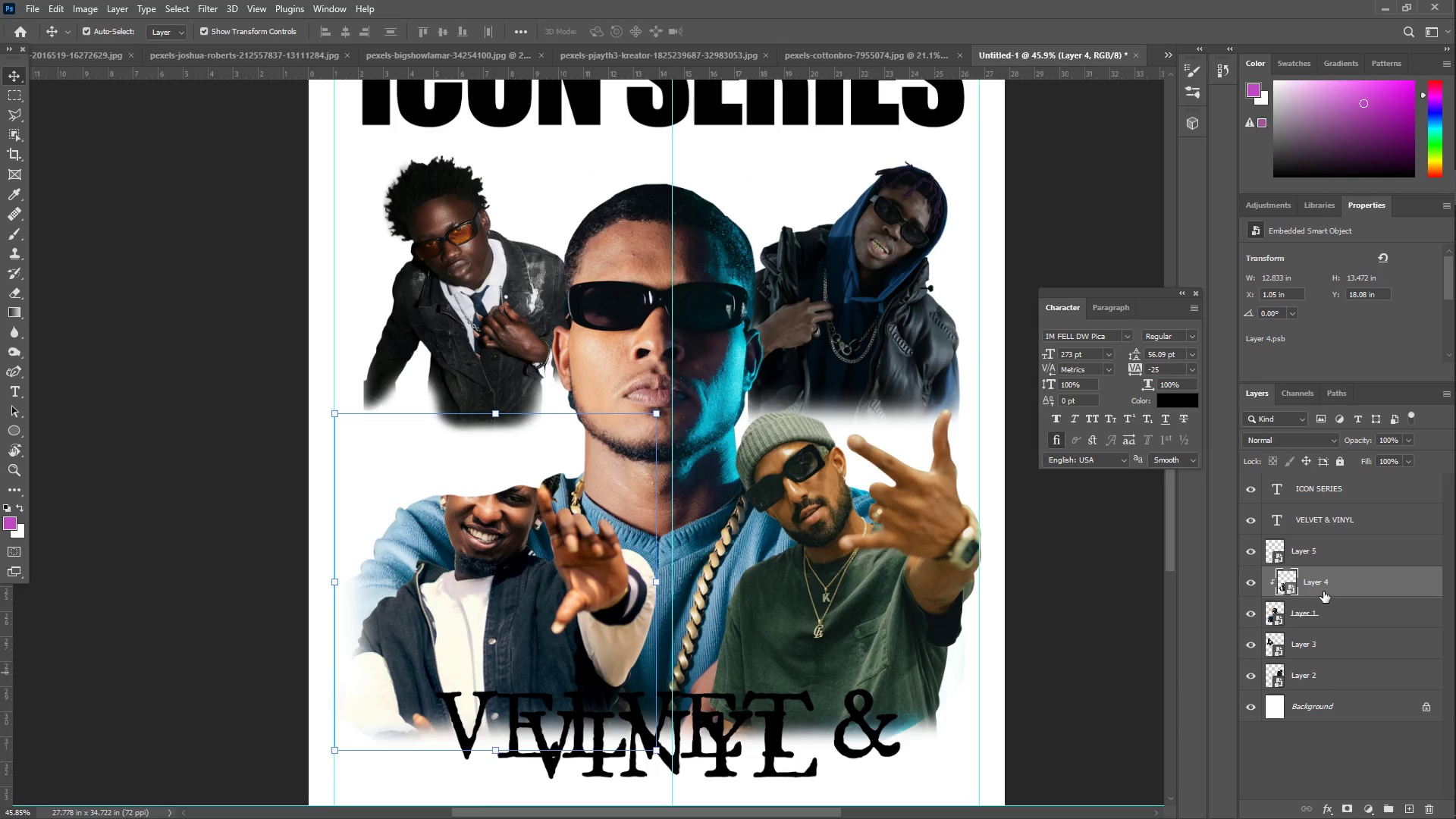 
key(Control+Z)
 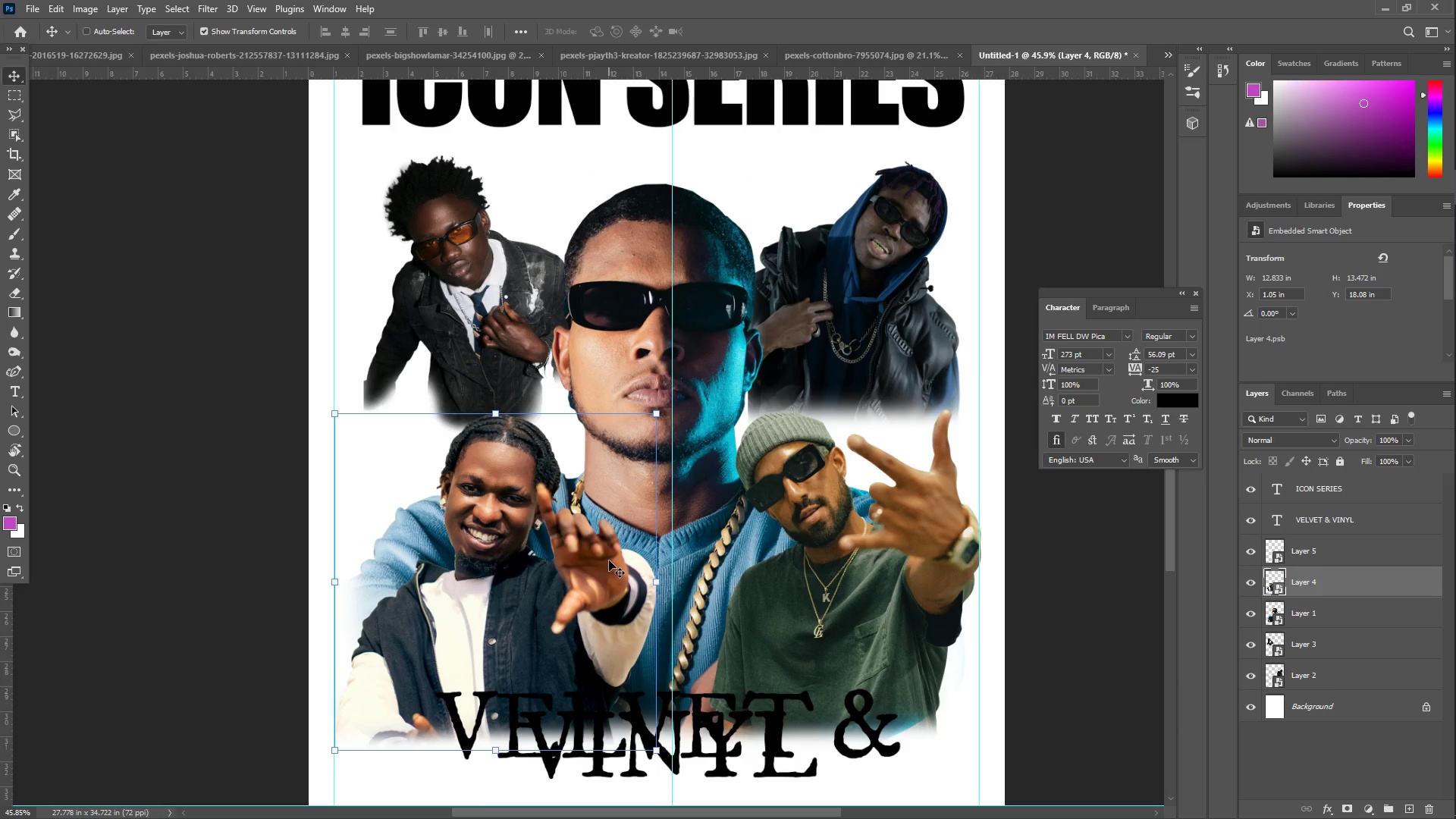 
wait(12.41)
 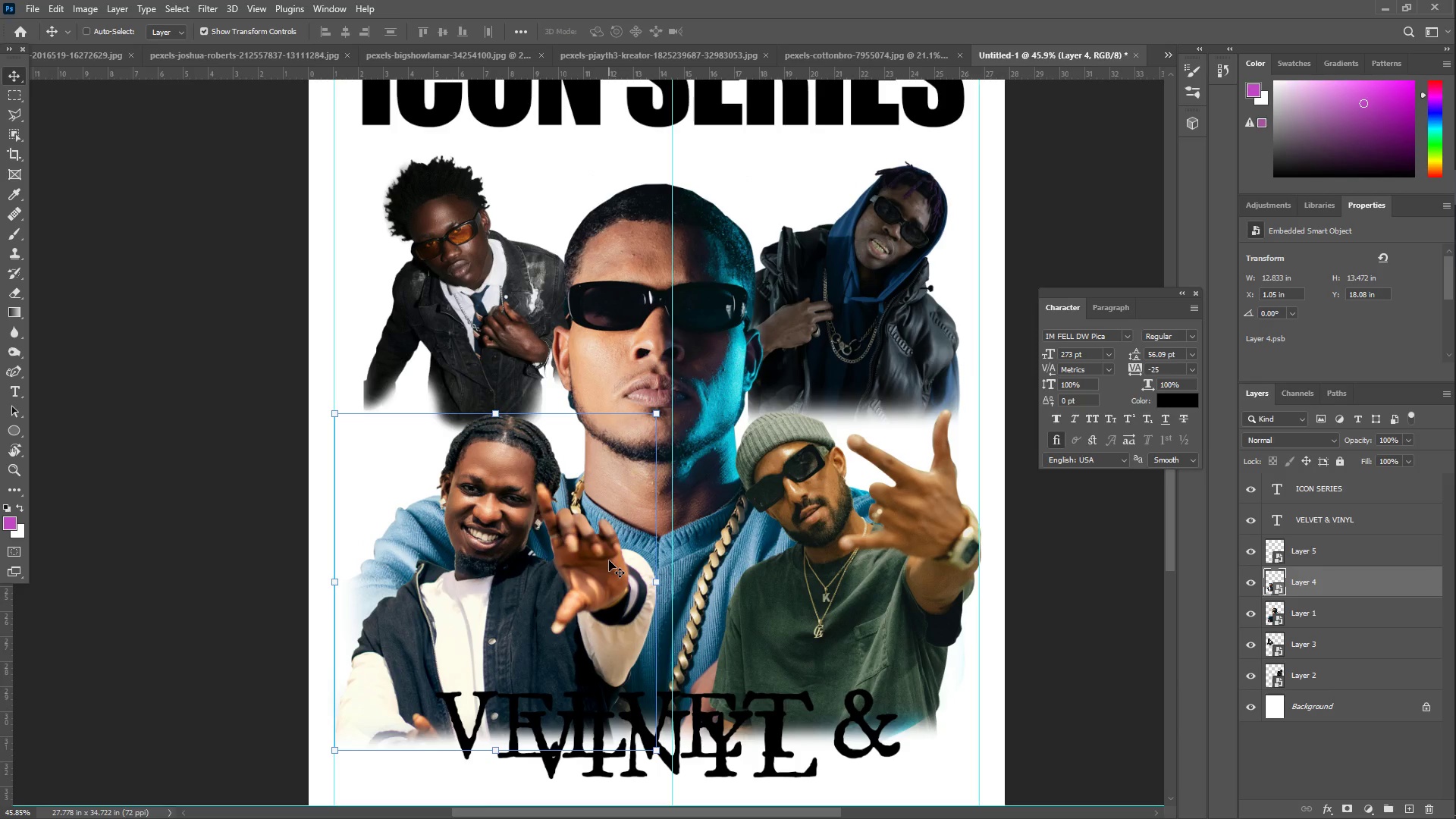 
right_click([428, 238])
 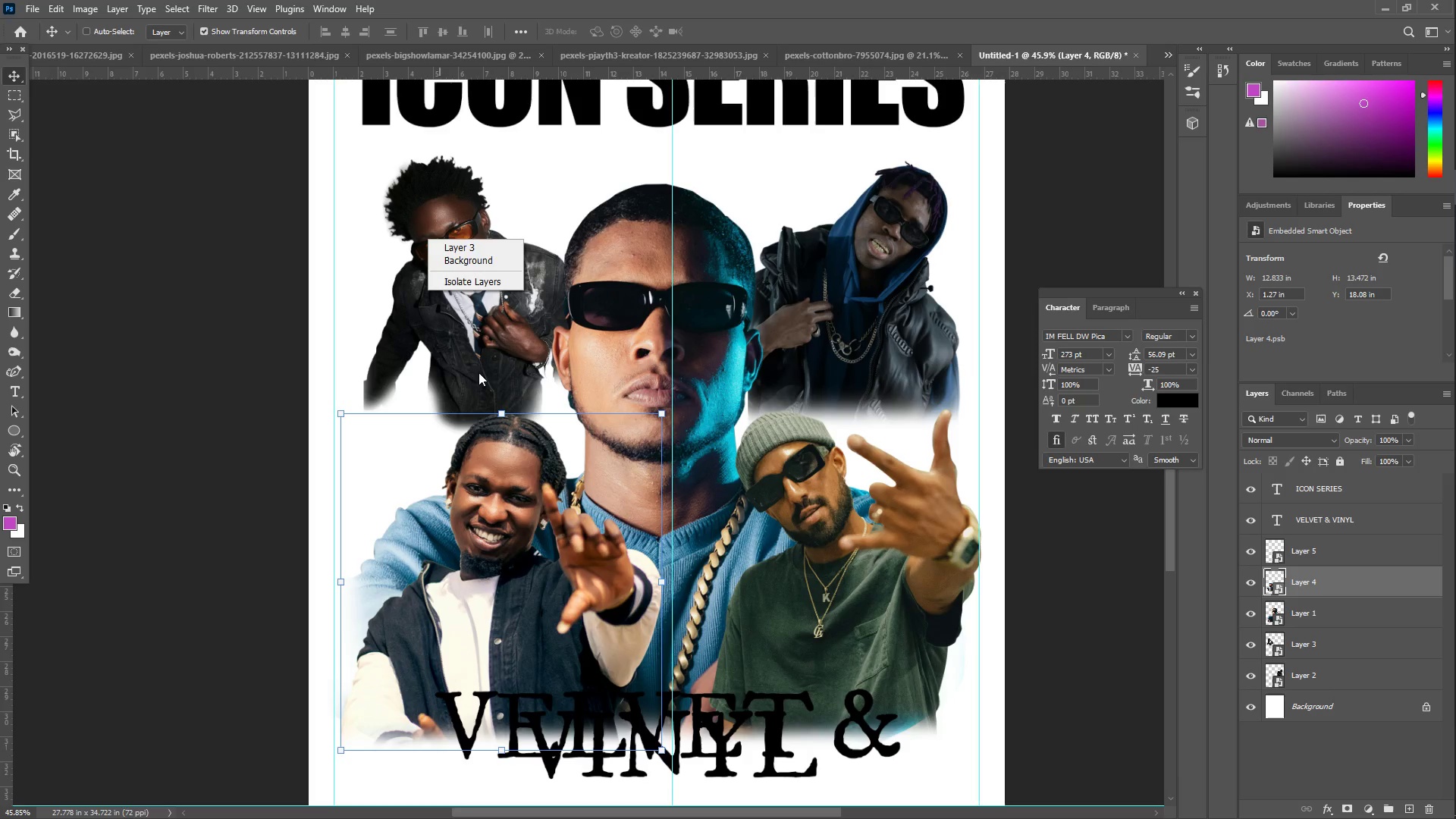 
right_click([464, 540])
 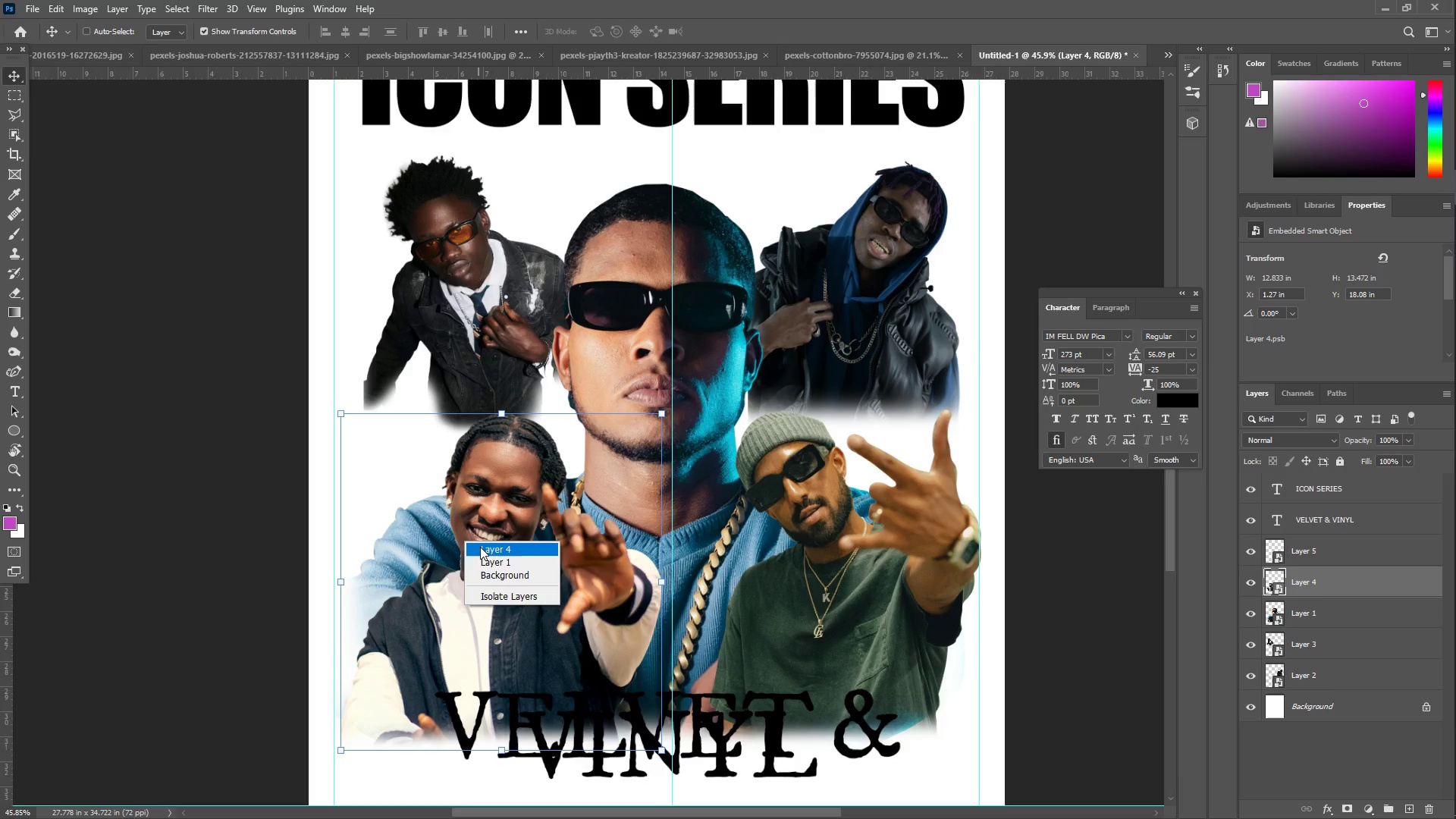 
left_click([480, 547])
 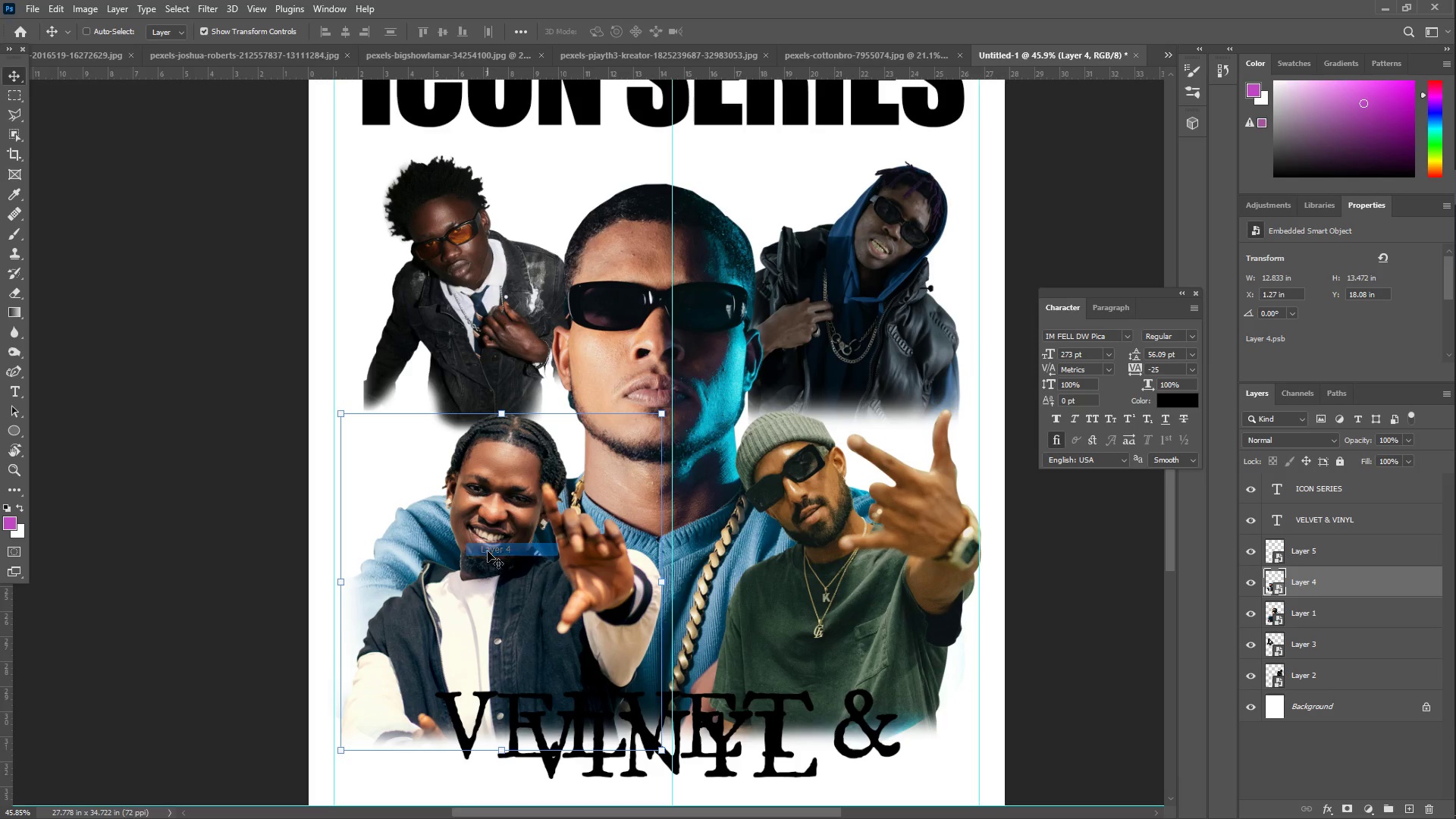 
left_click_drag(start_coordinate=[488, 551], to_coordinate=[481, 551])
 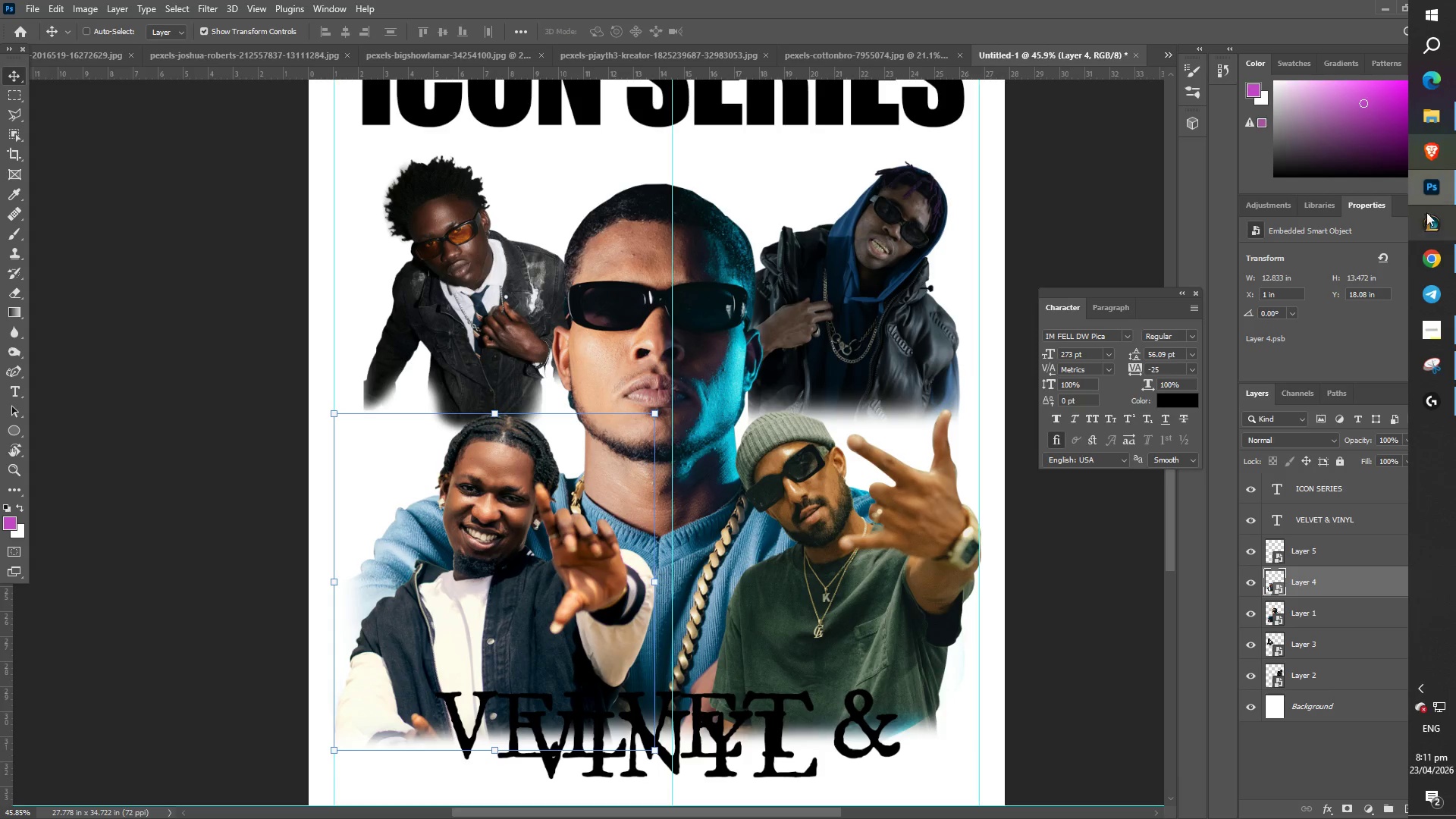 
left_click([1426, 254])
 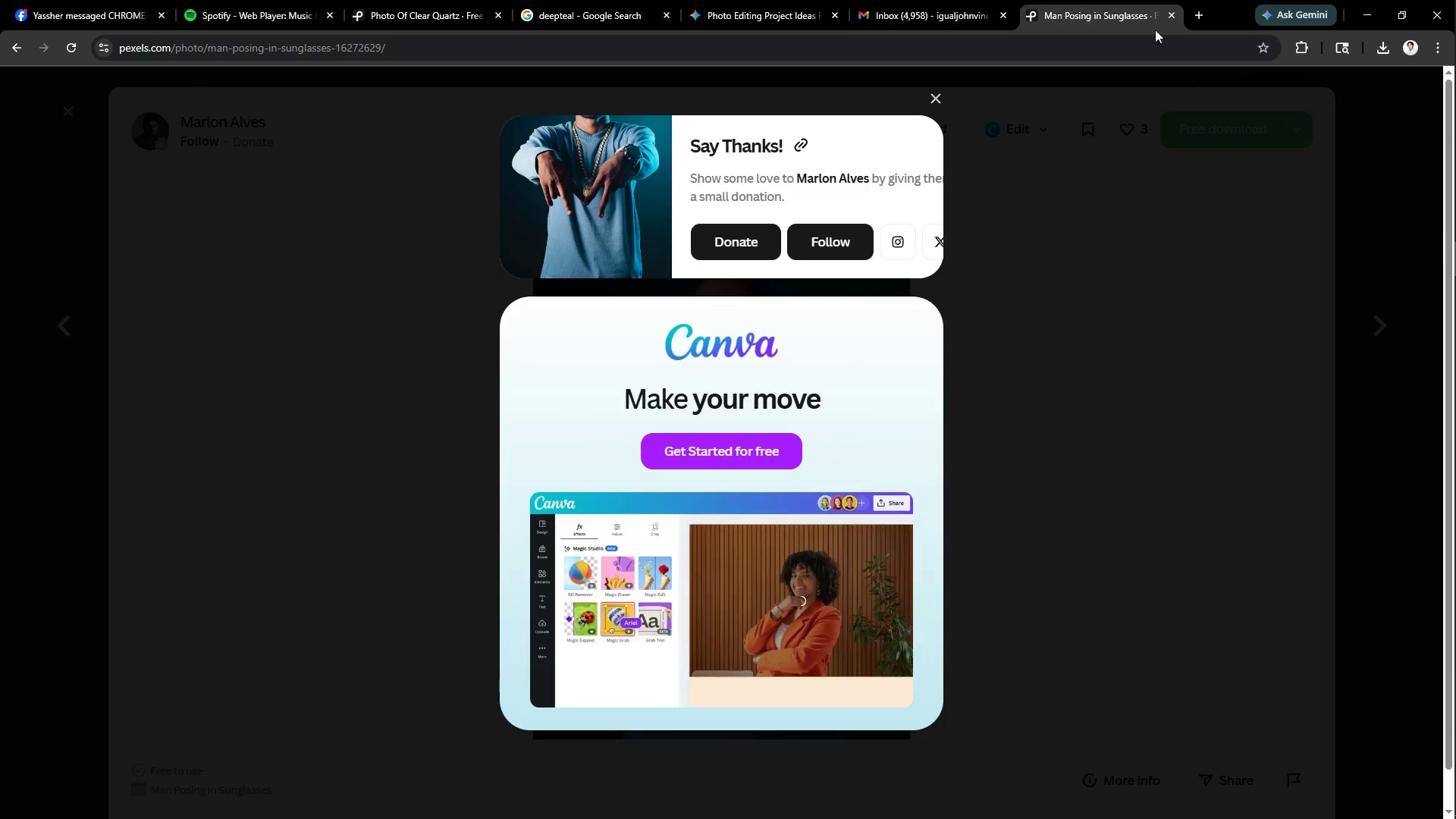 
left_click([1104, 55])
 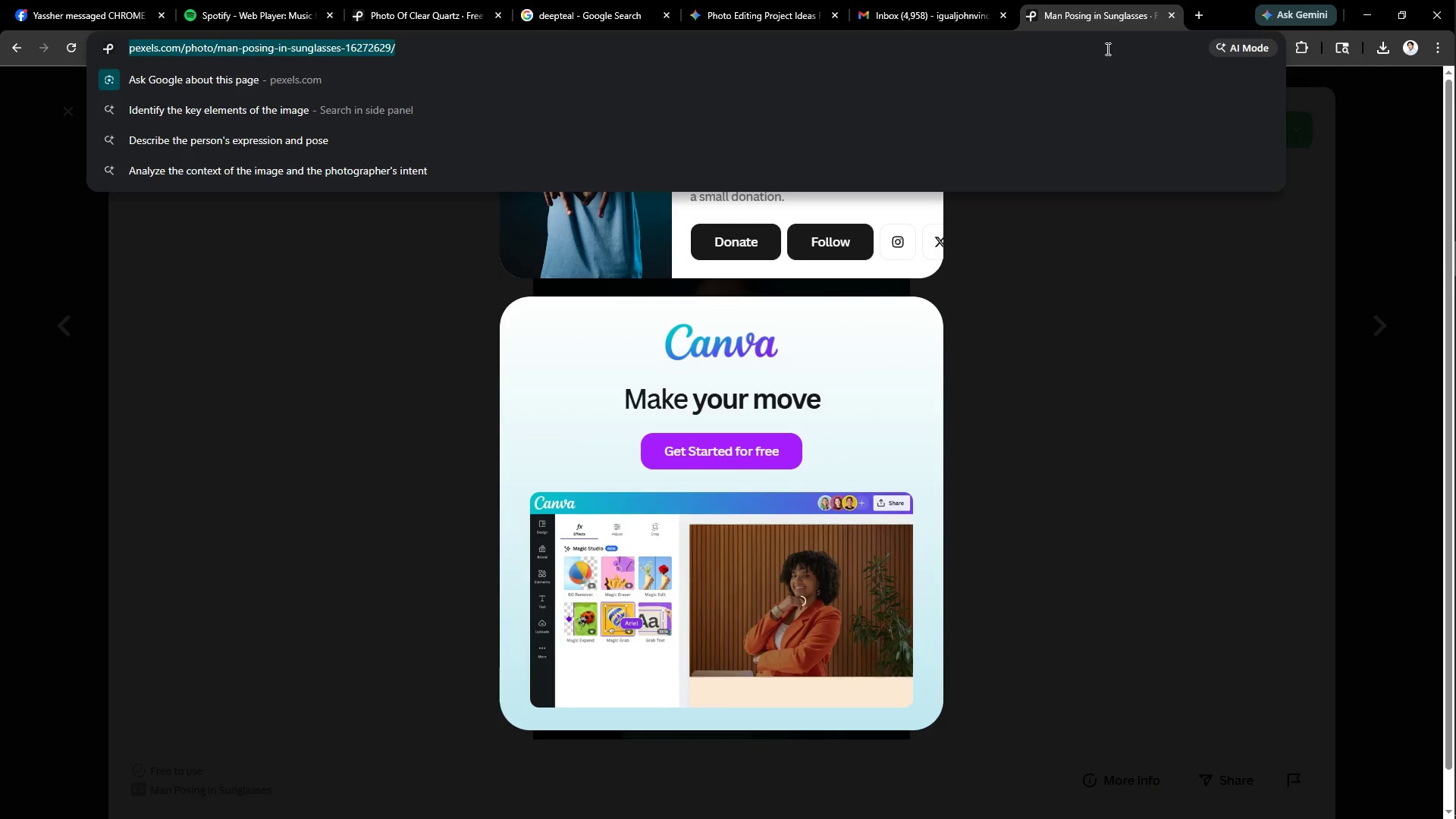 
type(GRU)
 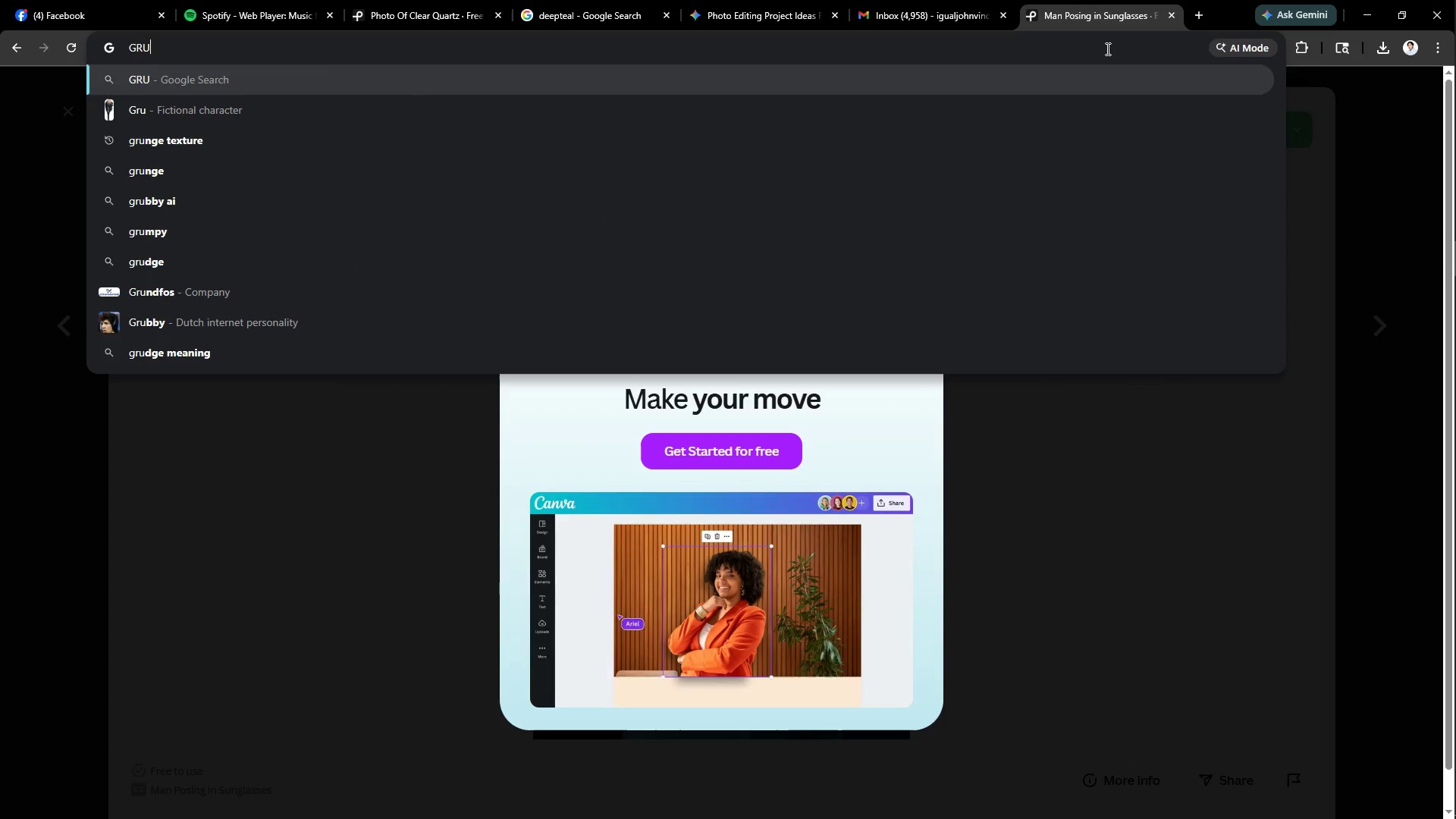 
key(Control+ControlLeft)
 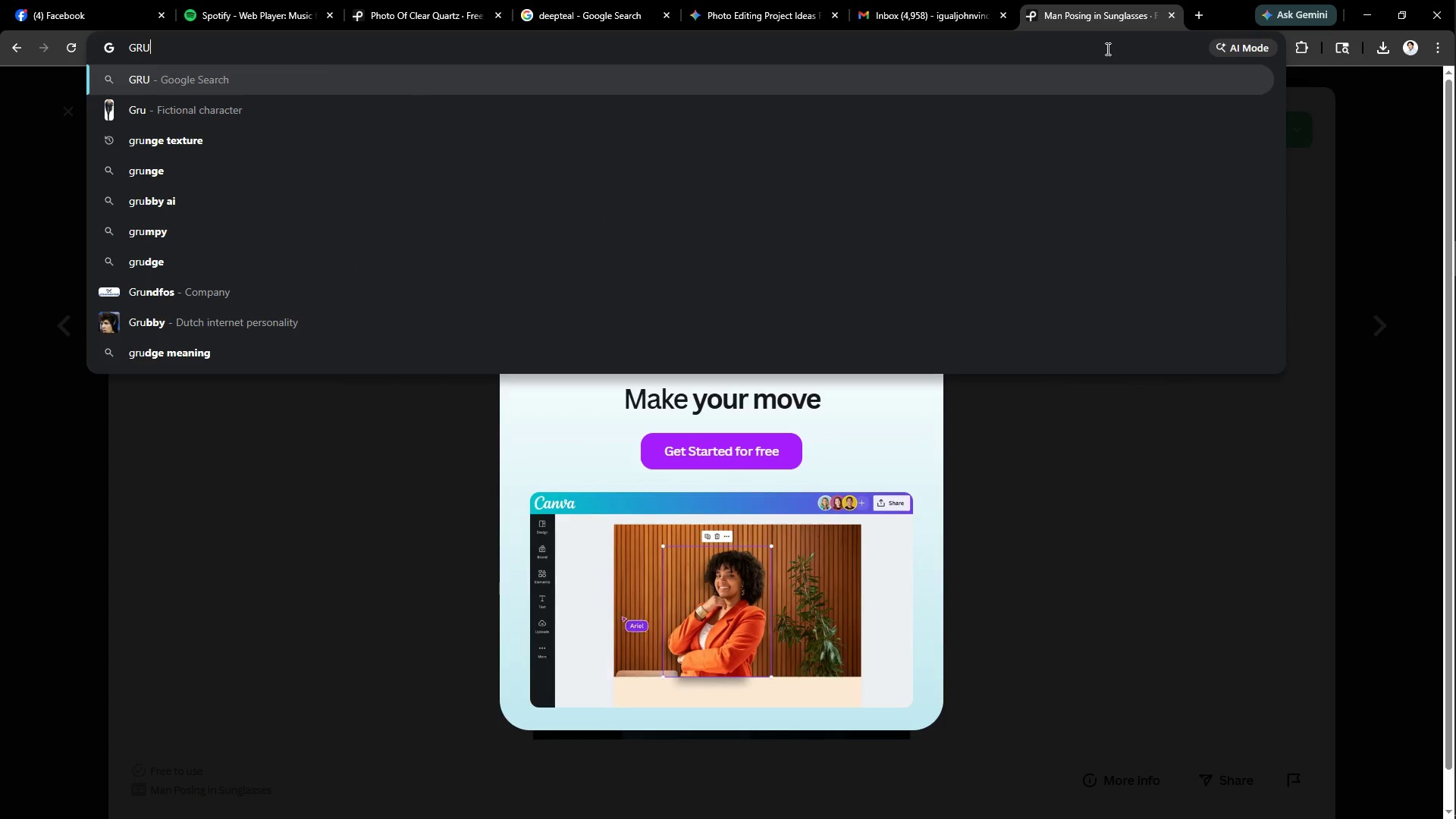 
key(Control+A)
 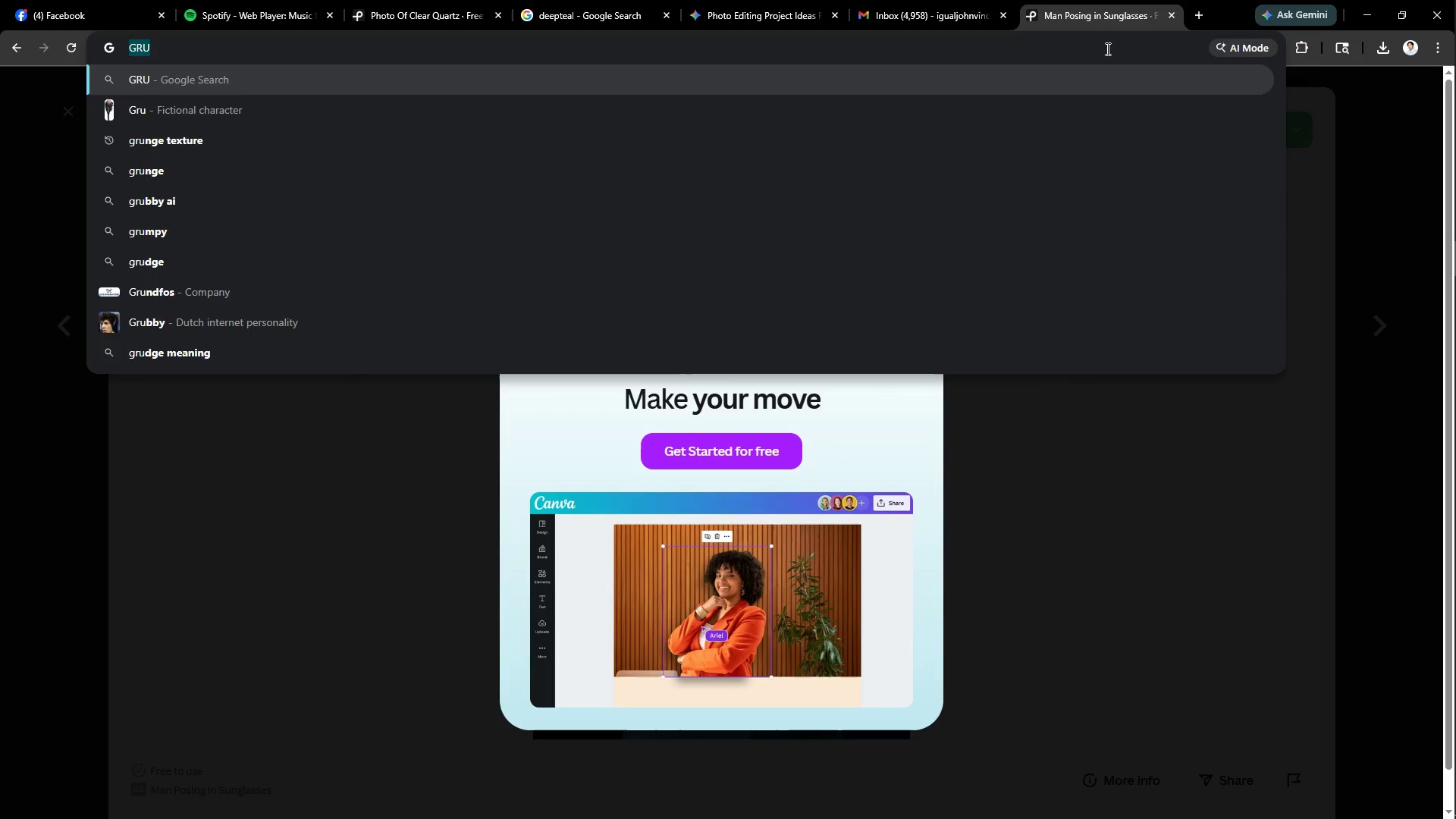 
type(POHOTCO)
 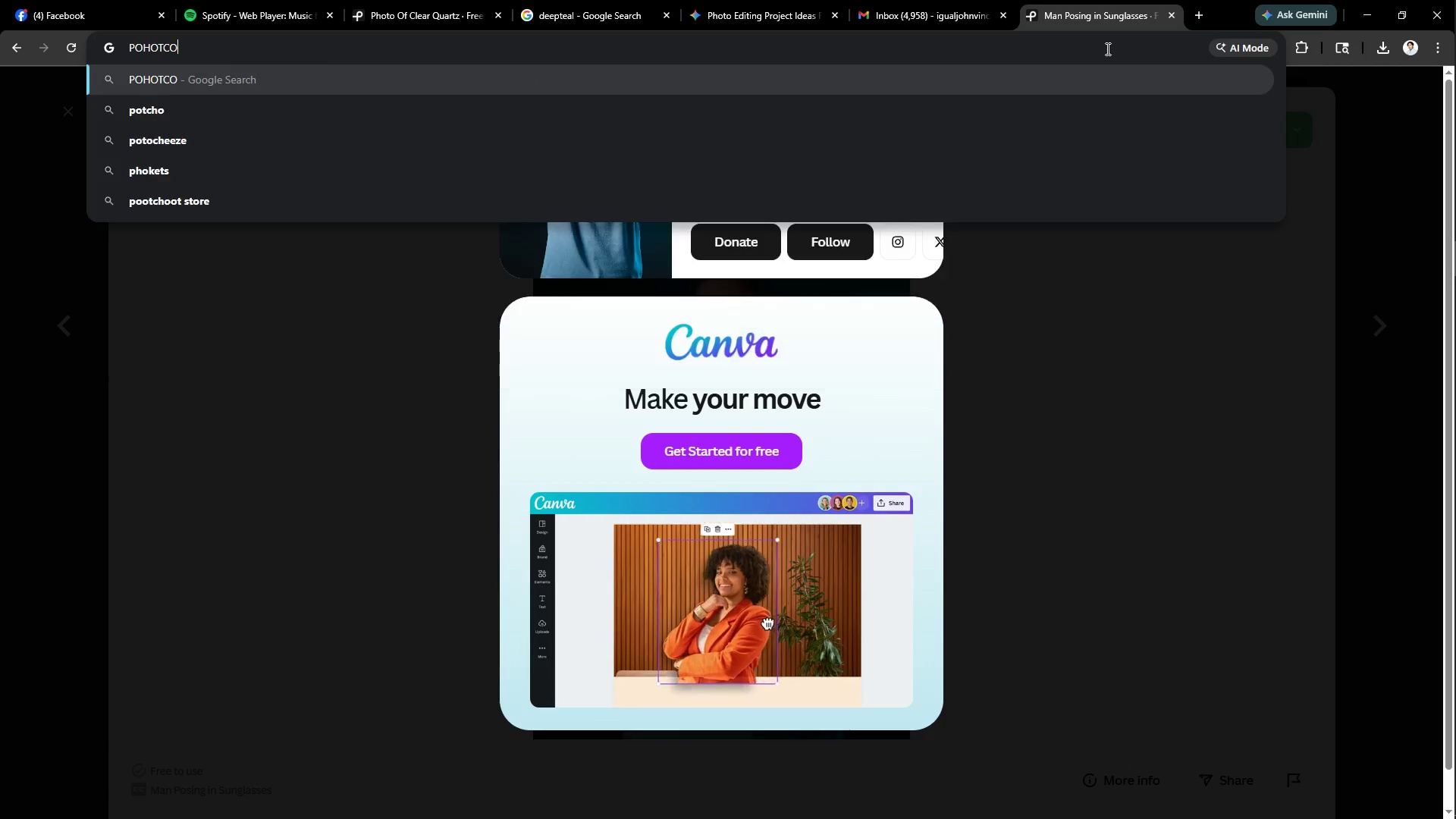 
key(Control+ControlLeft)
 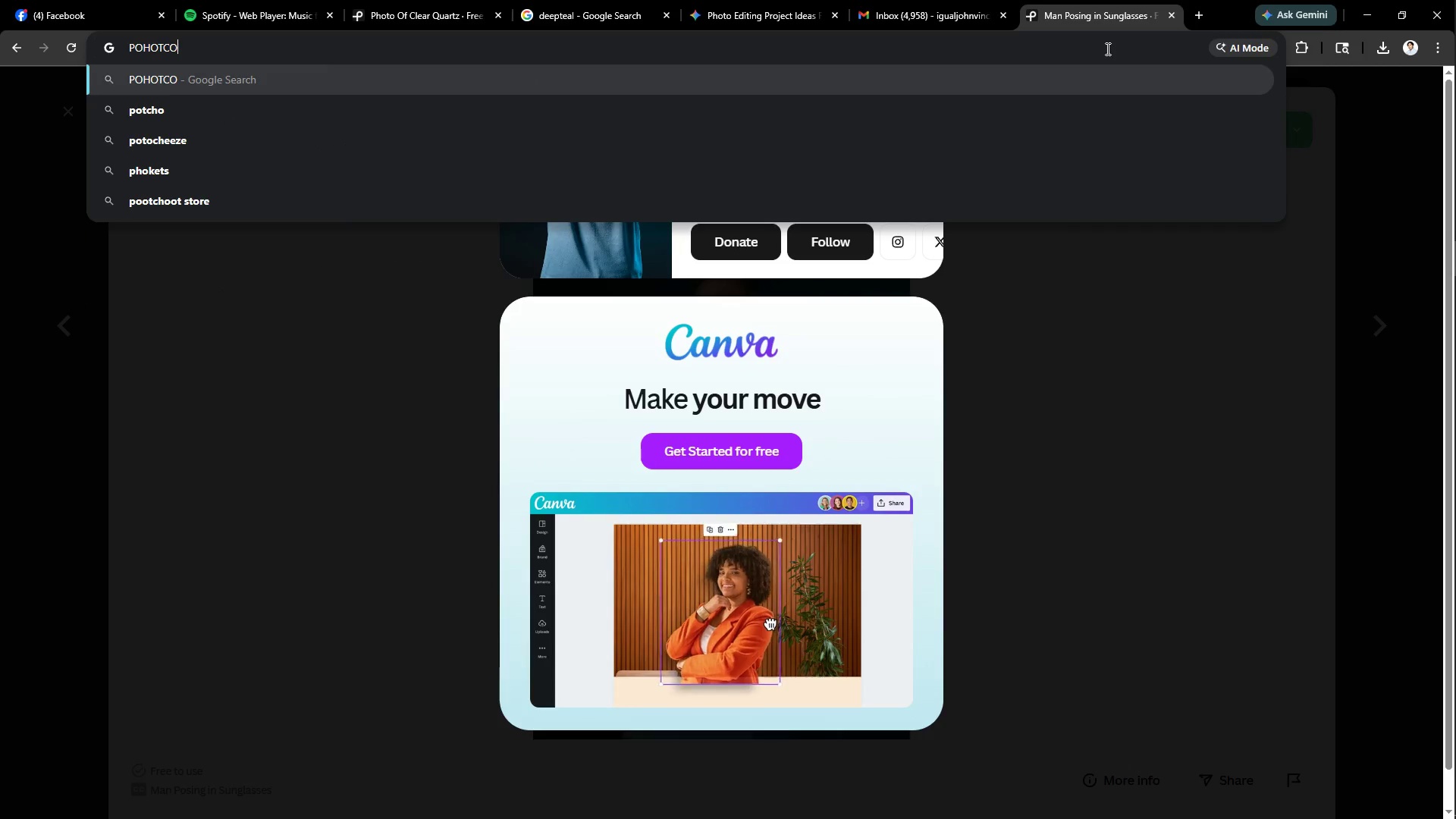 
key(Control+A)
 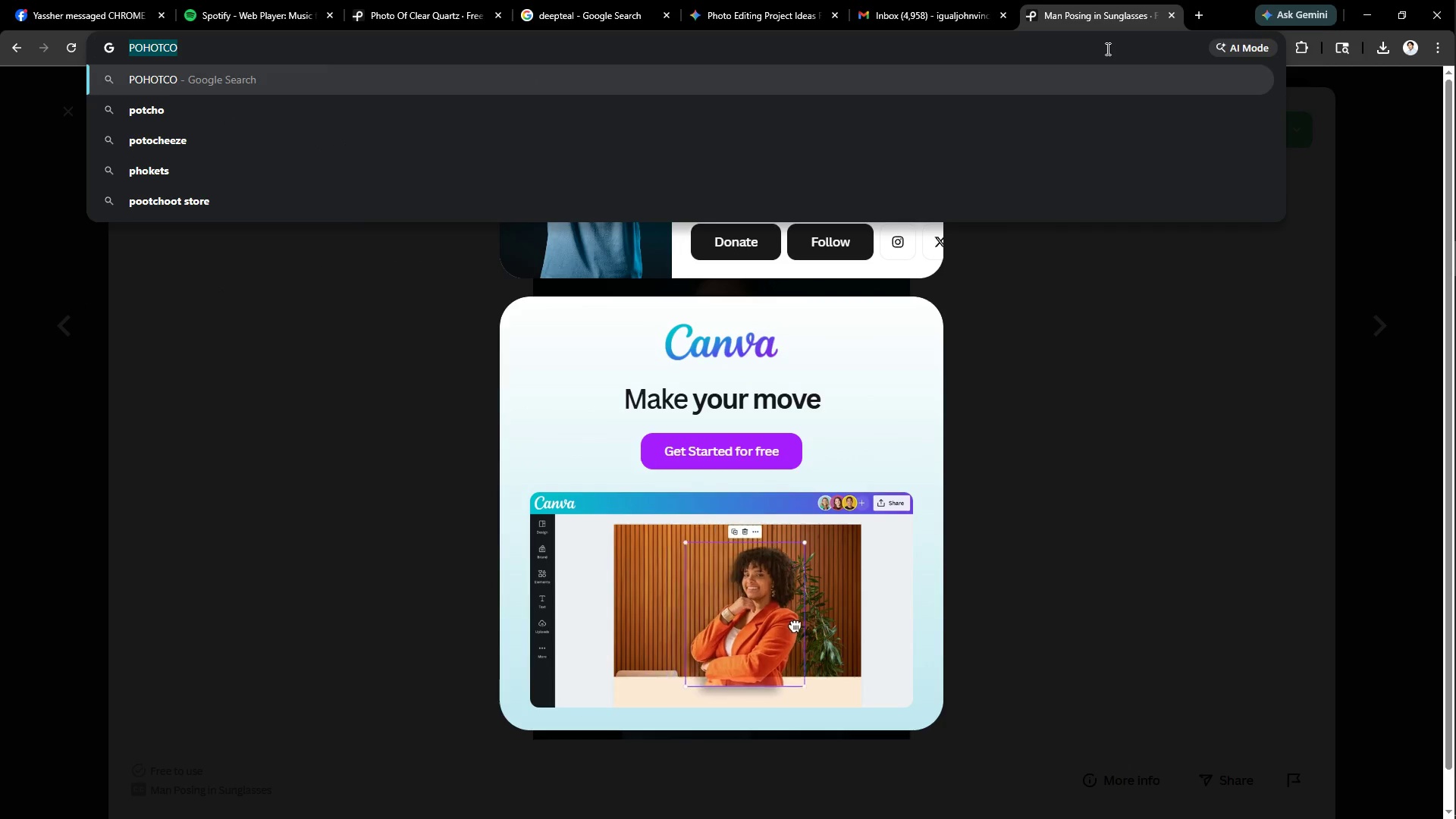 
type(phoo)
key(Backspace)
 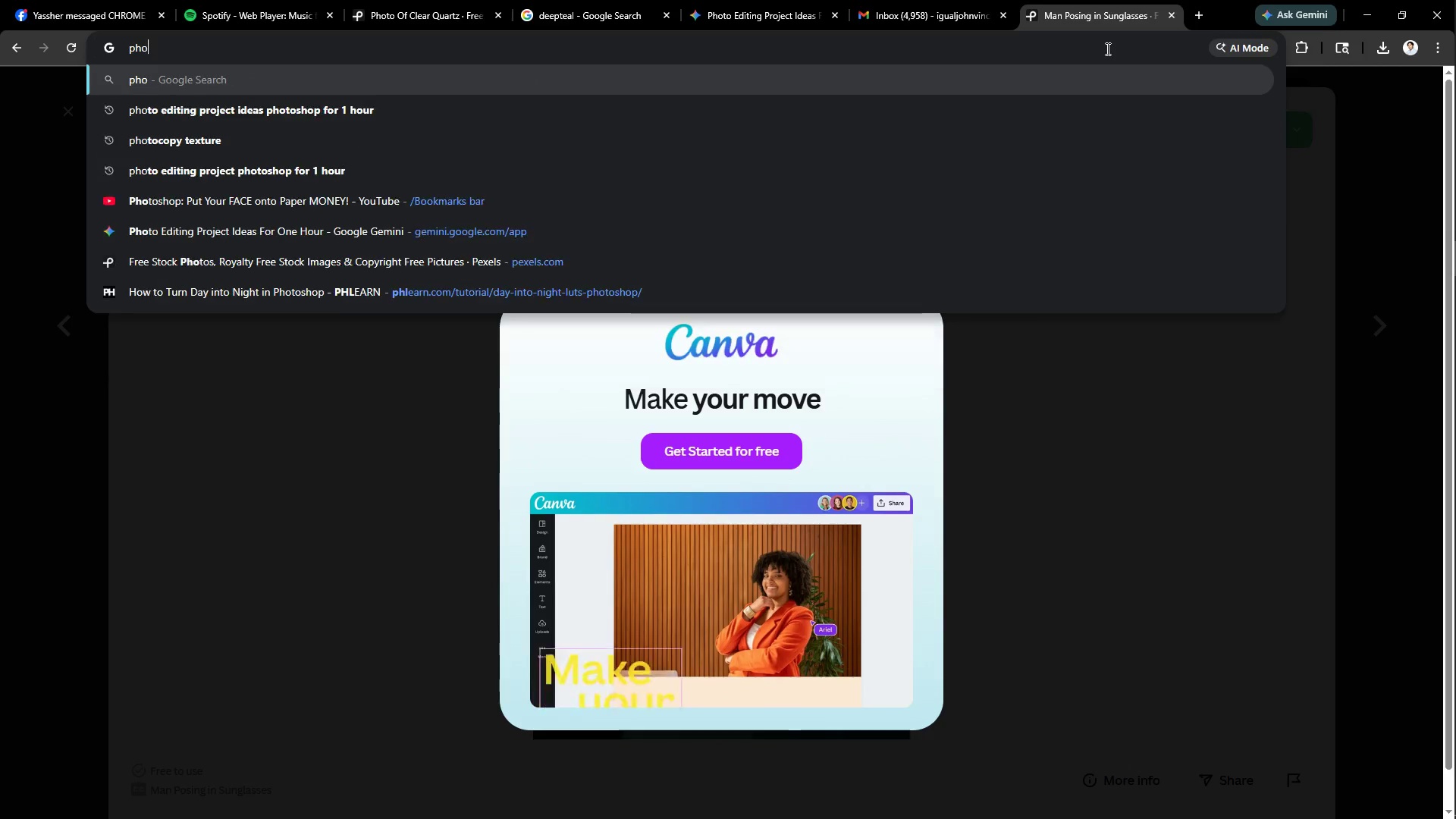 
key(Control+ControlLeft)
 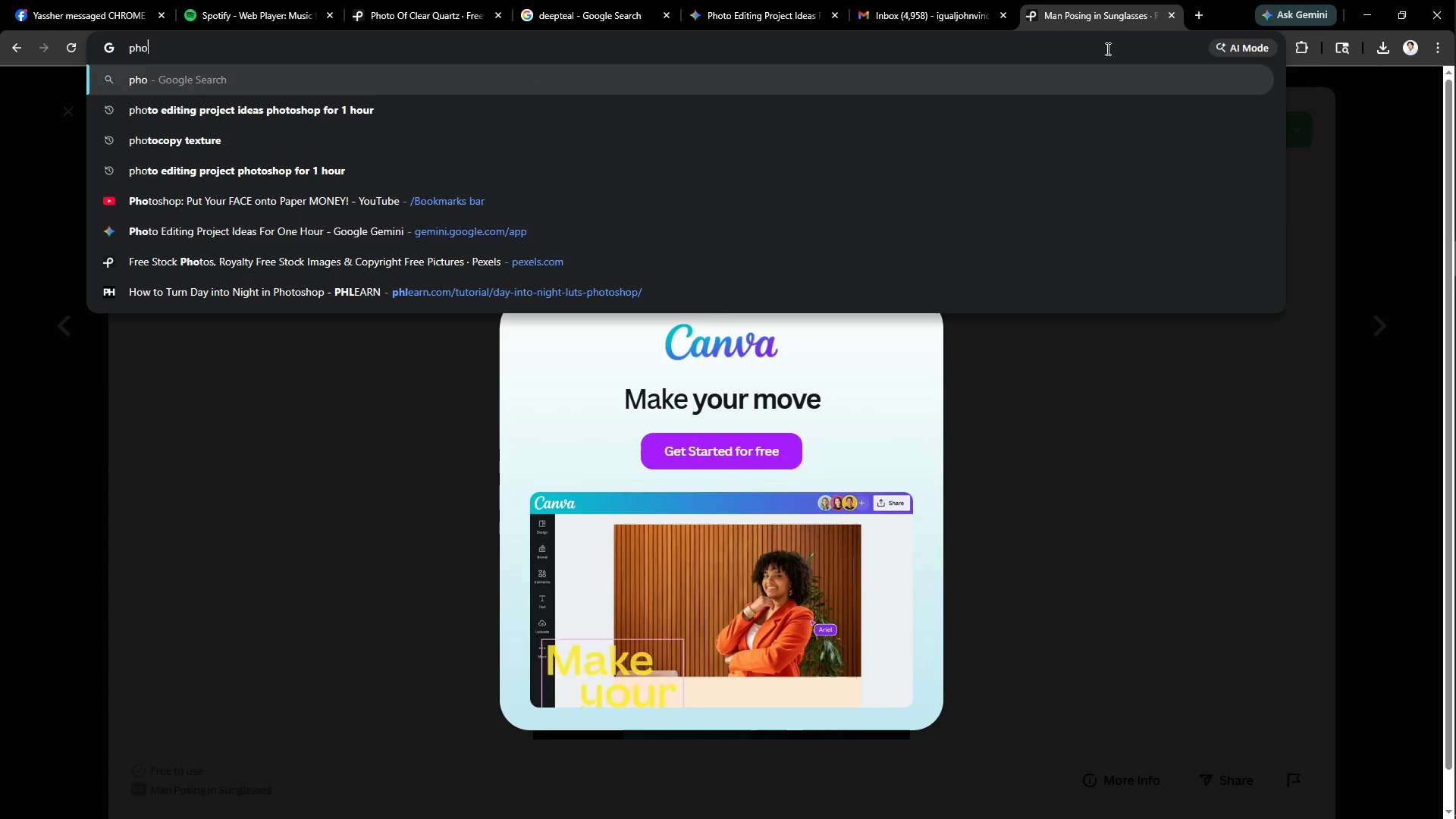 
key(Control+A)
 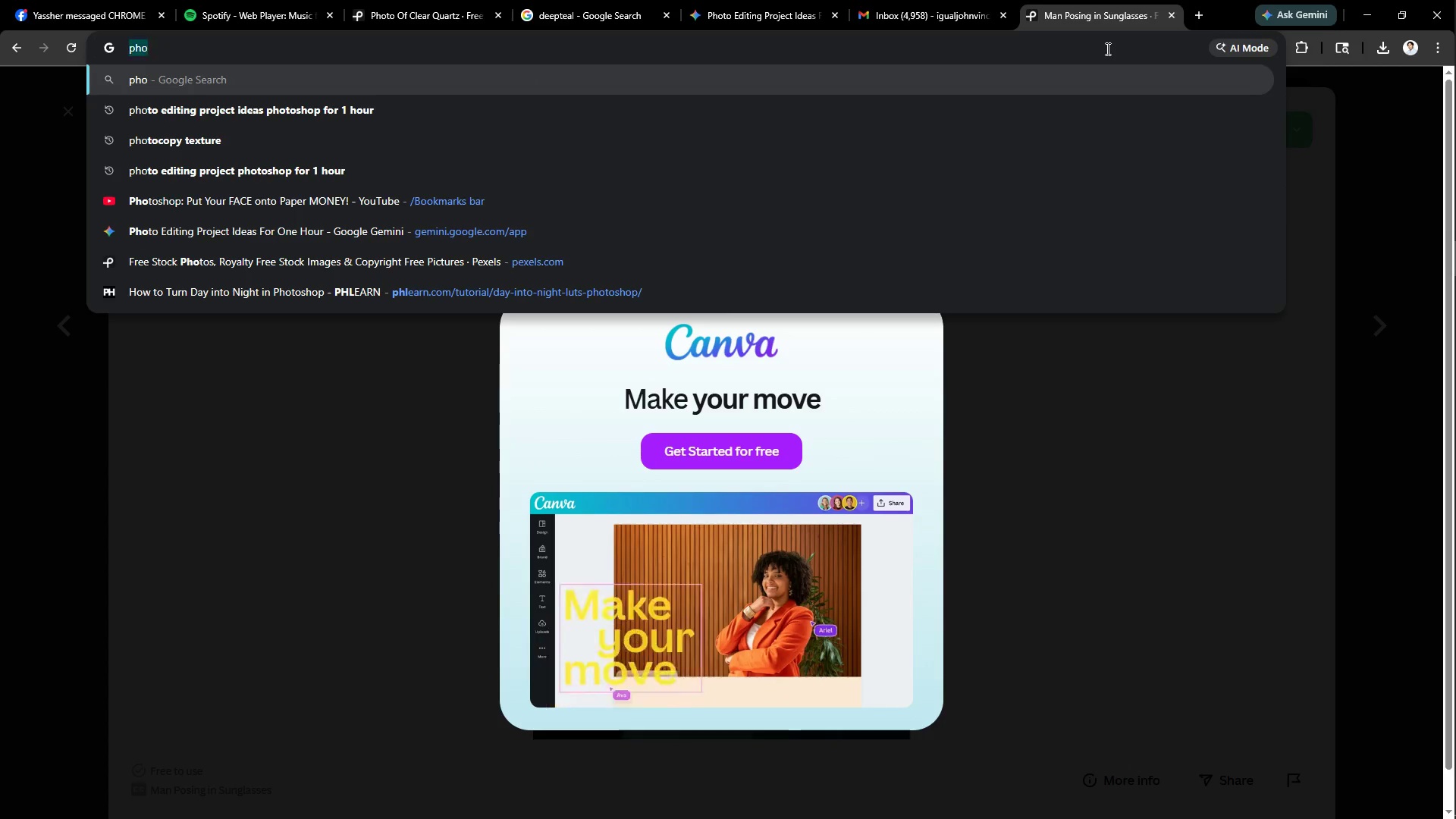 
key(Backspace)
 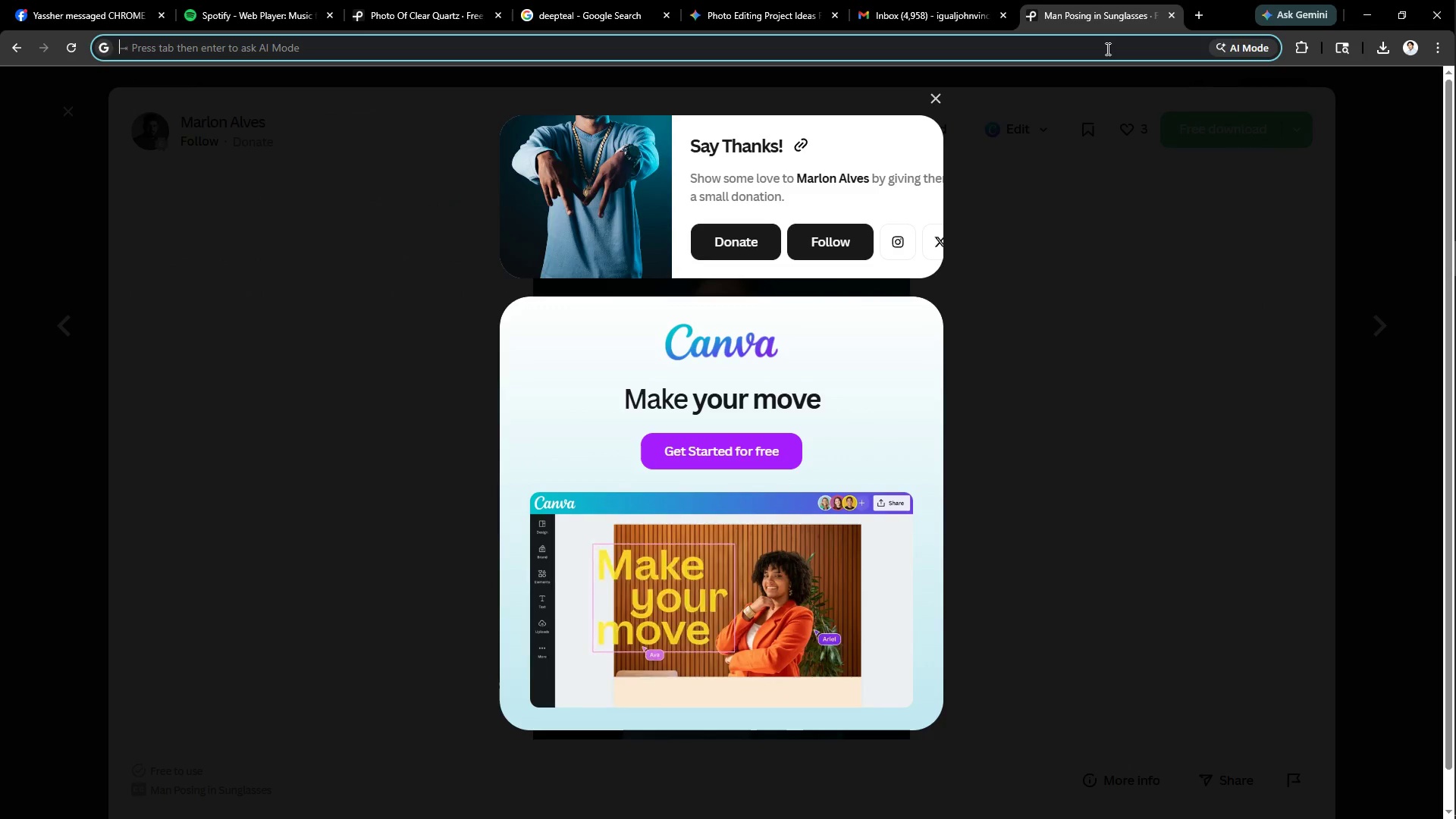 
key(Escape)
 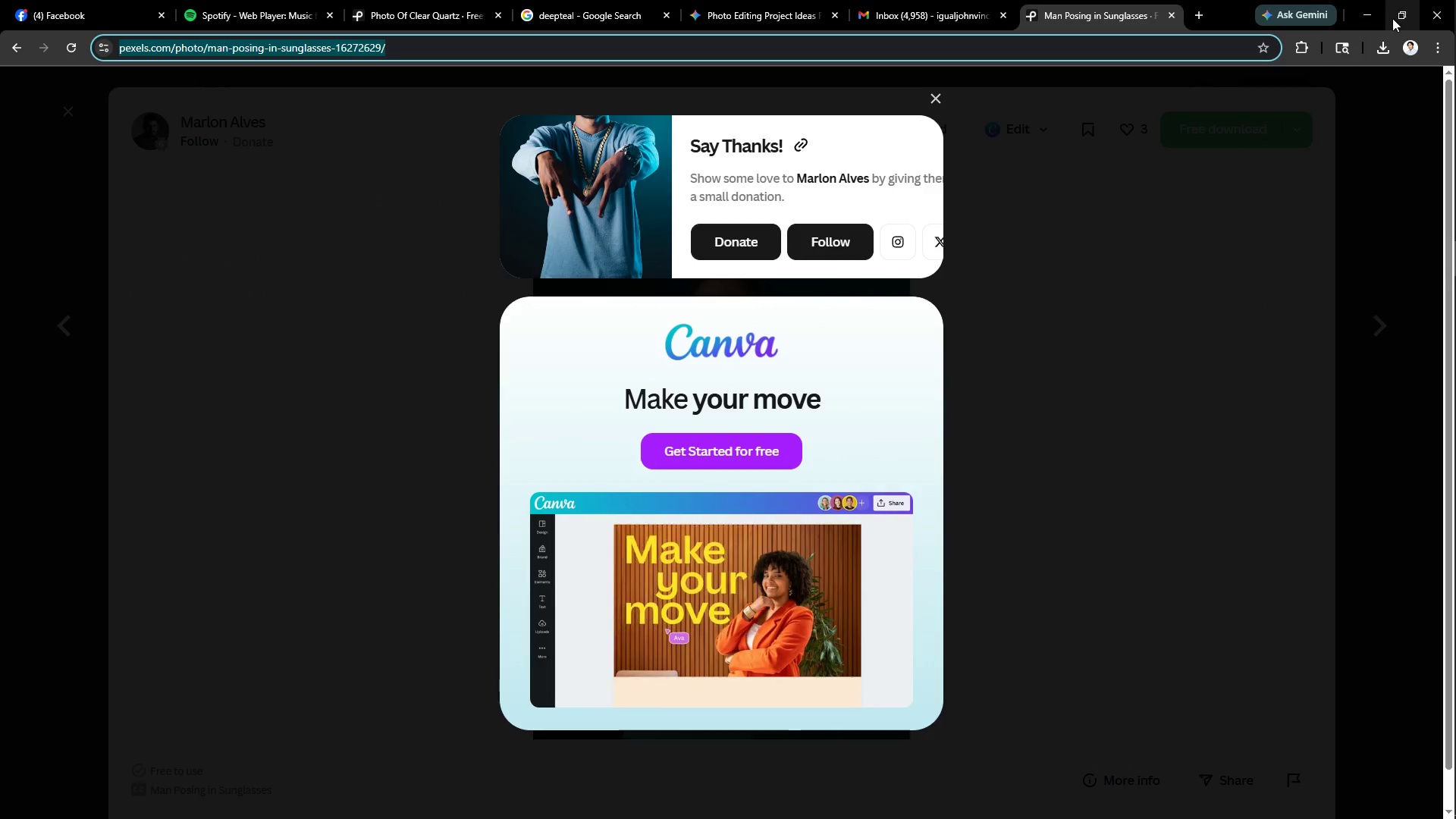 
left_click([1369, 17])
 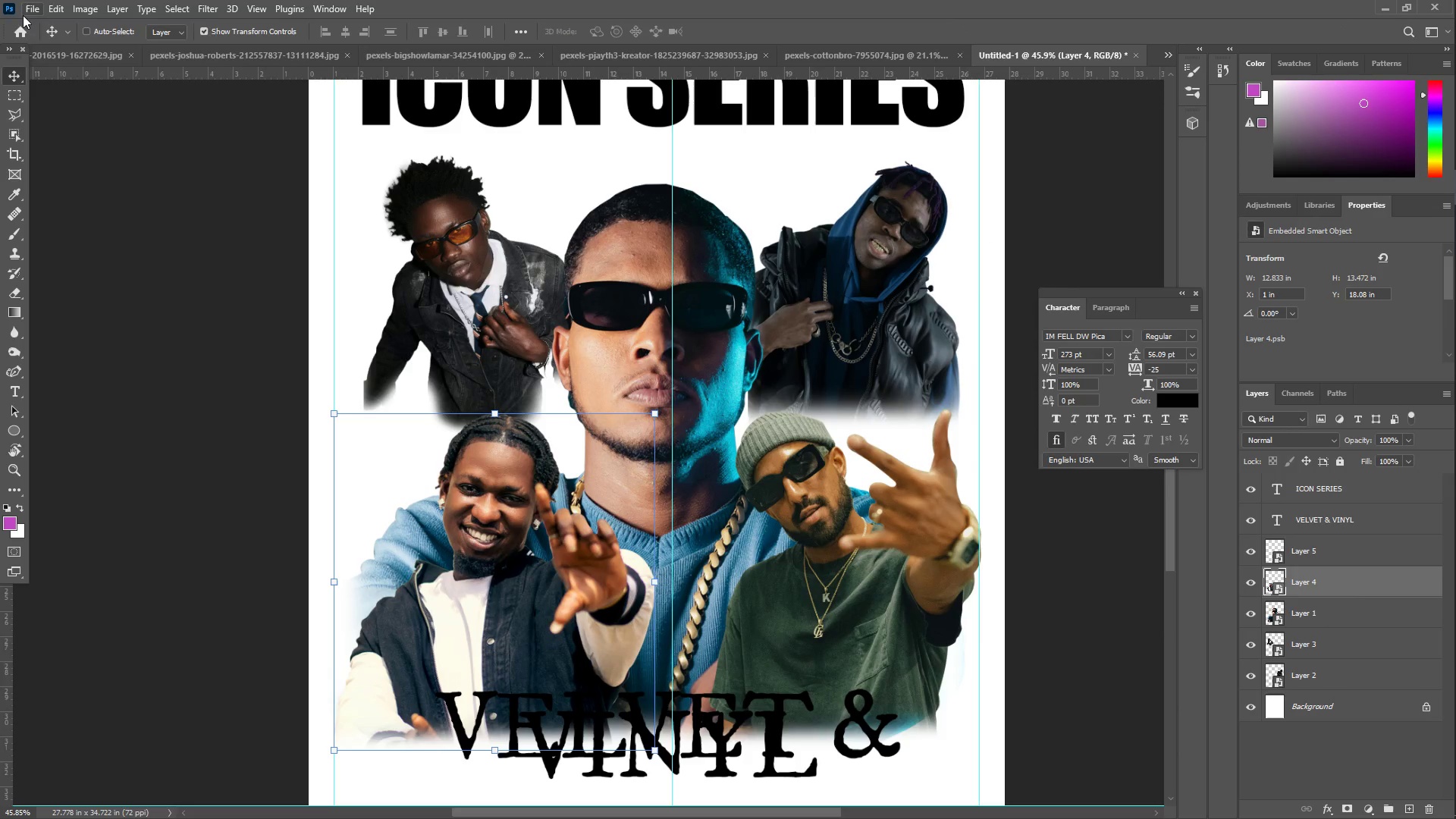 
double_click([64, 34])
 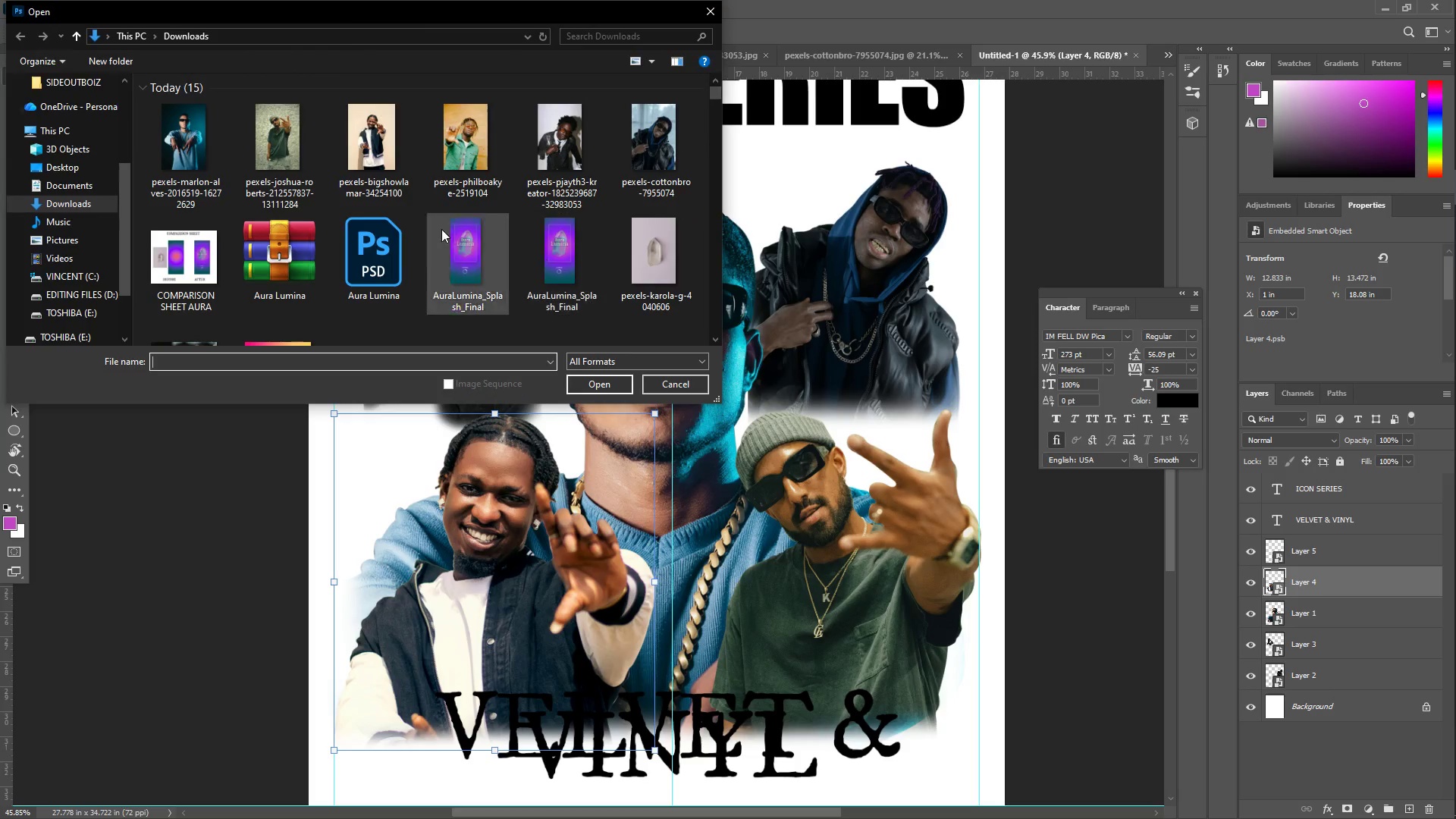 
scroll: coordinate [500, 234], scroll_direction: down, amount: 8.0
 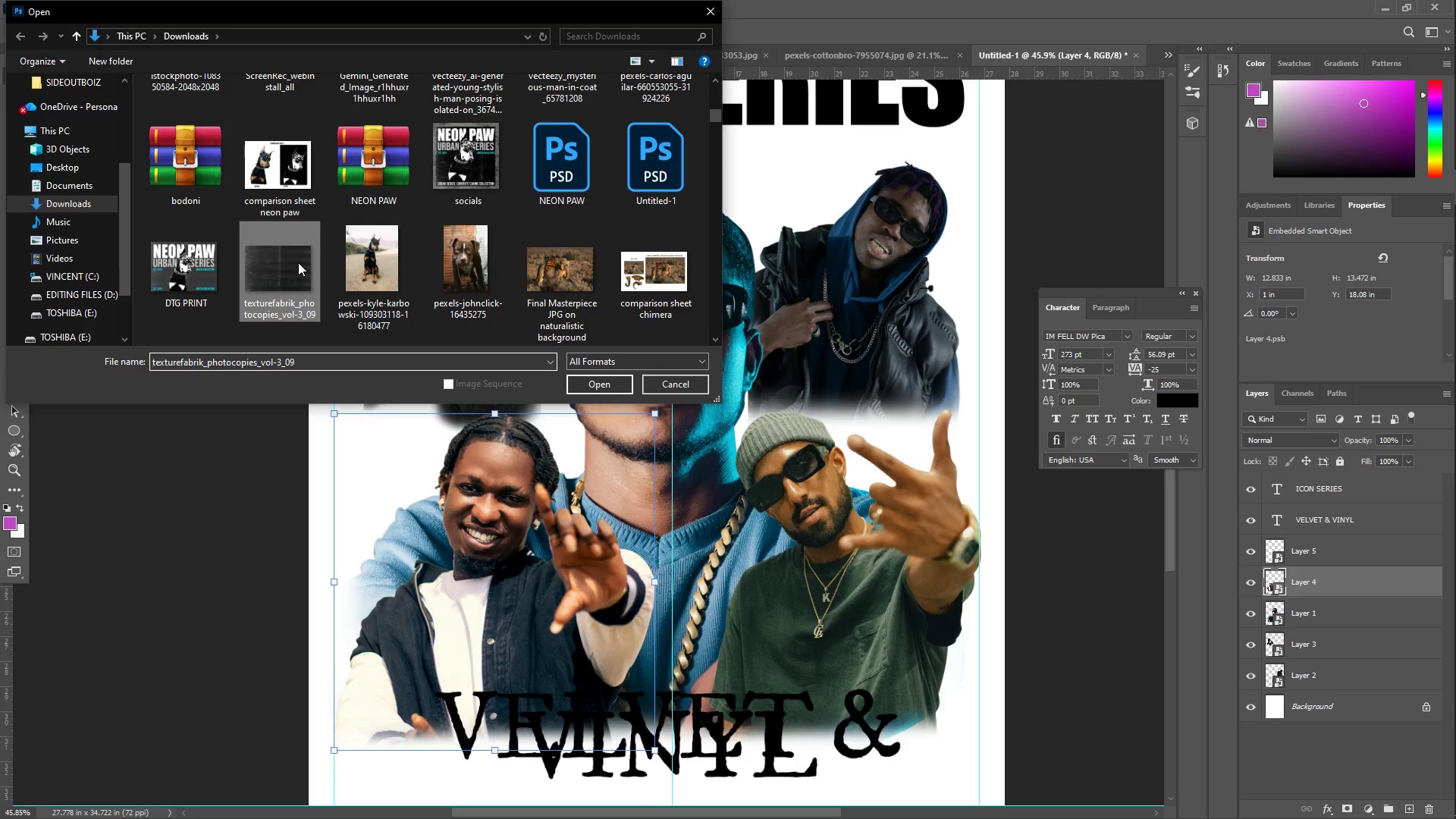 
left_click([618, 385])
 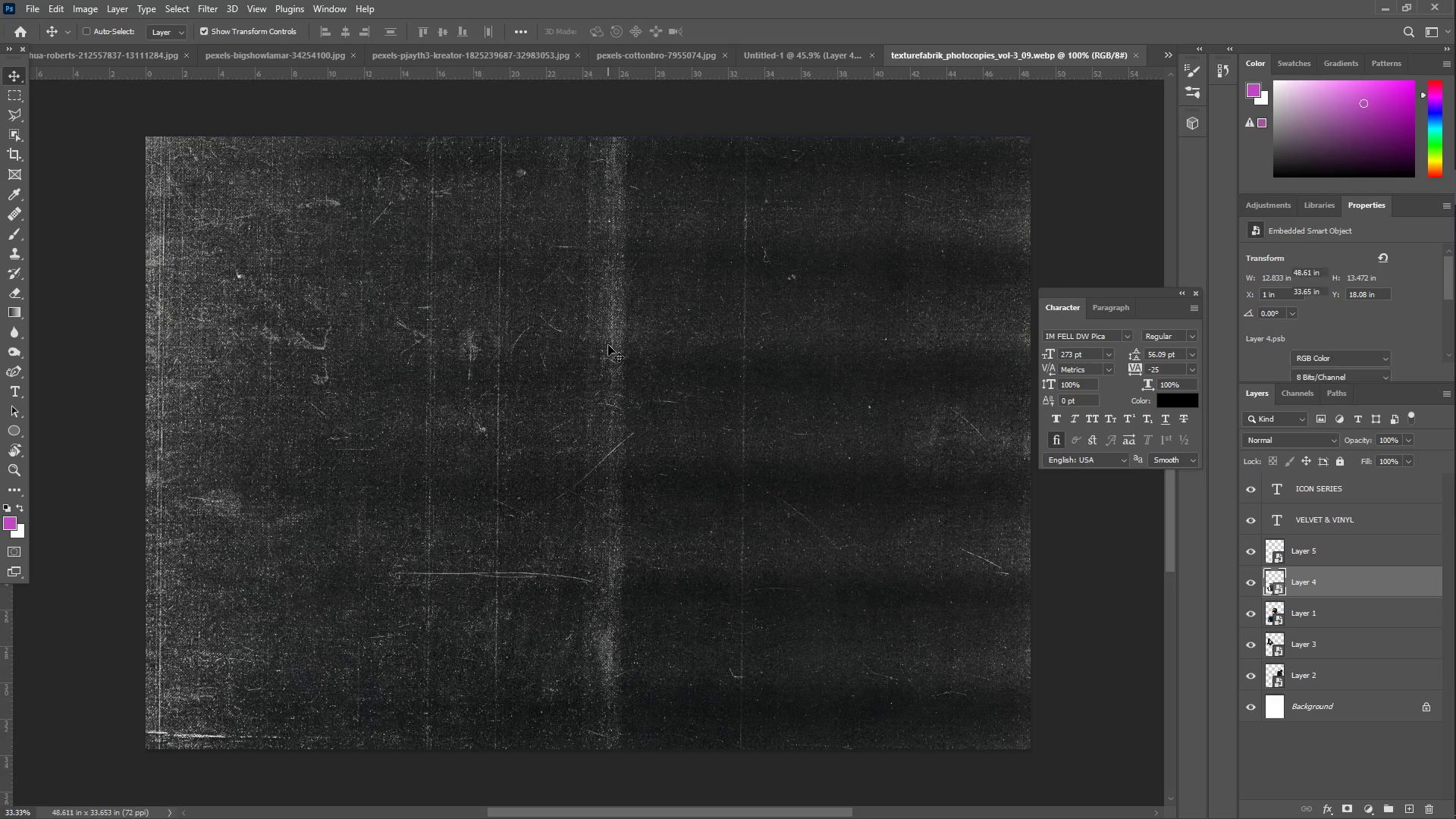 
key(Control+A)
 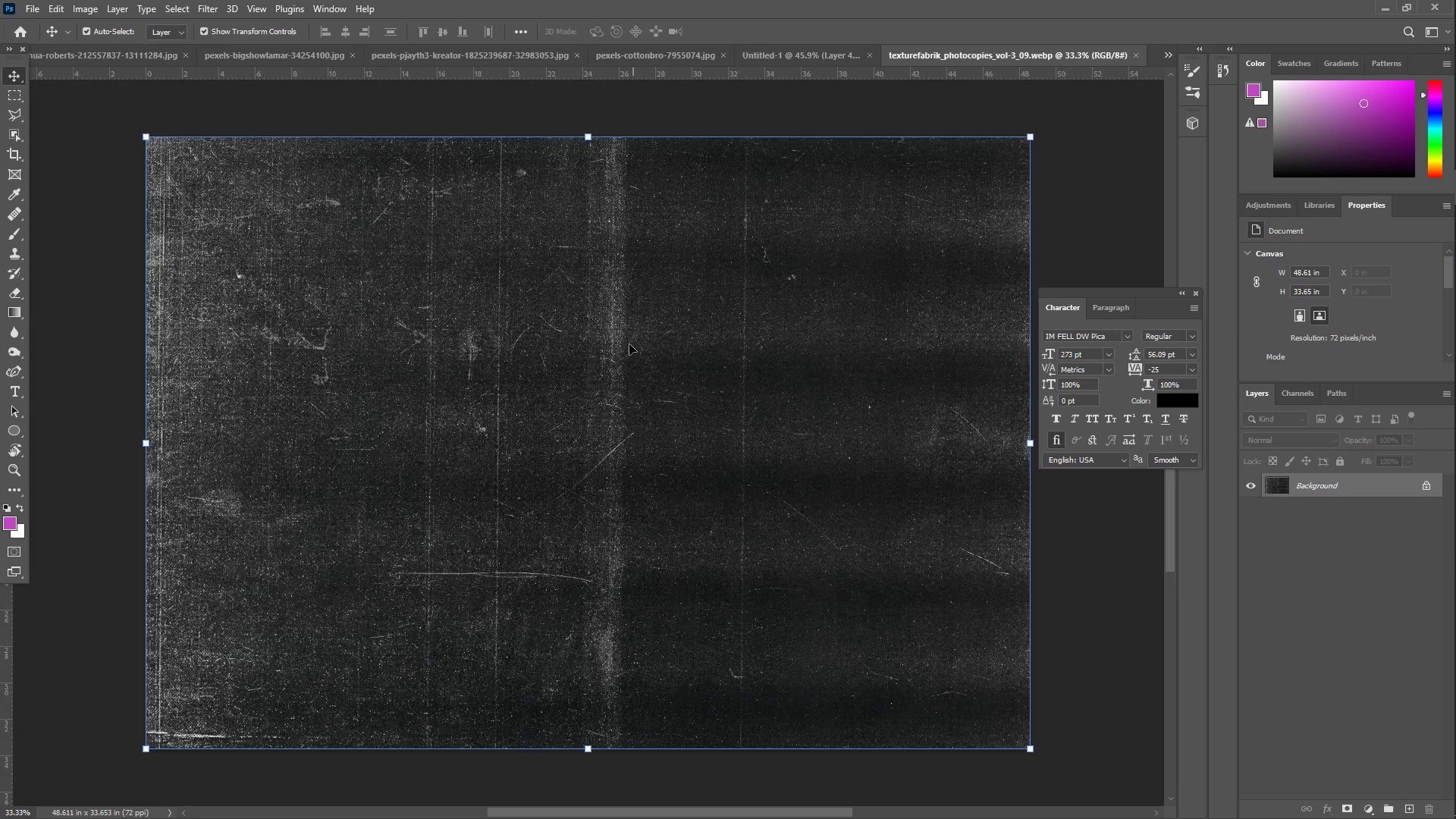 
key(Control+C)
 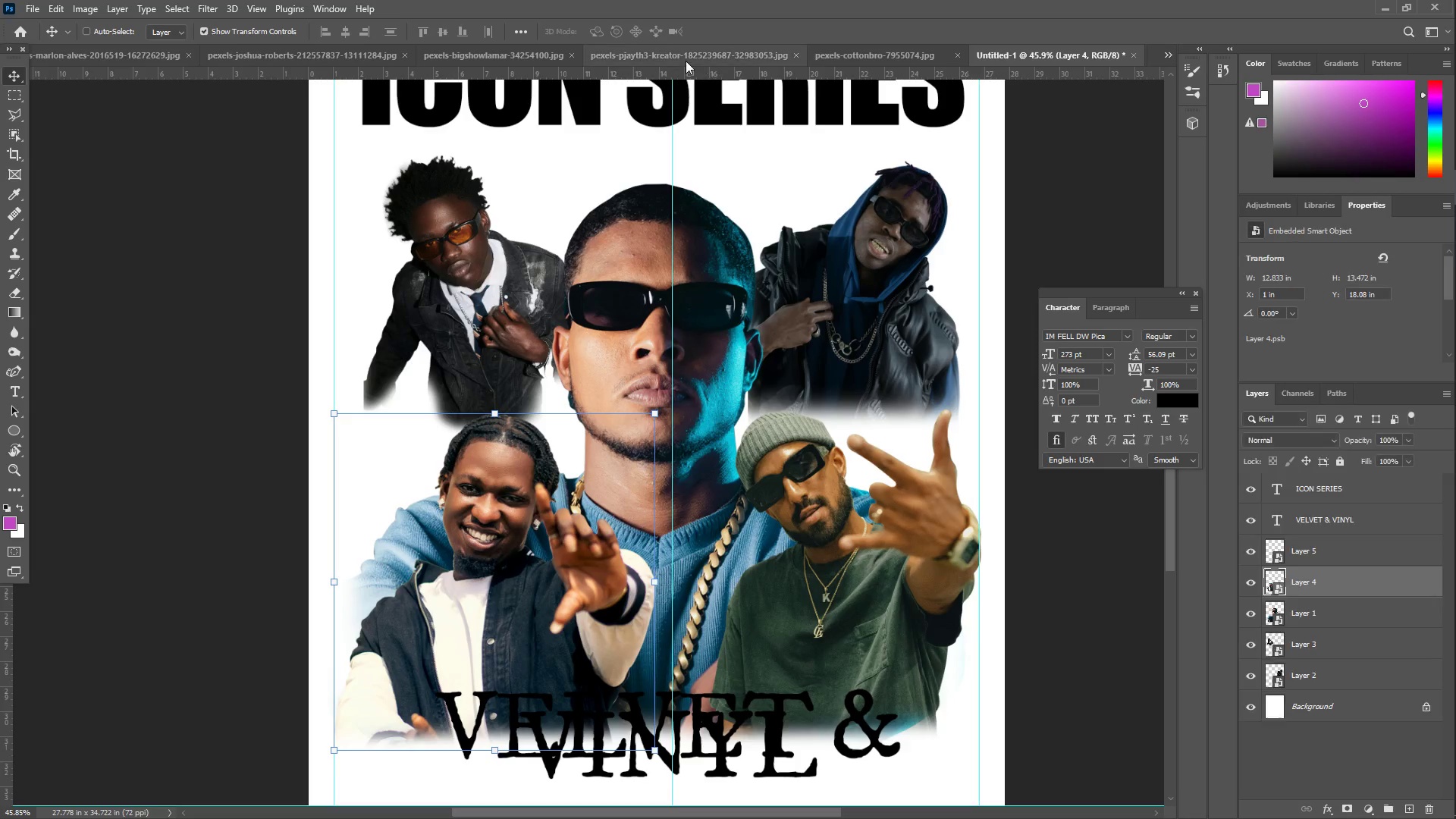 
key(Control+ControlLeft)
 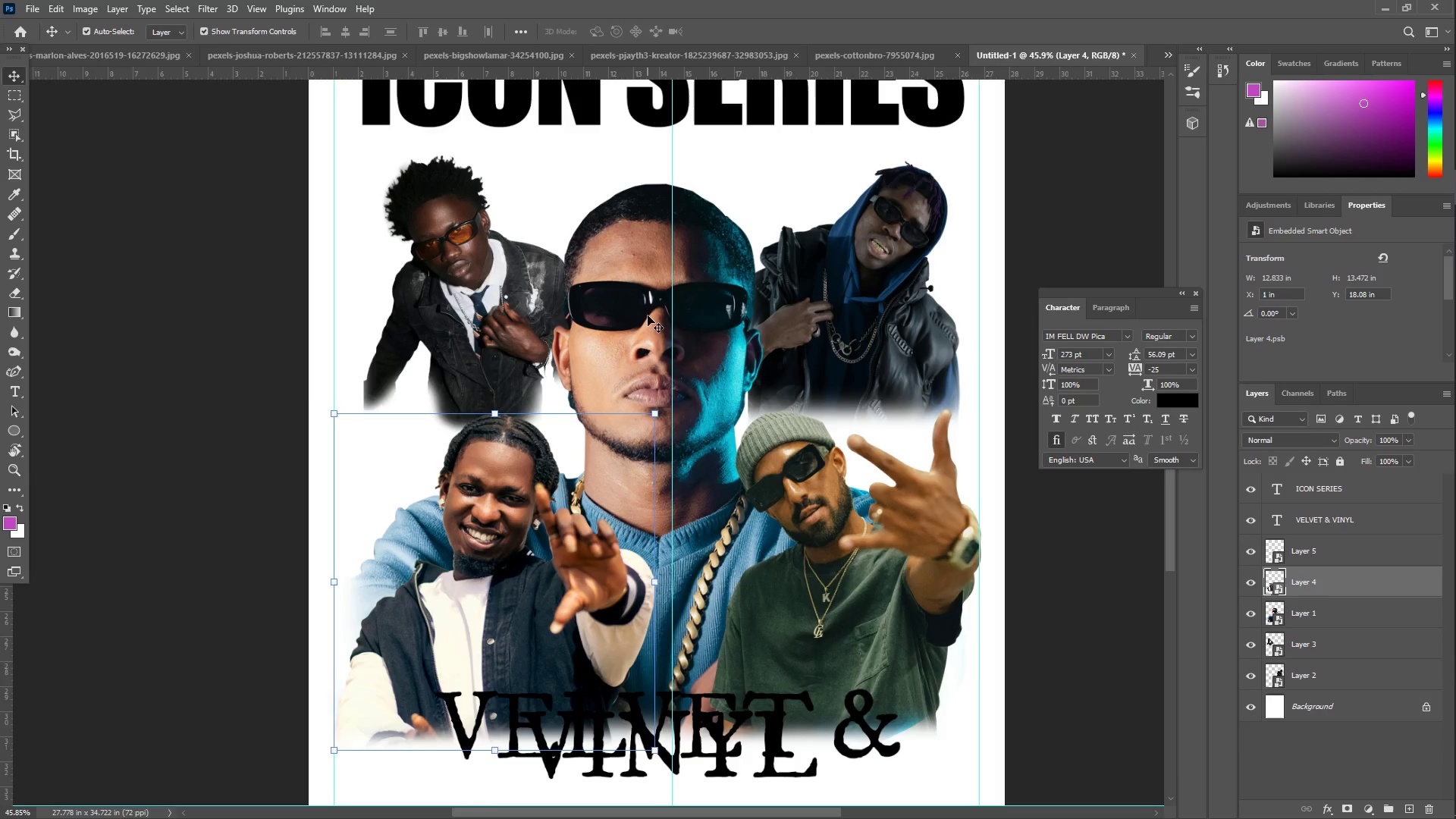 
key(Control+V)
 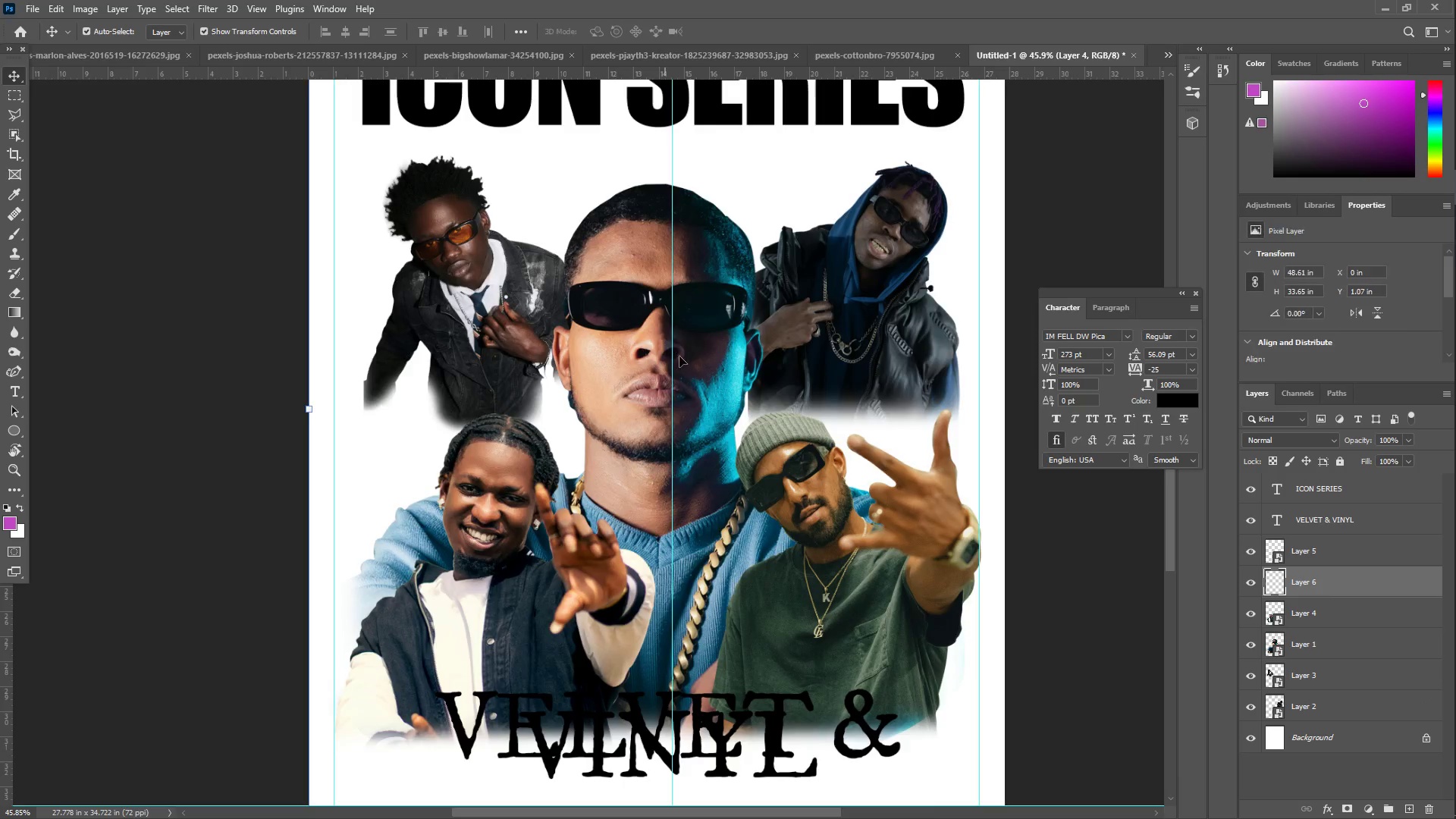 
key(Z)
 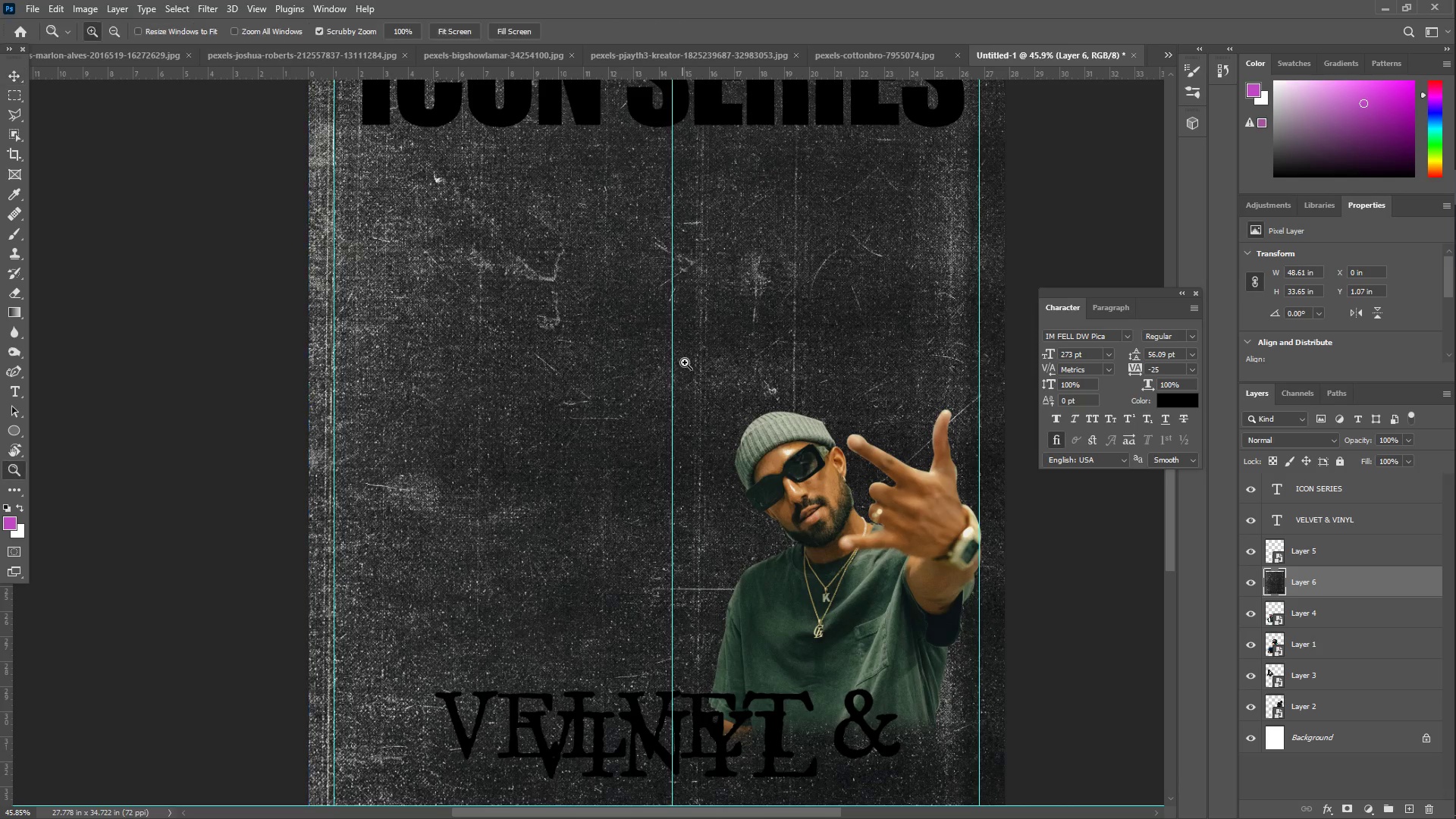 
left_click_drag(start_coordinate=[686, 362], to_coordinate=[632, 371])
 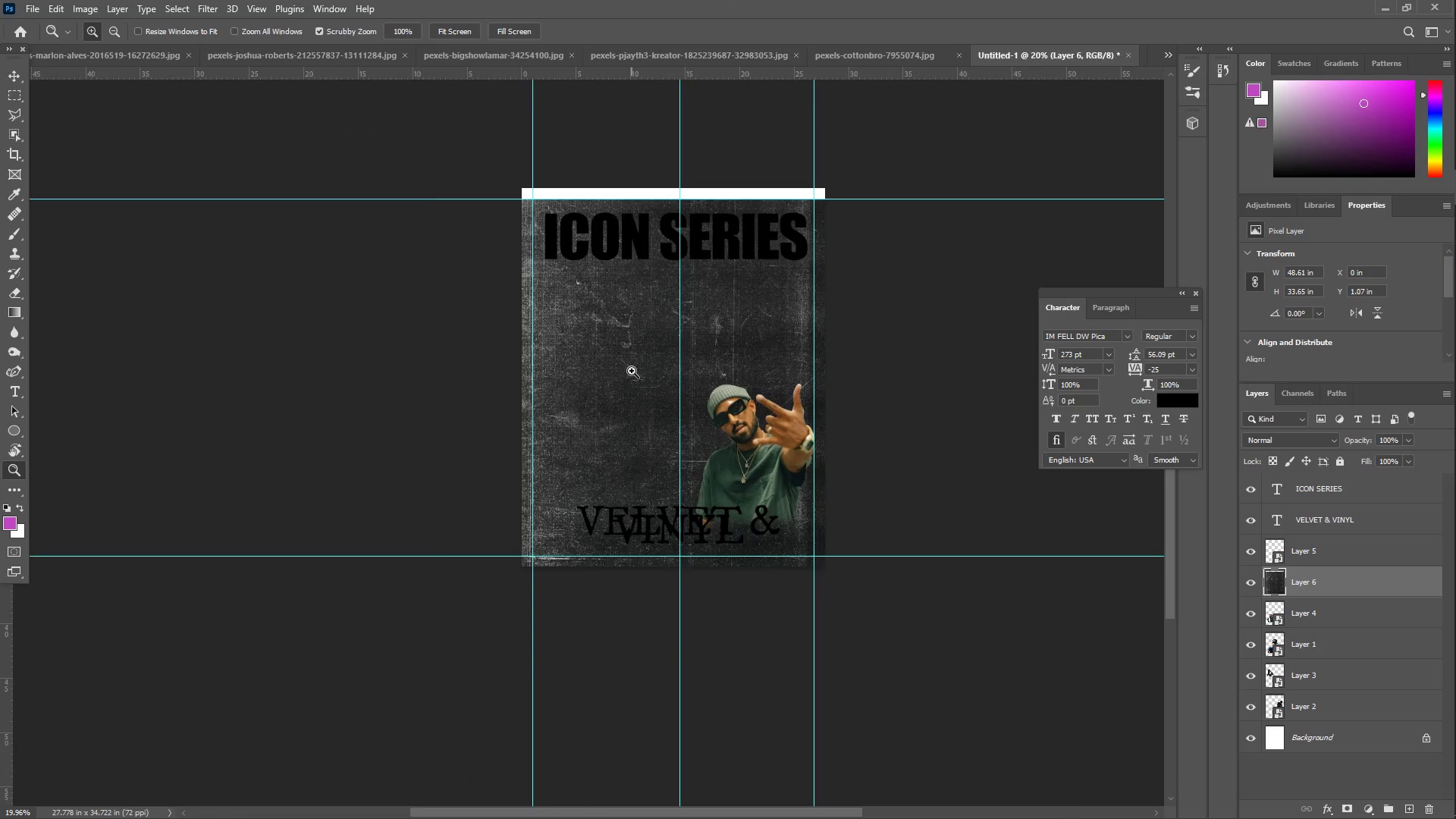 
key(Control+T)
 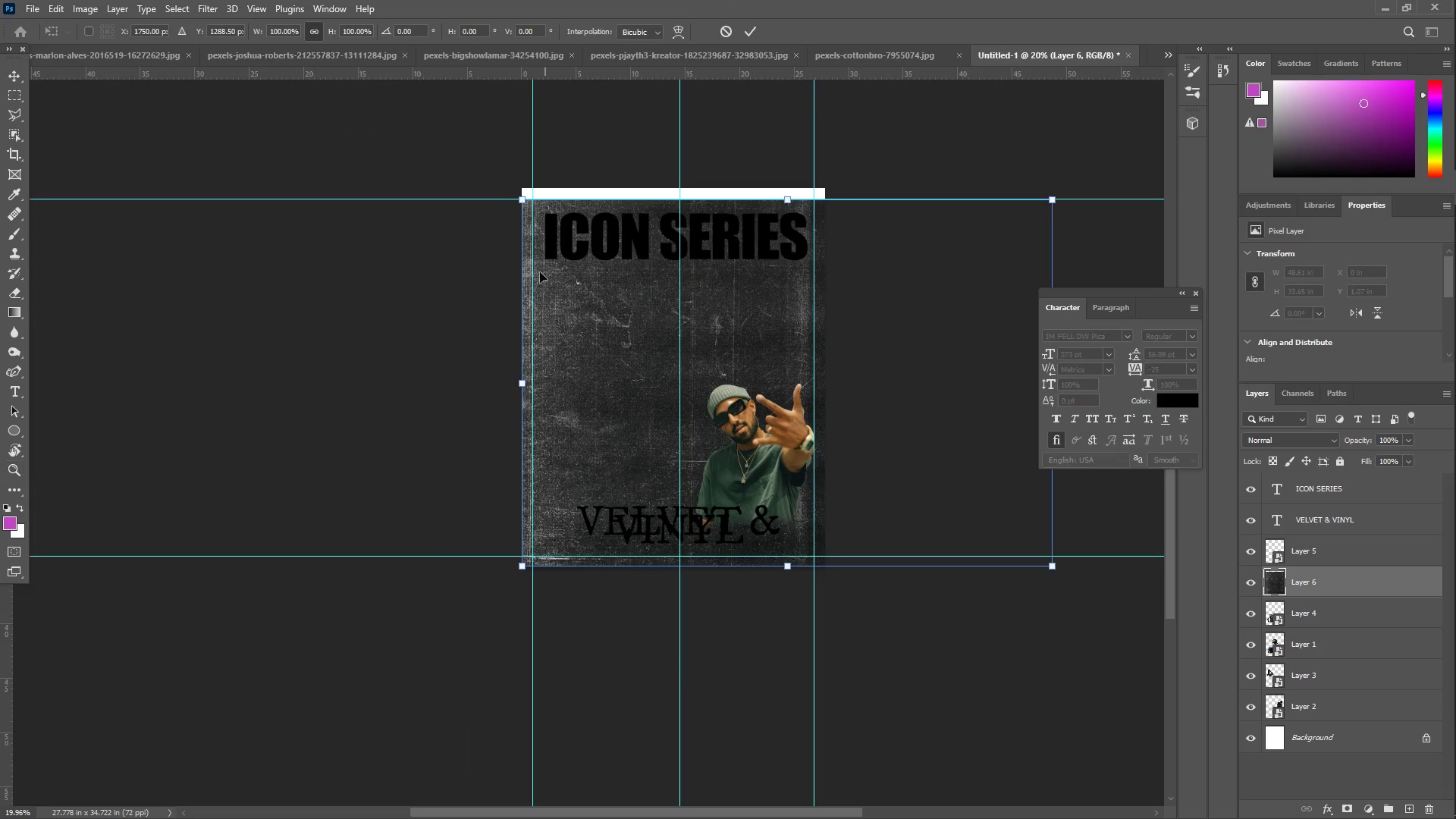 
hold_key(key=ShiftLeft, duration=1.47)
left_click_drag(start_coordinate=[472, 205], to_coordinate=[912, 197])
 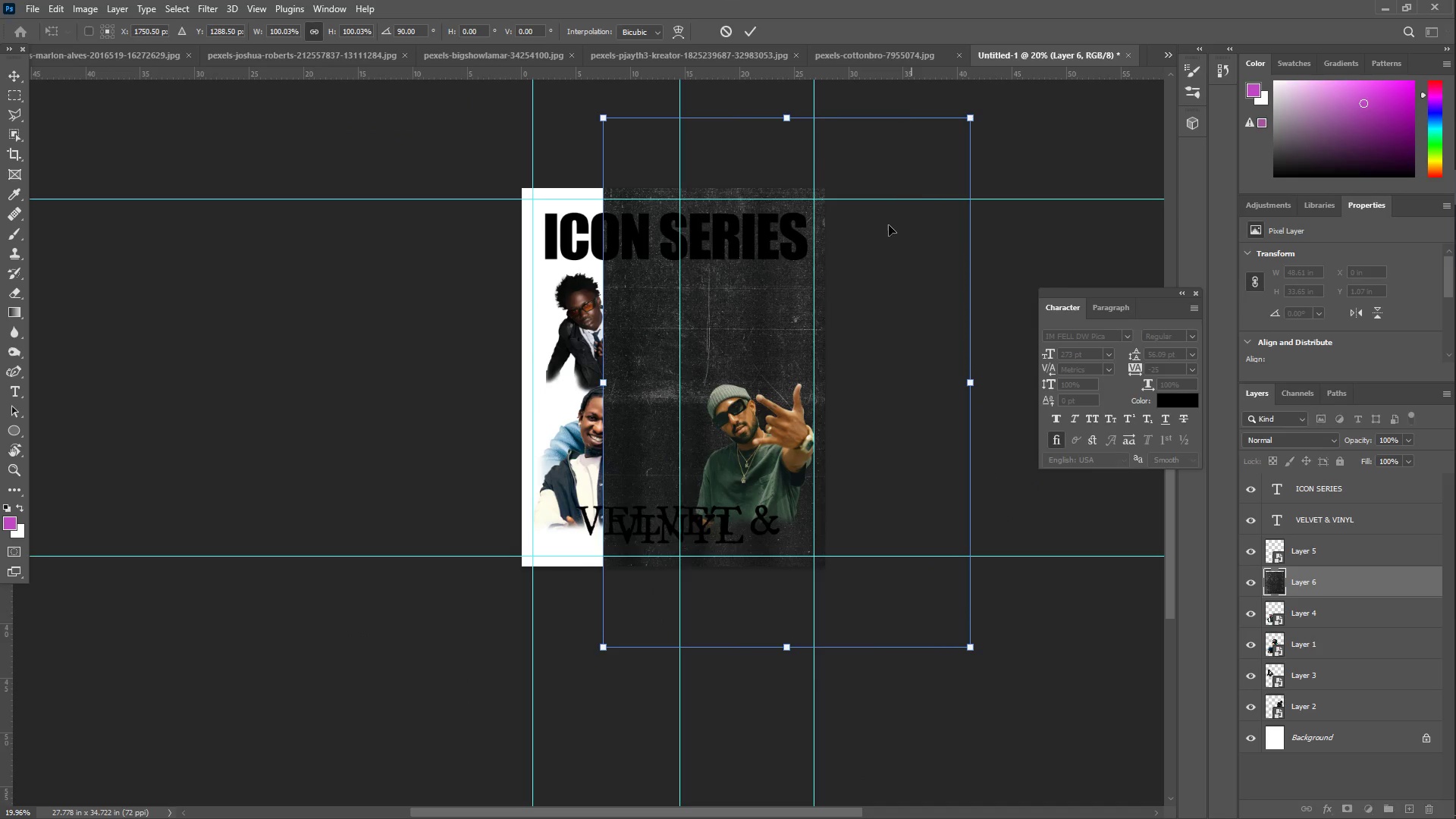 
left_click_drag(start_coordinate=[856, 284], to_coordinate=[751, 268])
 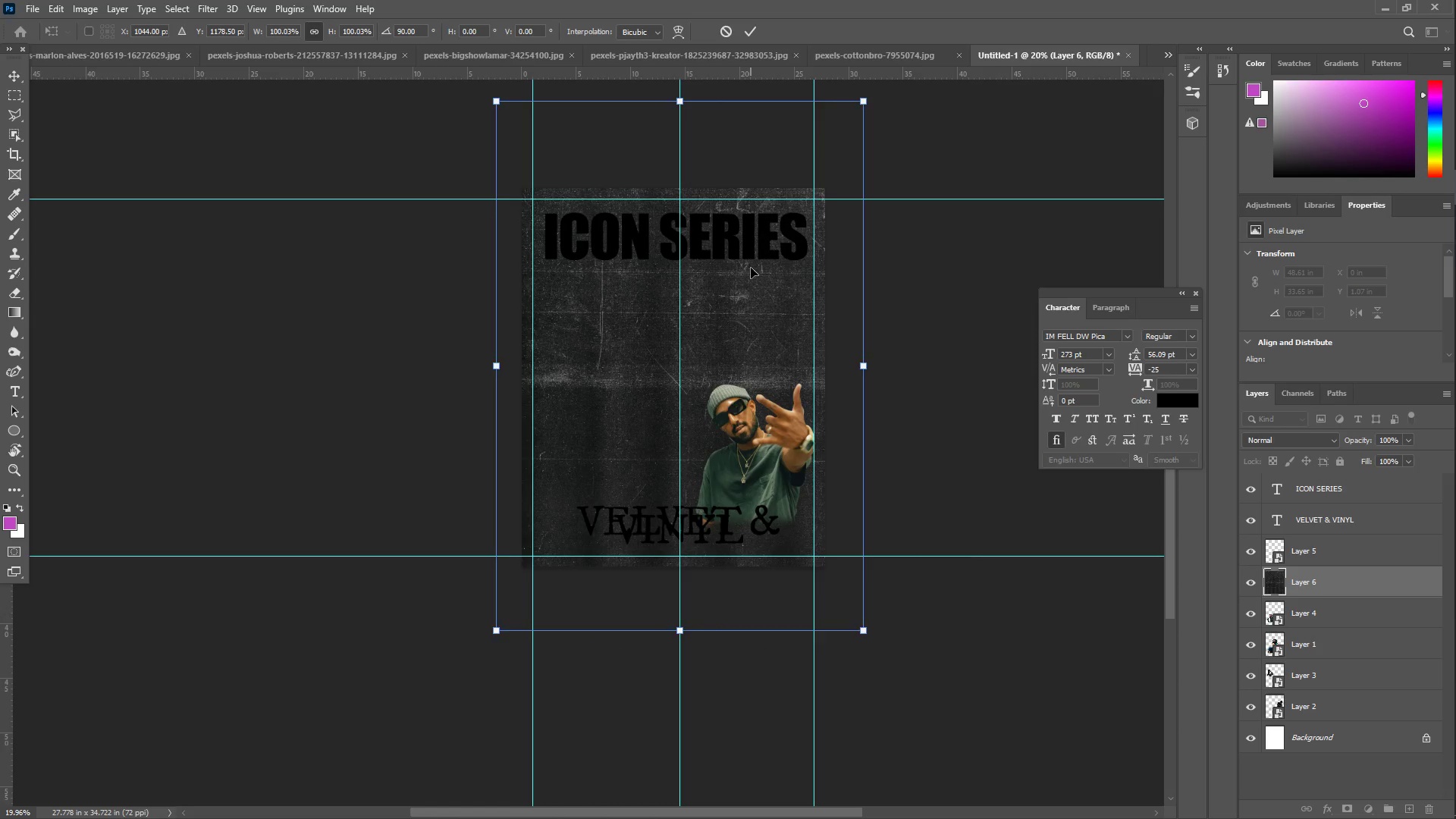 
key(Enter)
 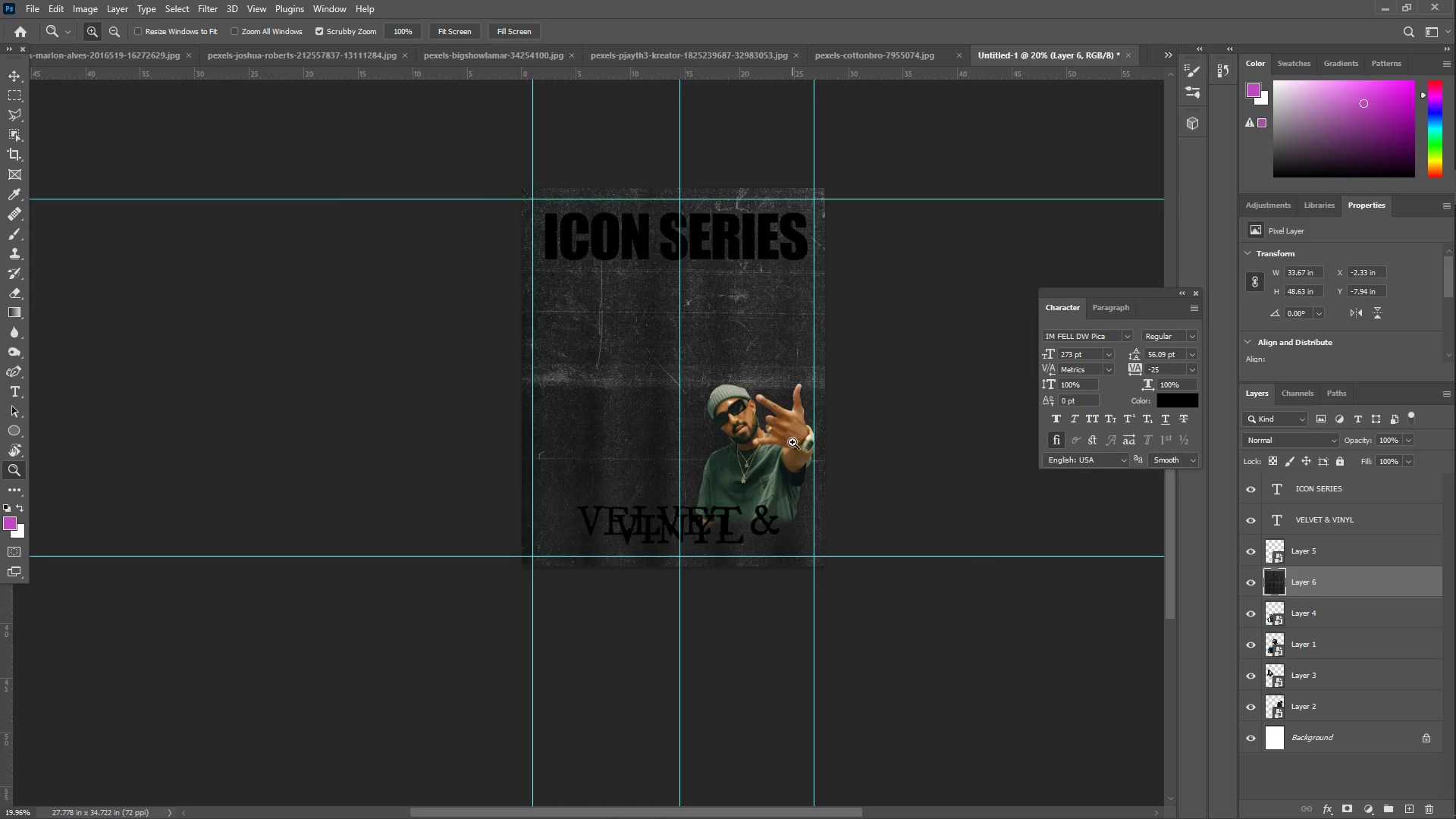 
key(Control+T)
 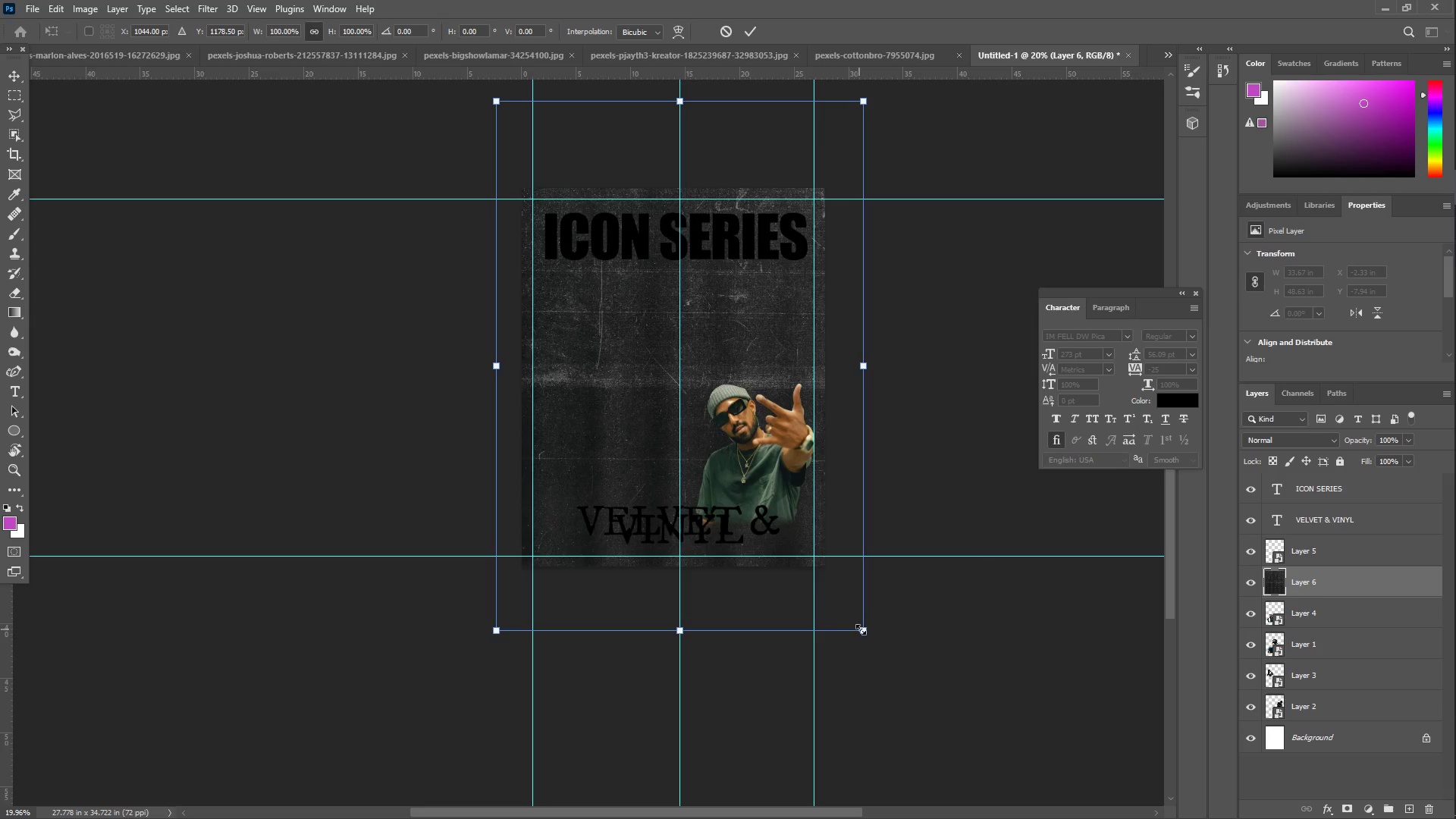 
left_click_drag(start_coordinate=[868, 636], to_coordinate=[796, 503])
 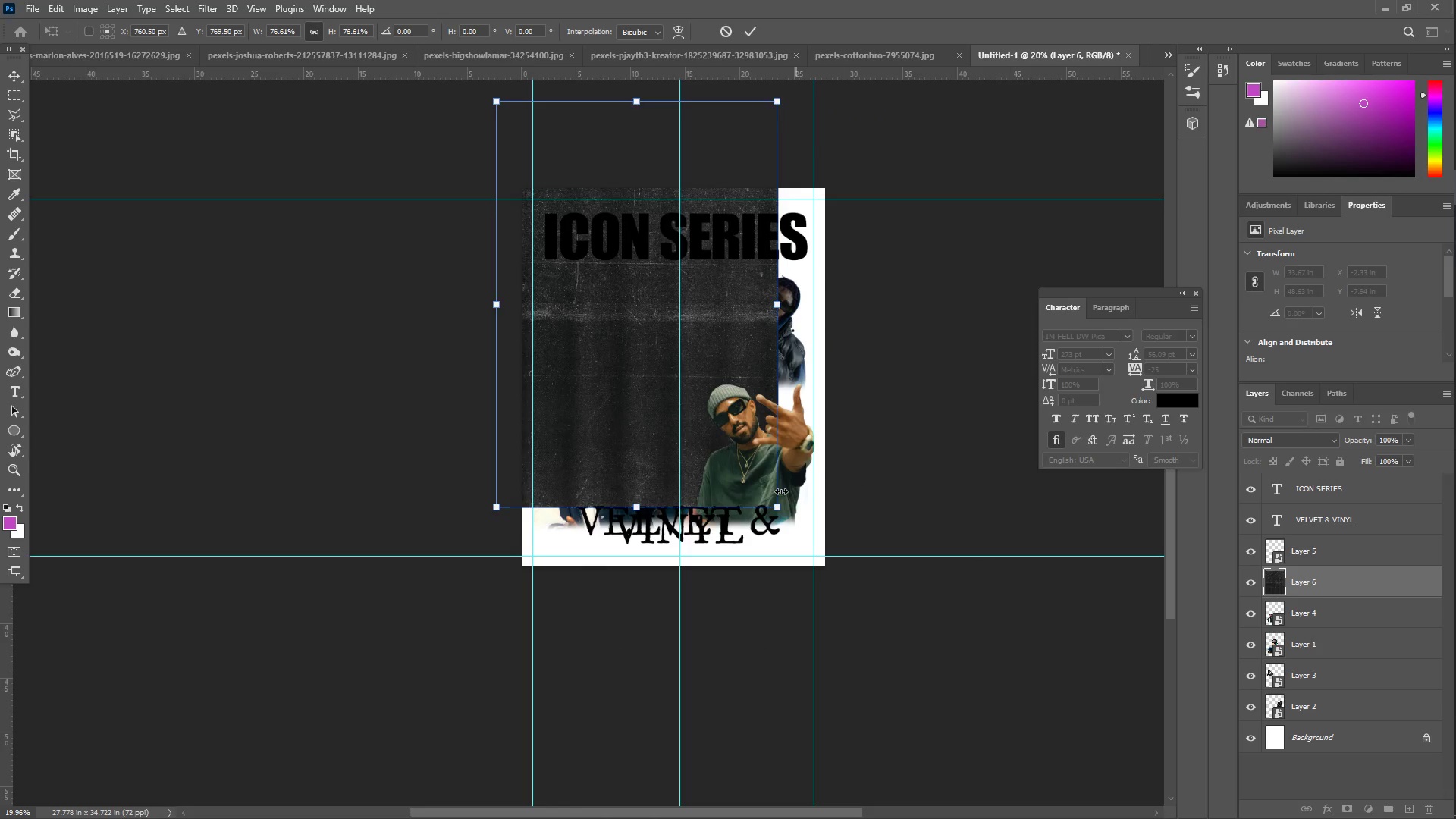 
left_click_drag(start_coordinate=[727, 436], to_coordinate=[742, 504])
 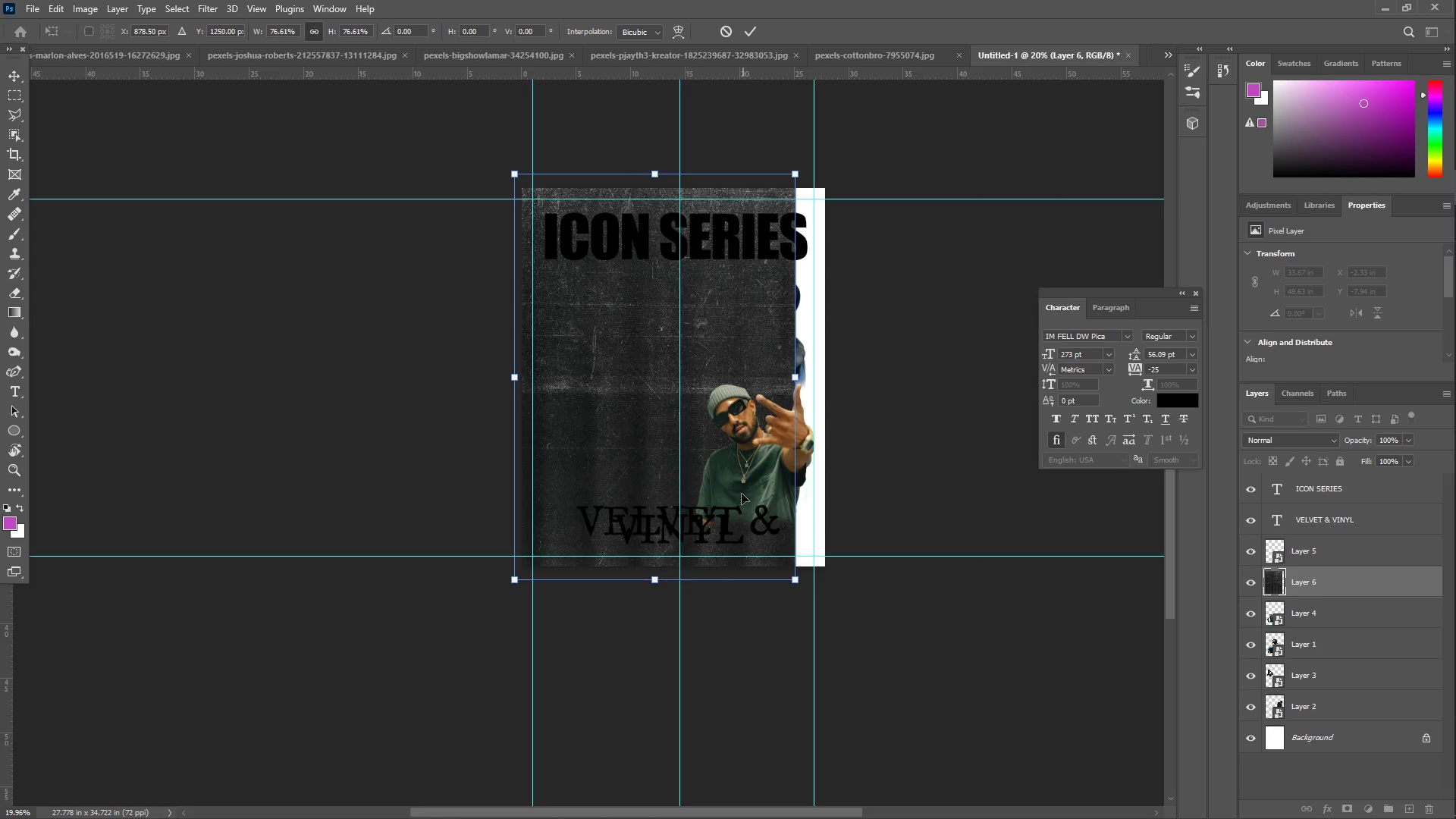 
left_click_drag(start_coordinate=[730, 475], to_coordinate=[764, 475])
 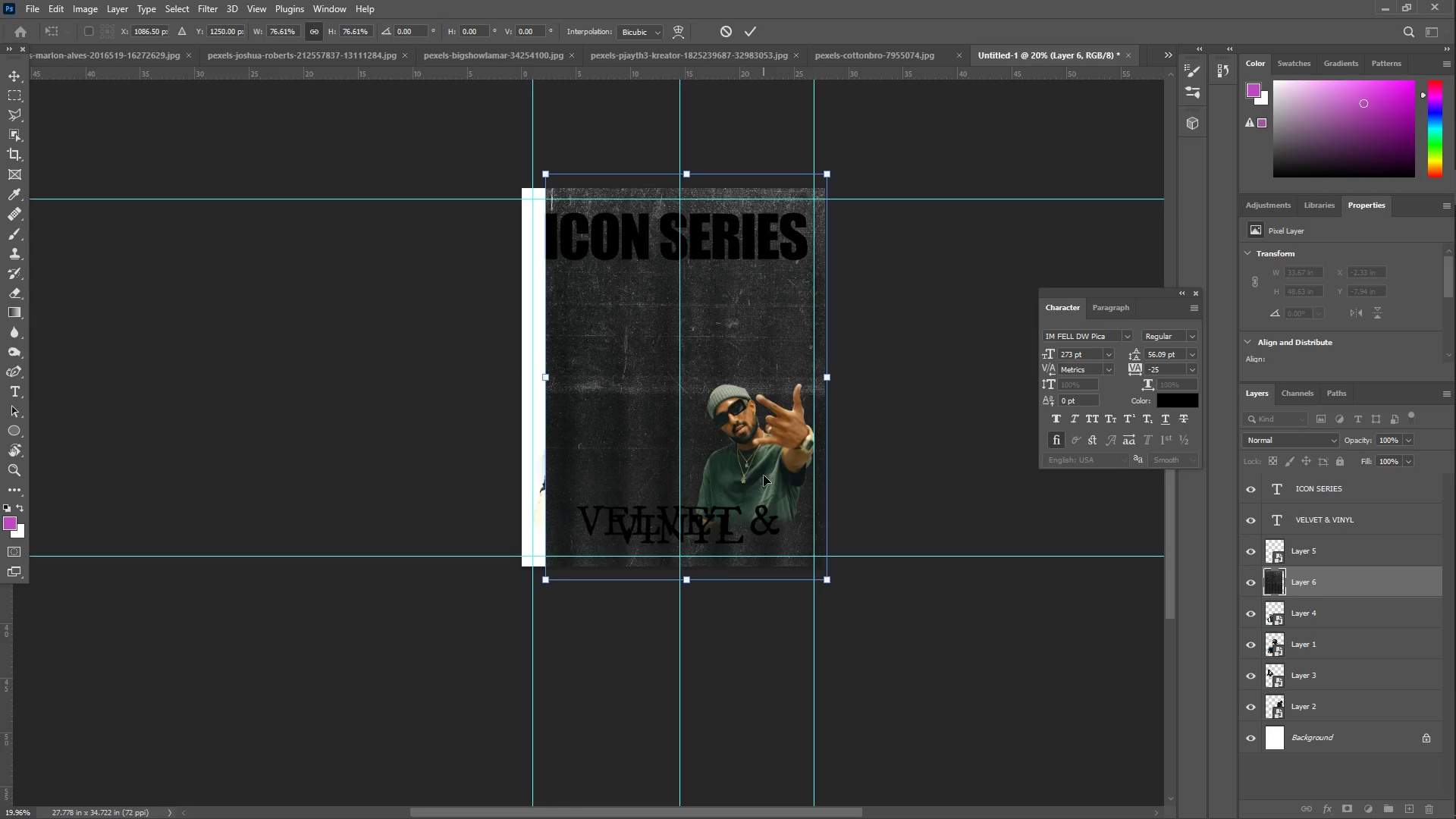 
hold_key(key=ShiftLeft, duration=1.25)
left_click_drag(start_coordinate=[547, 375], to_coordinate=[517, 369])
 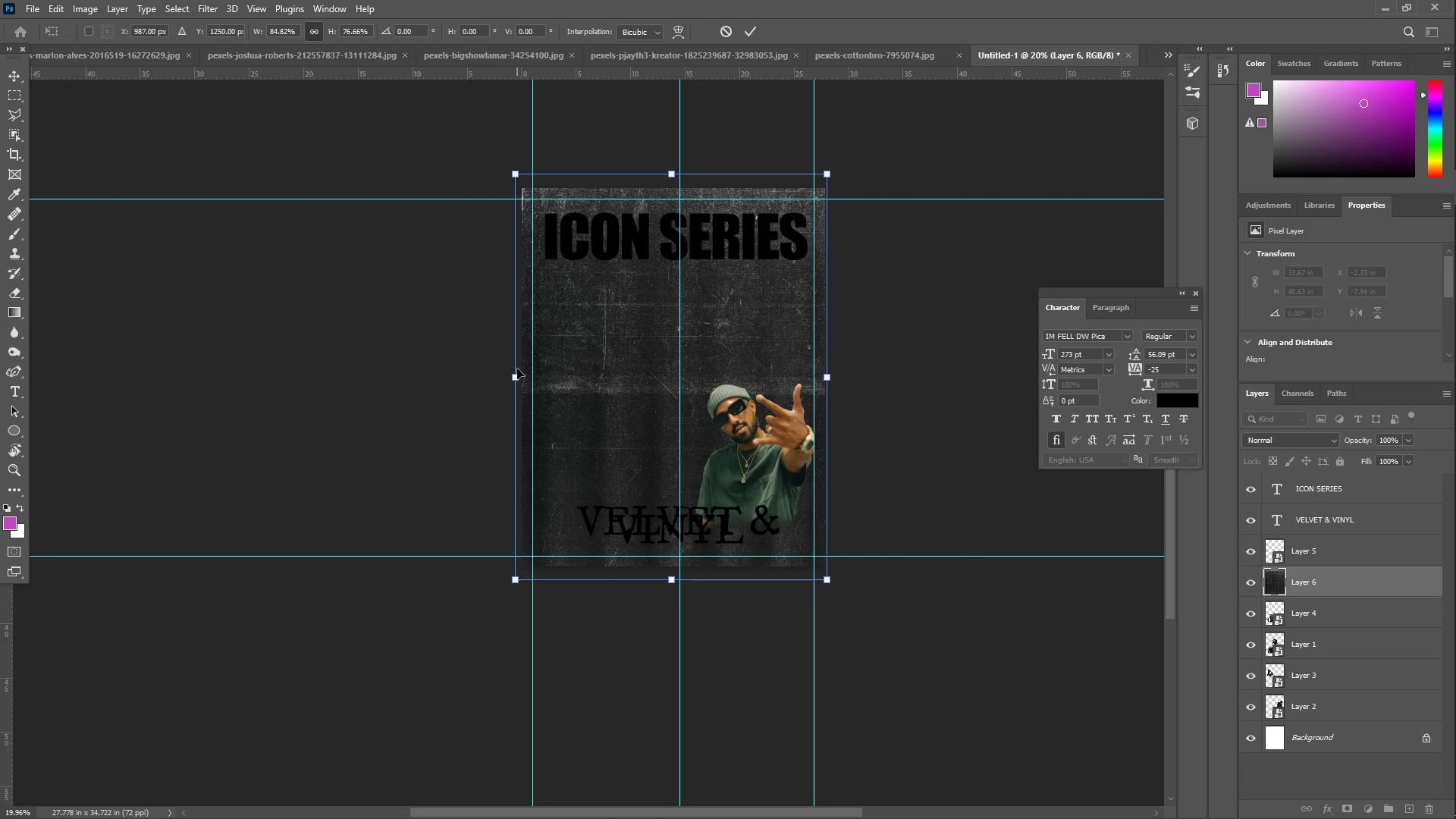 
key(Enter)
 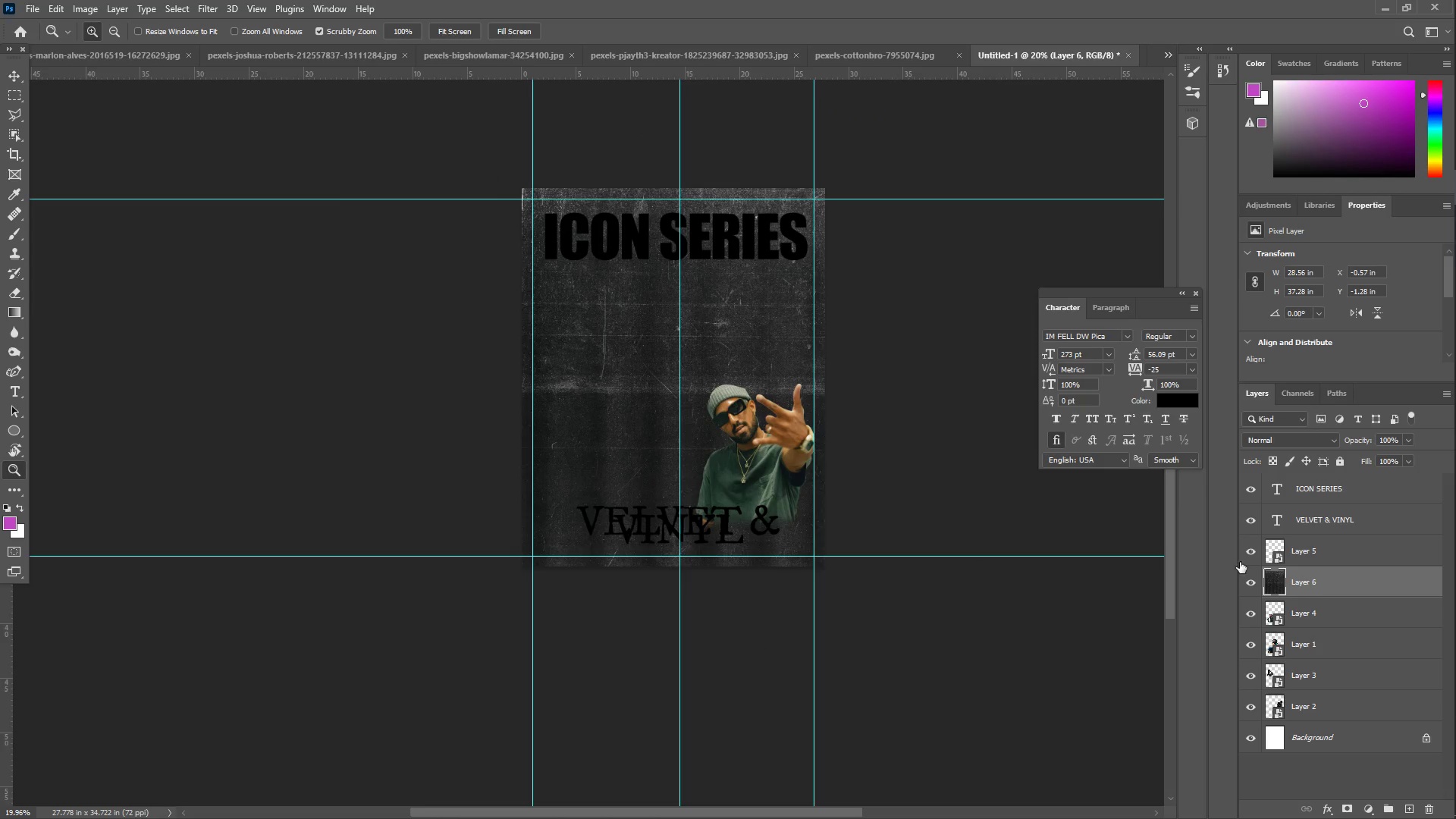 
left_click_drag(start_coordinate=[1301, 583], to_coordinate=[1339, 708])
 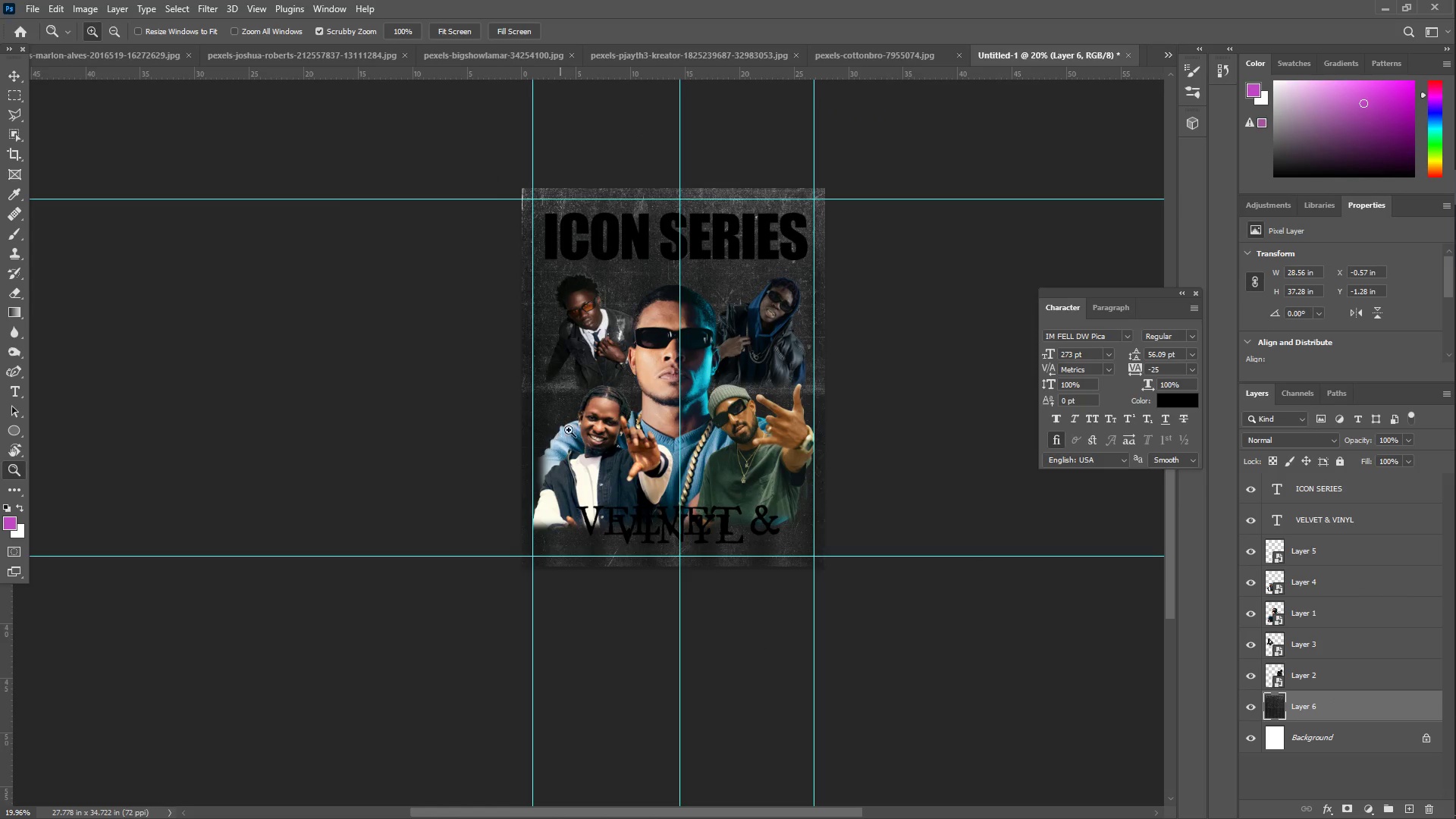 
type(zz)
 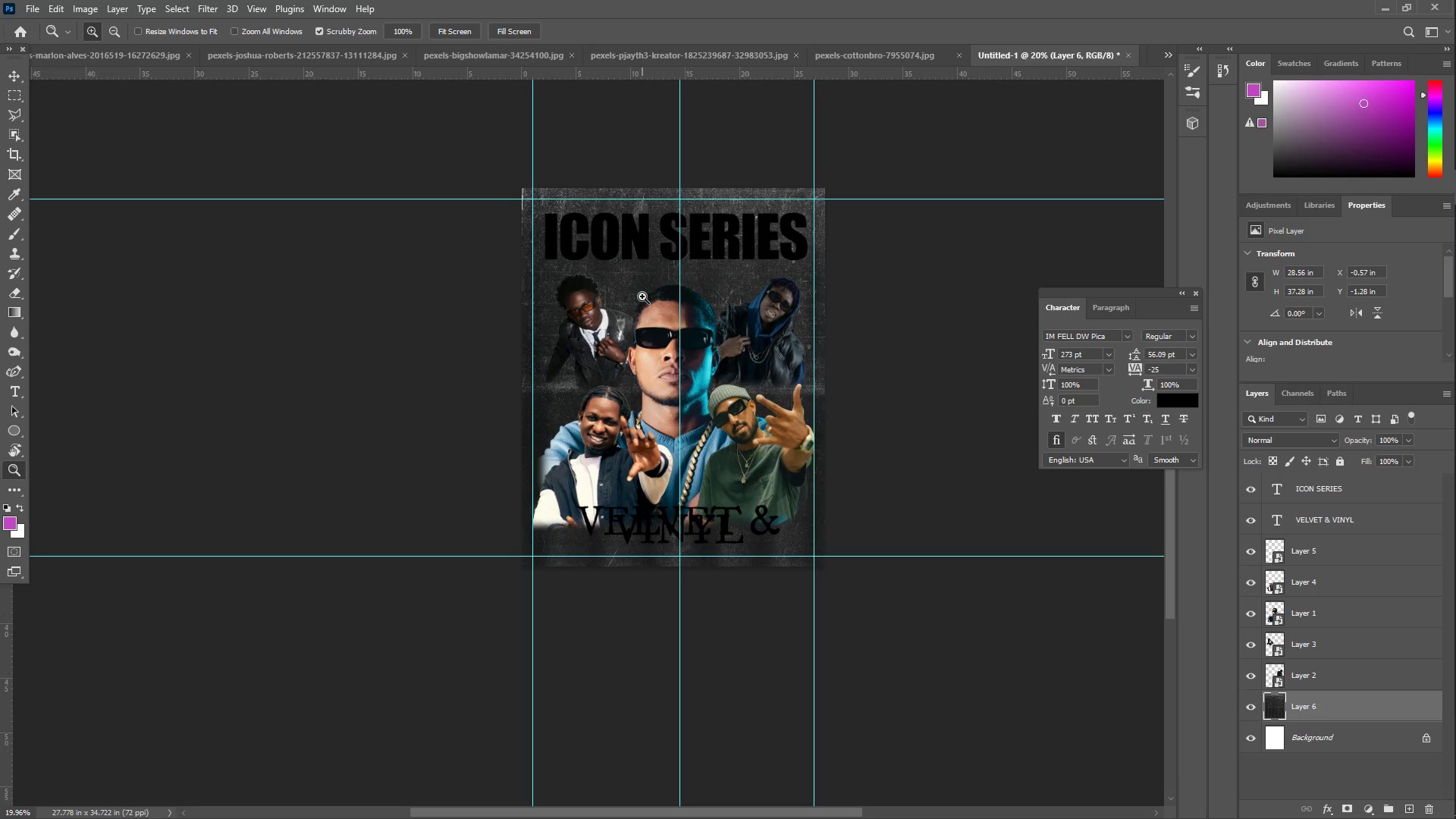 
left_click_drag(start_coordinate=[654, 326], to_coordinate=[701, 315])
 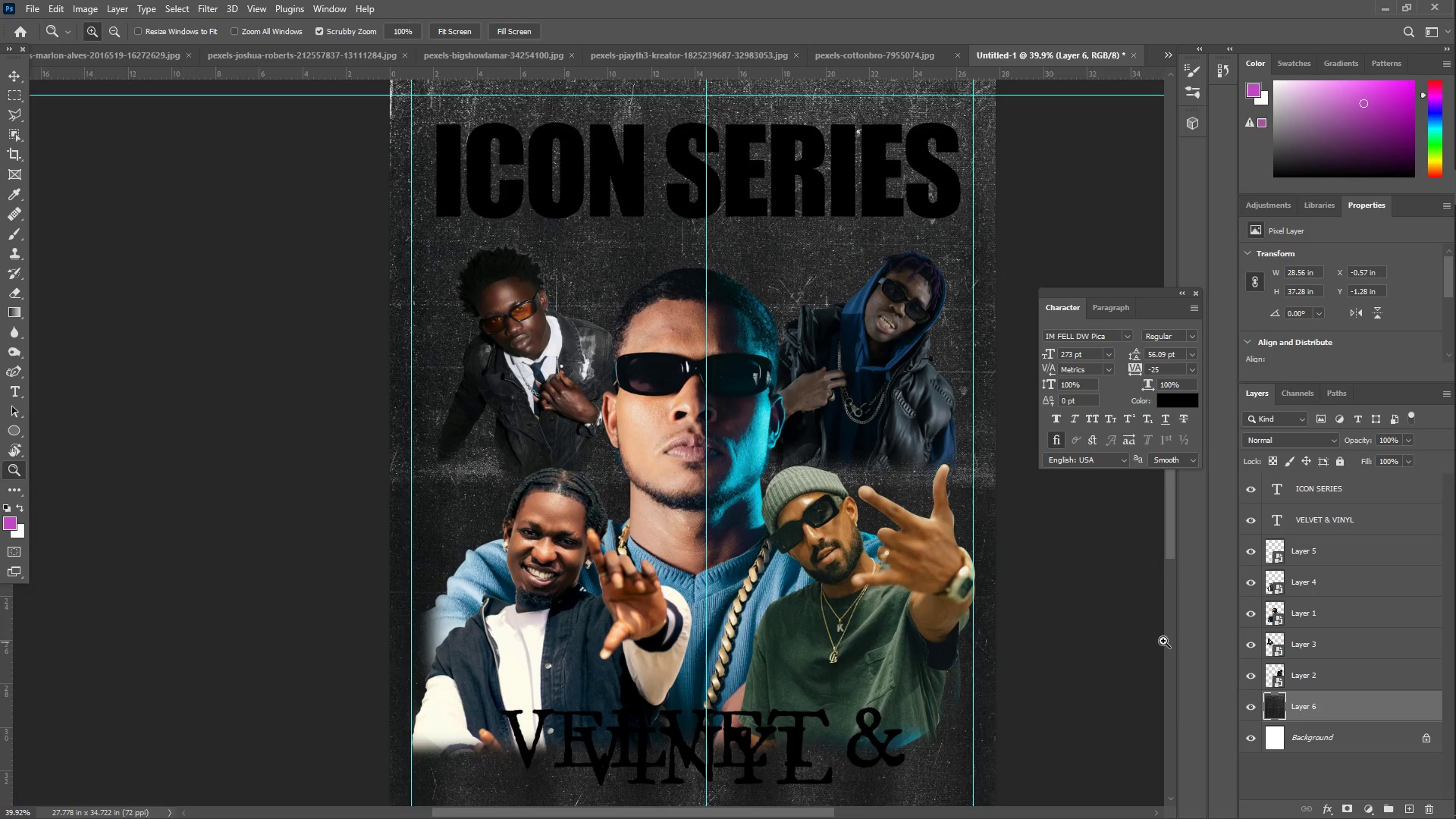 
scroll: coordinate [649, 299], scroll_direction: up, amount: 1.0
 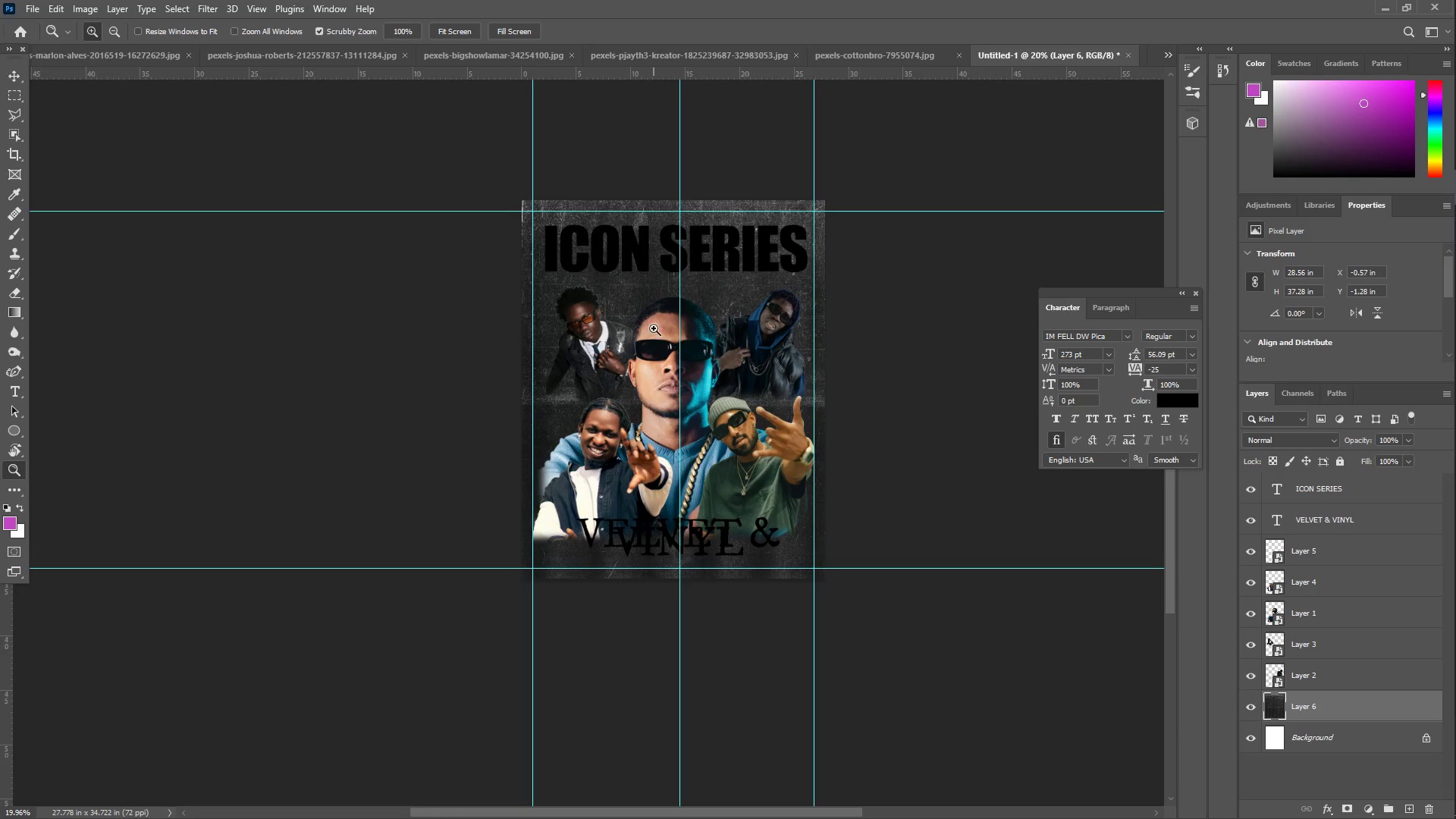 
left_click([1253, 704])
 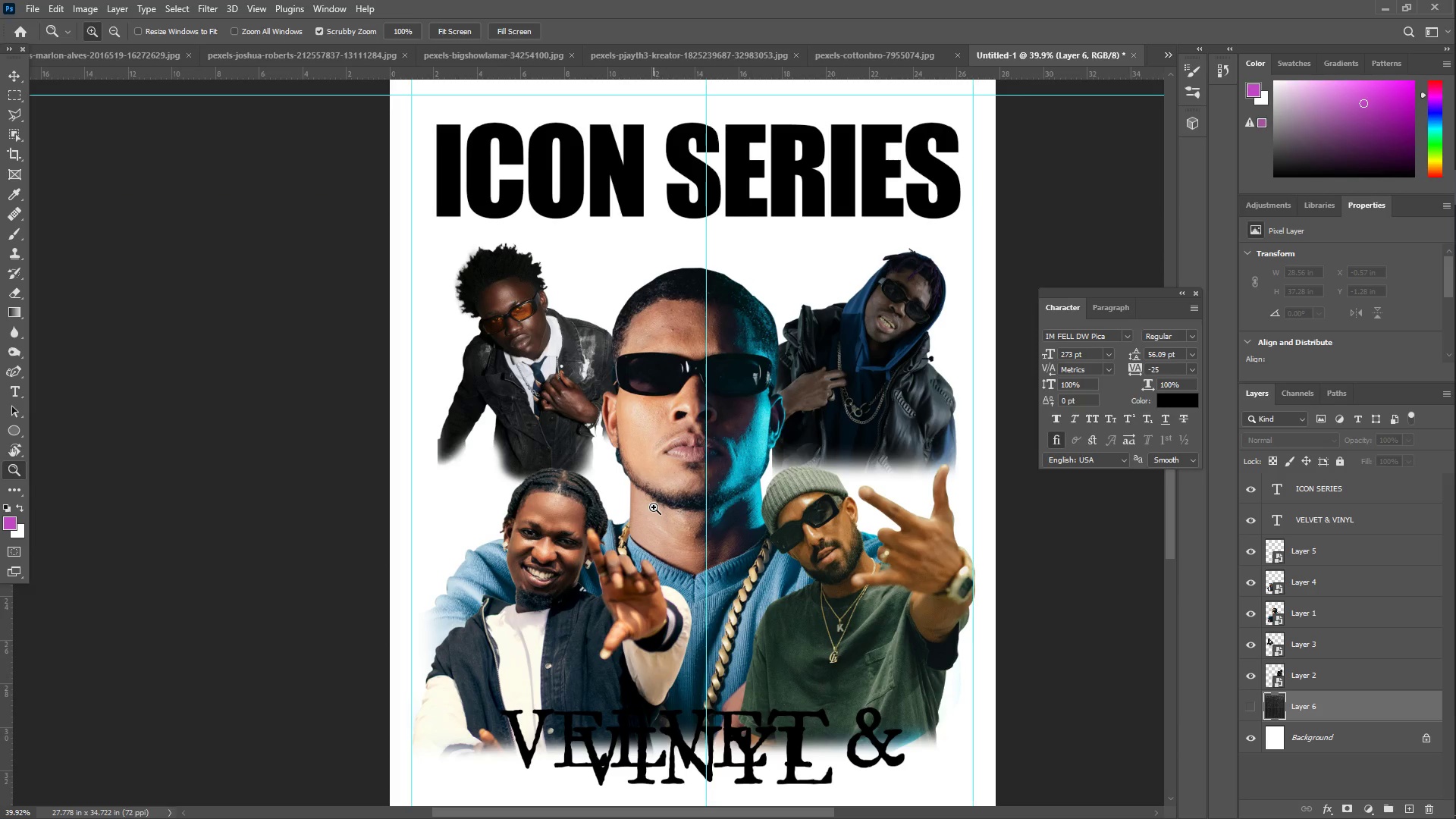 
wait(7.22)
 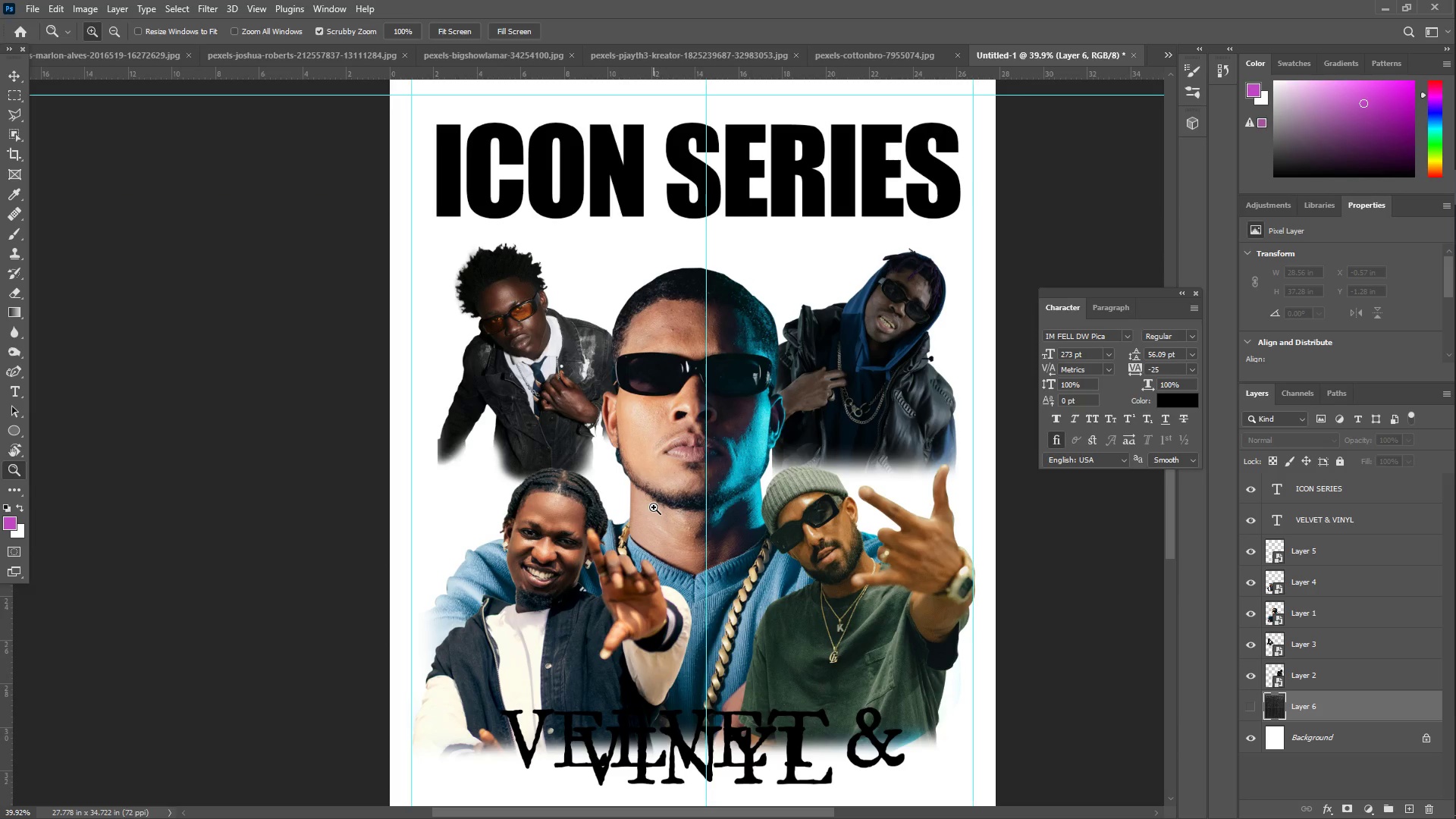 
left_click([1348, 538])
 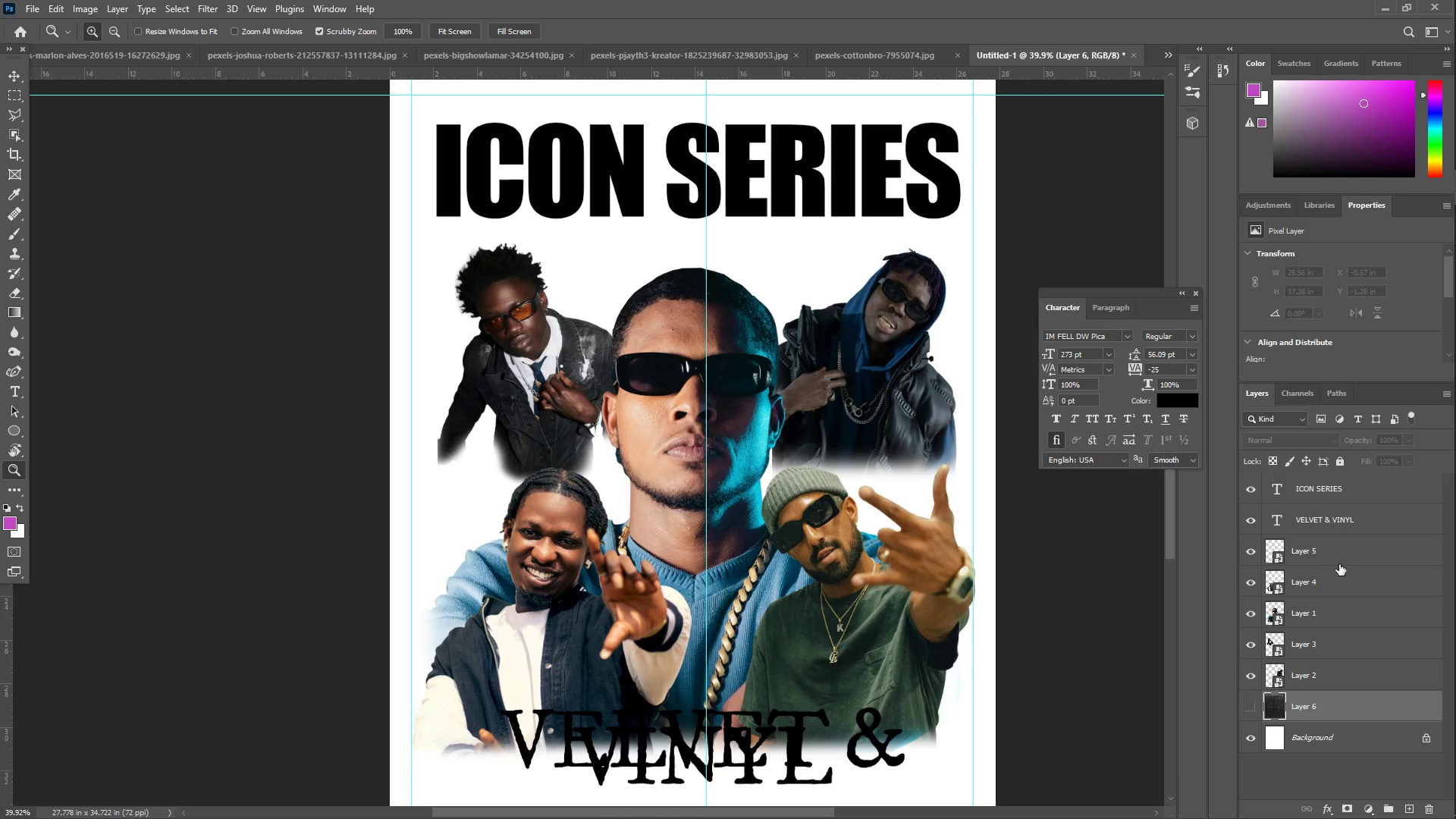 
left_click([1328, 555])
 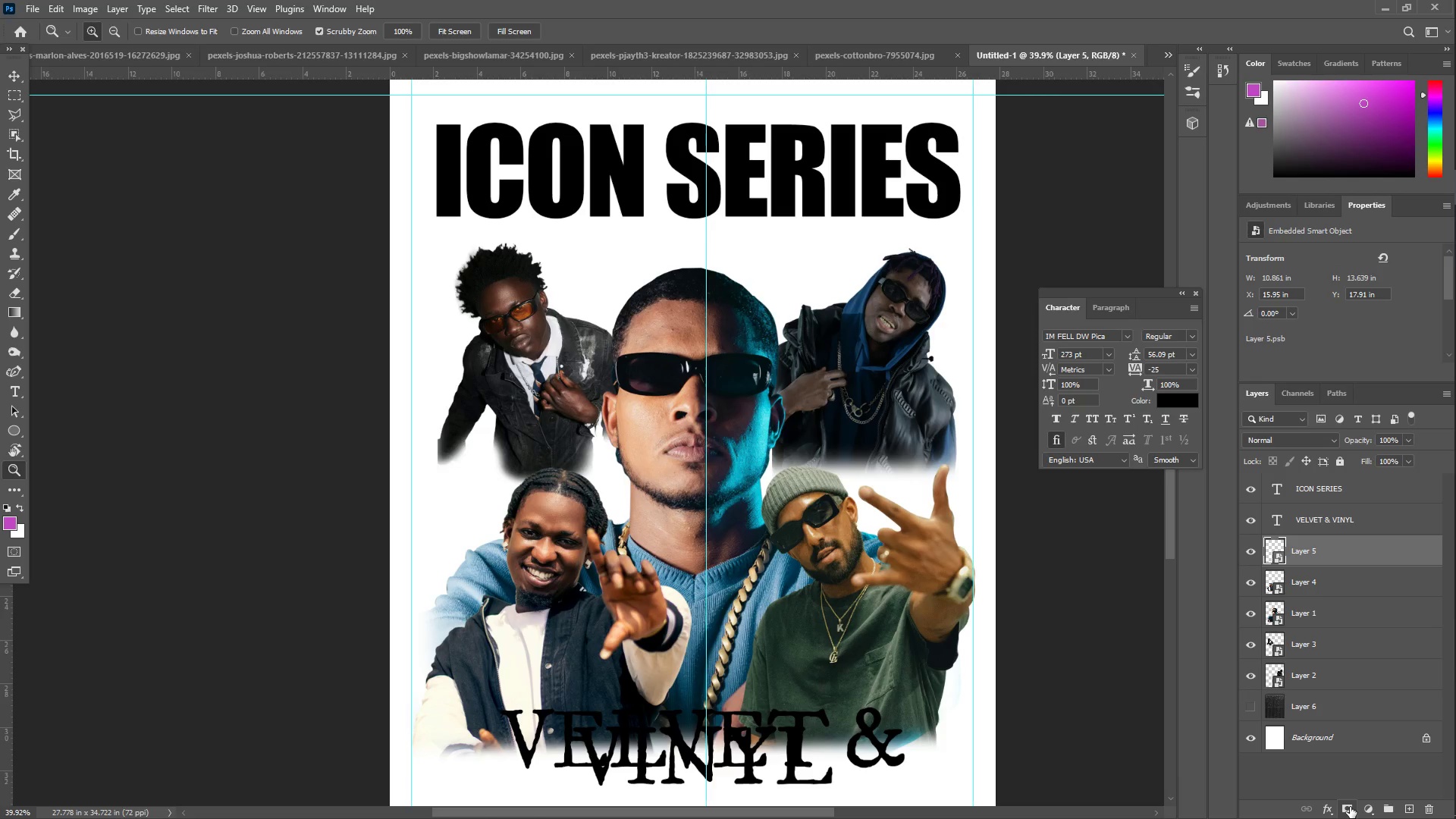 
left_click([1350, 807])
 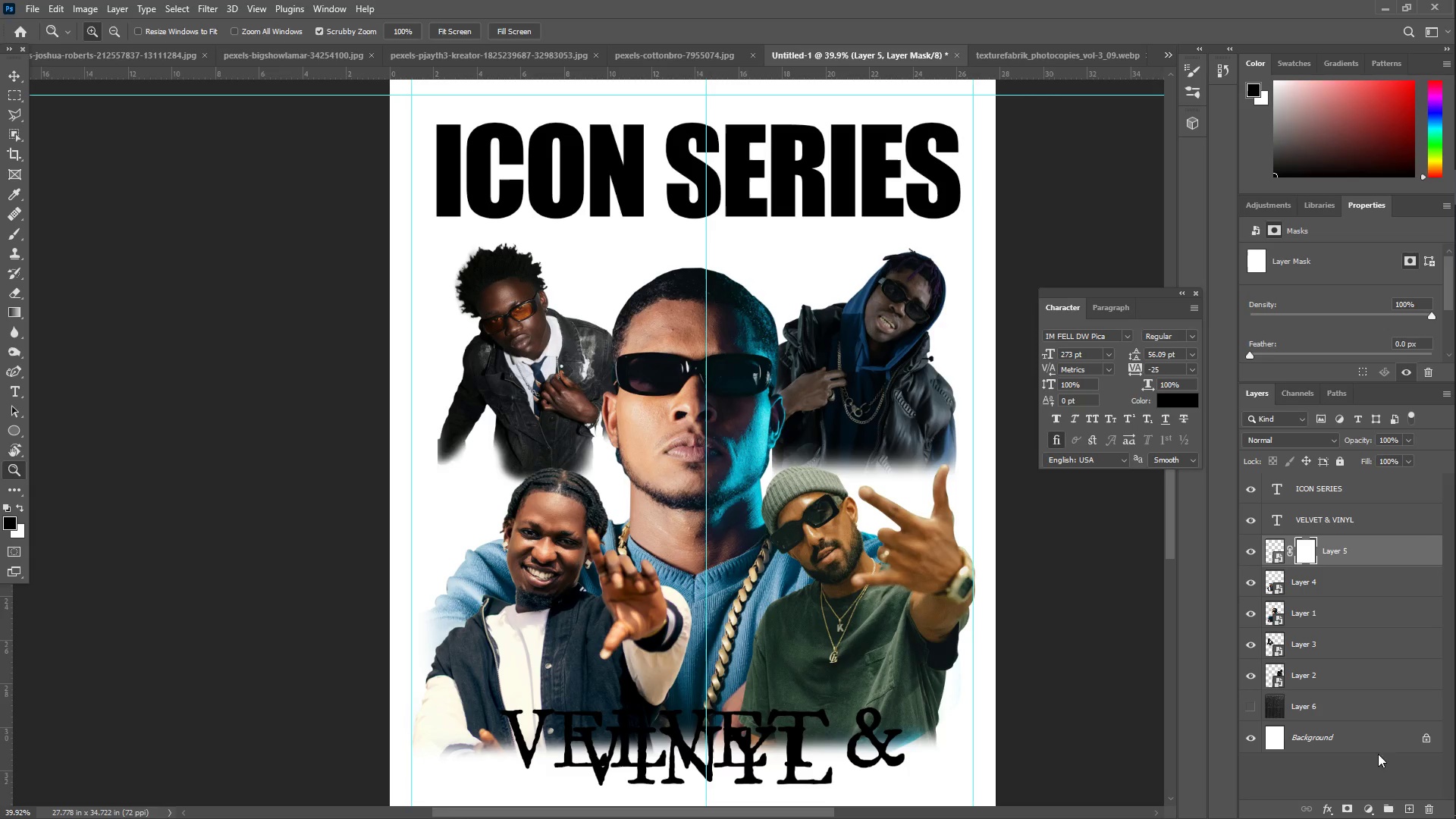 
left_click([1371, 811])
 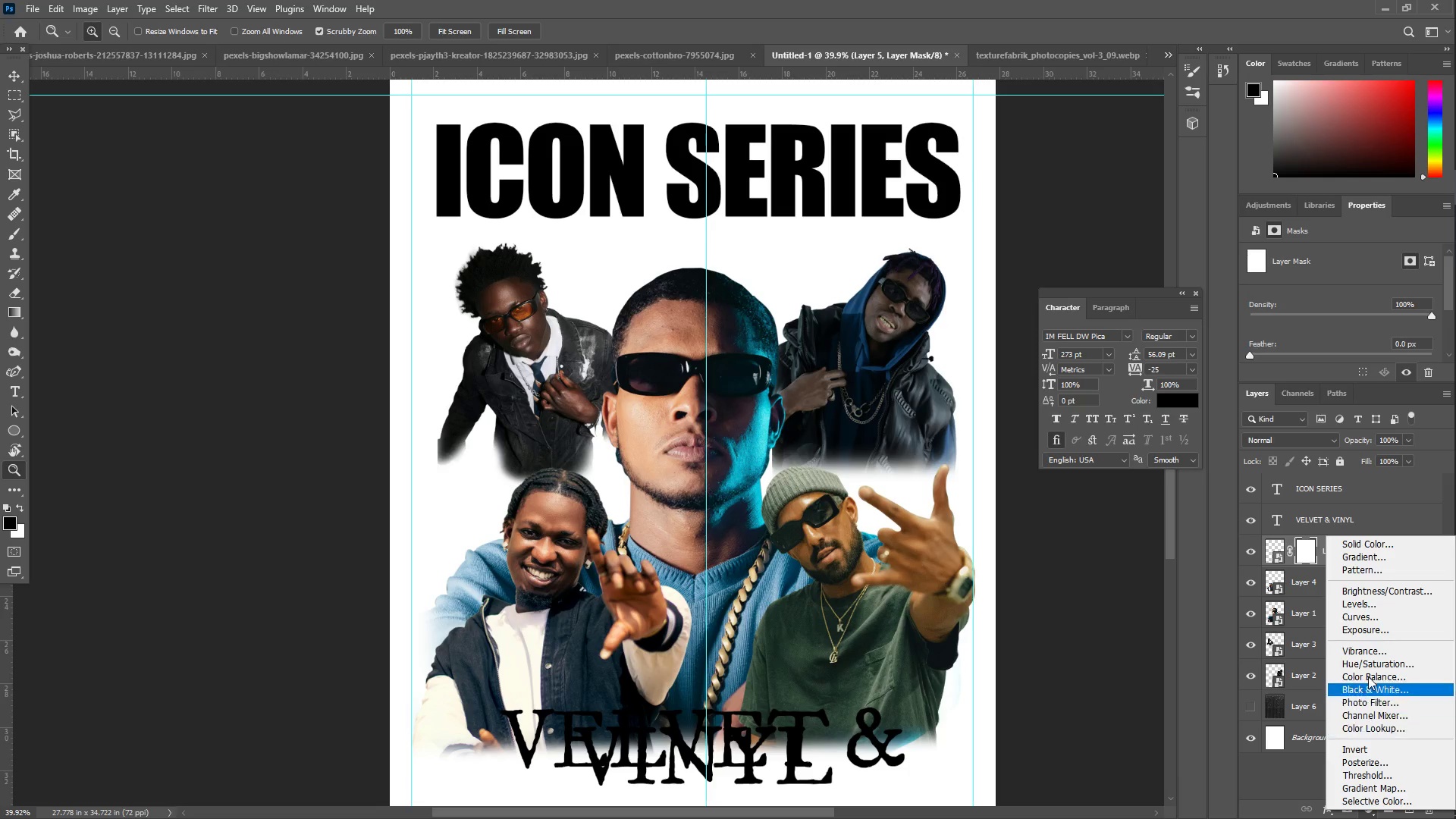 
wait(8.53)
 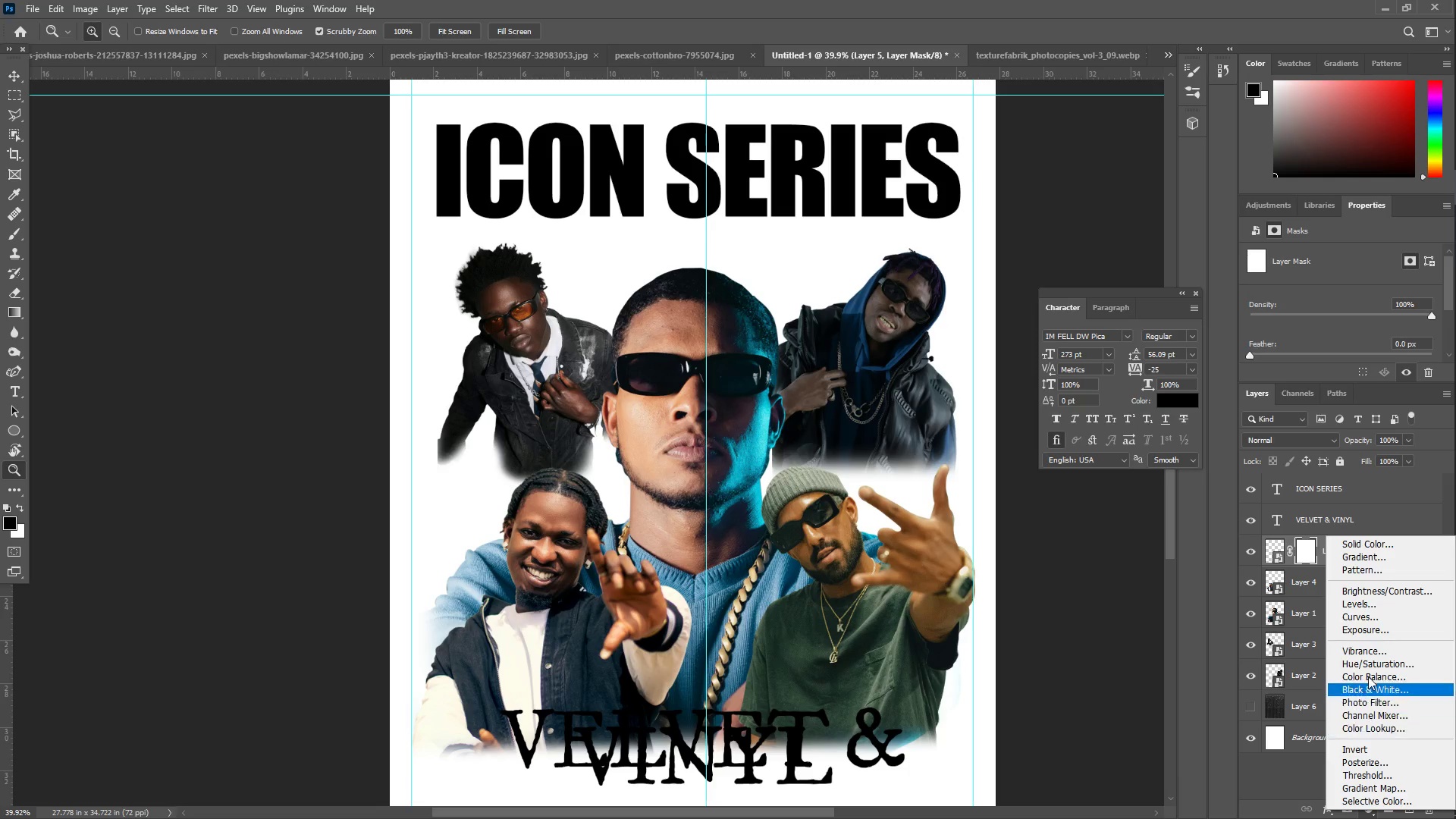 
left_click([211, 10])
 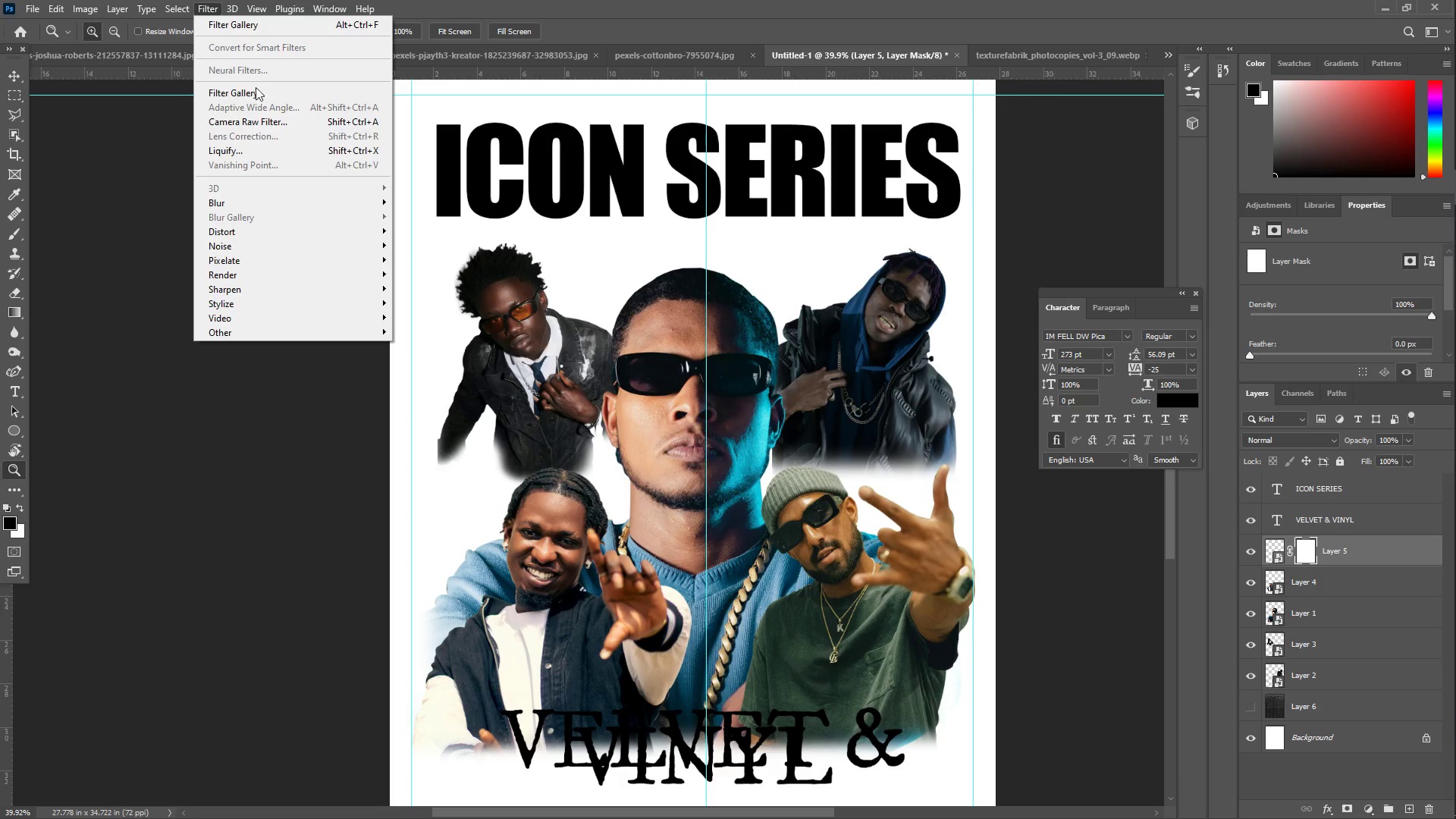 
left_click([259, 93])
 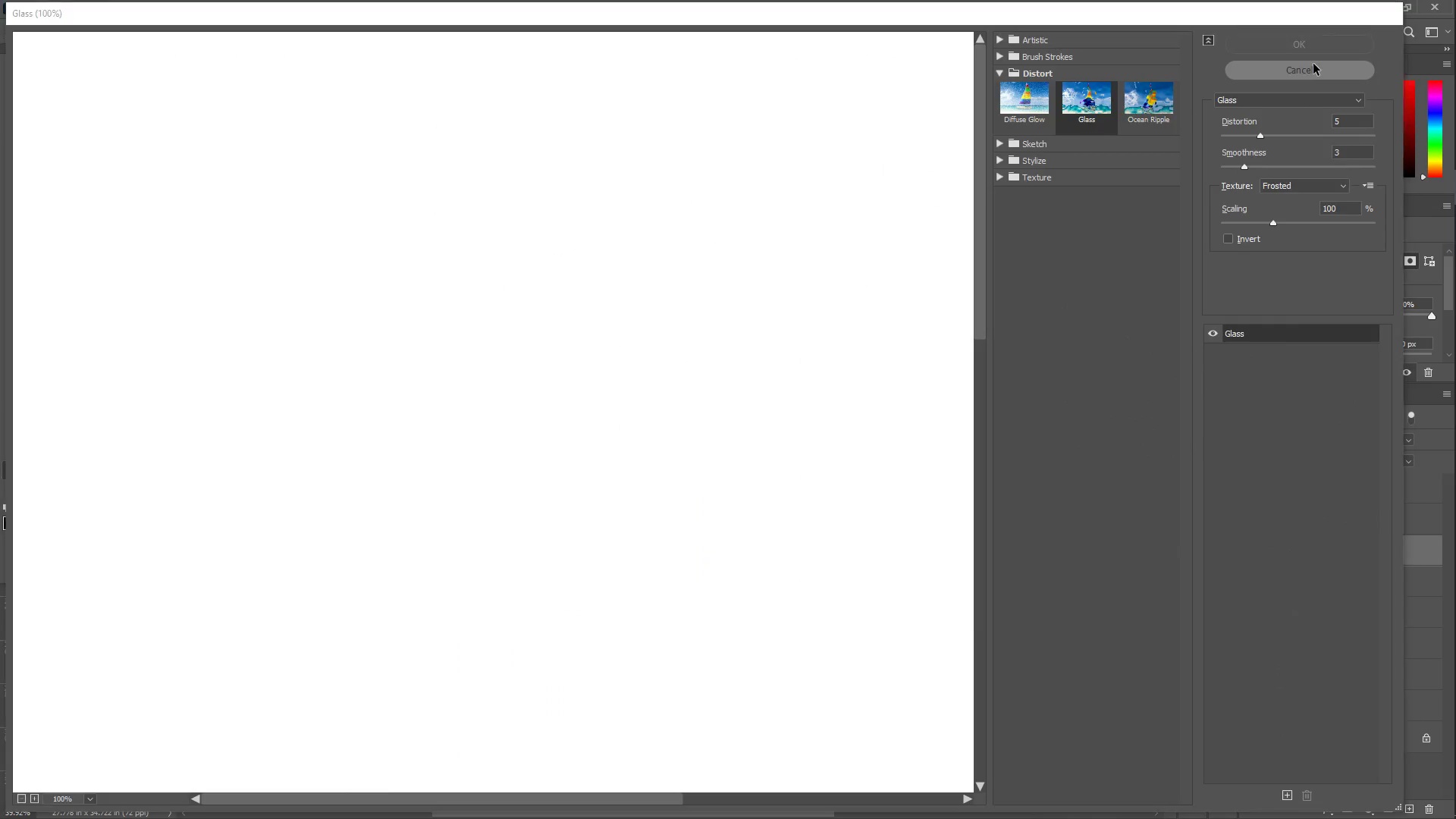 
left_click([1279, 551])
 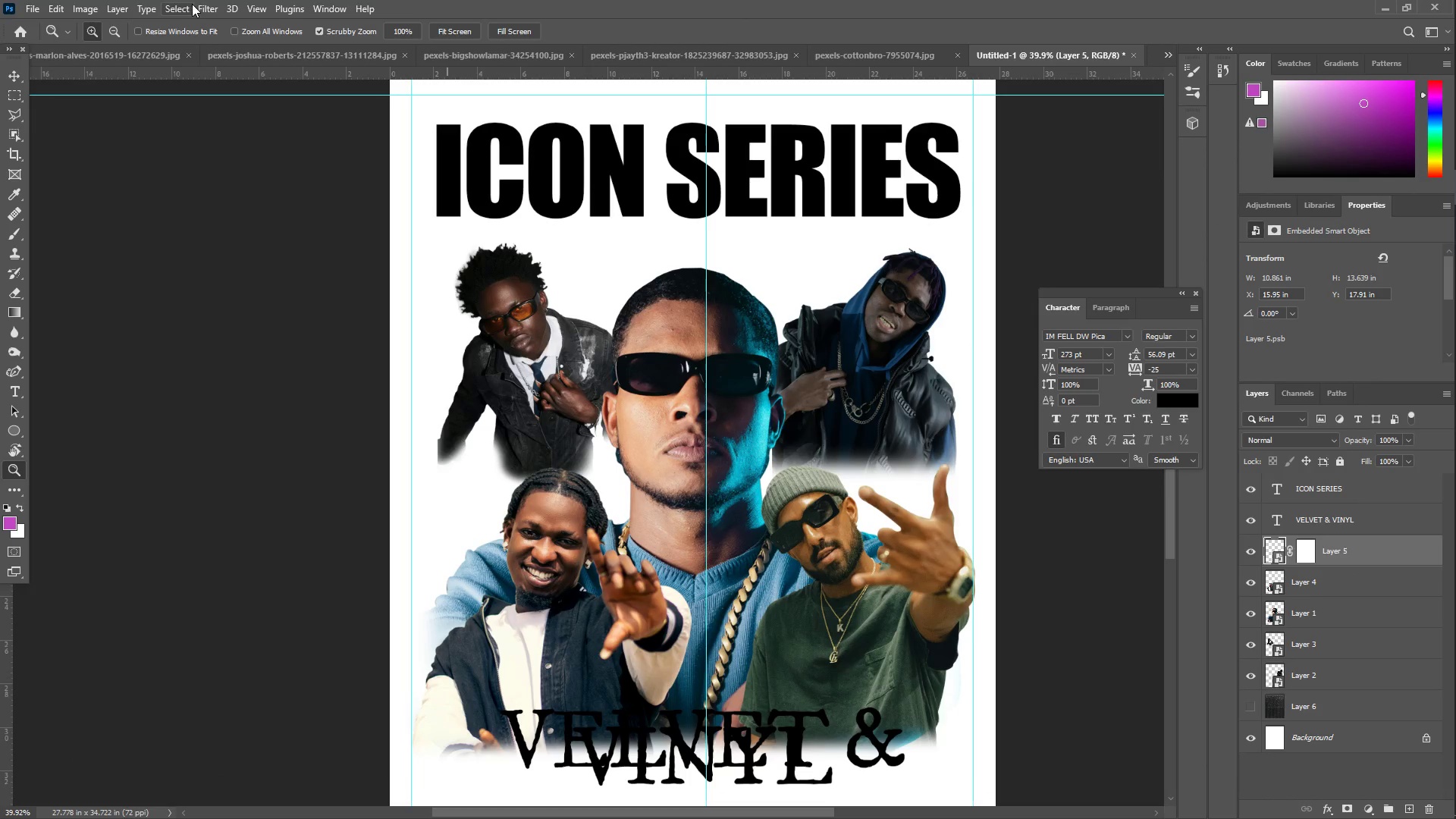 
left_click([202, 10])
 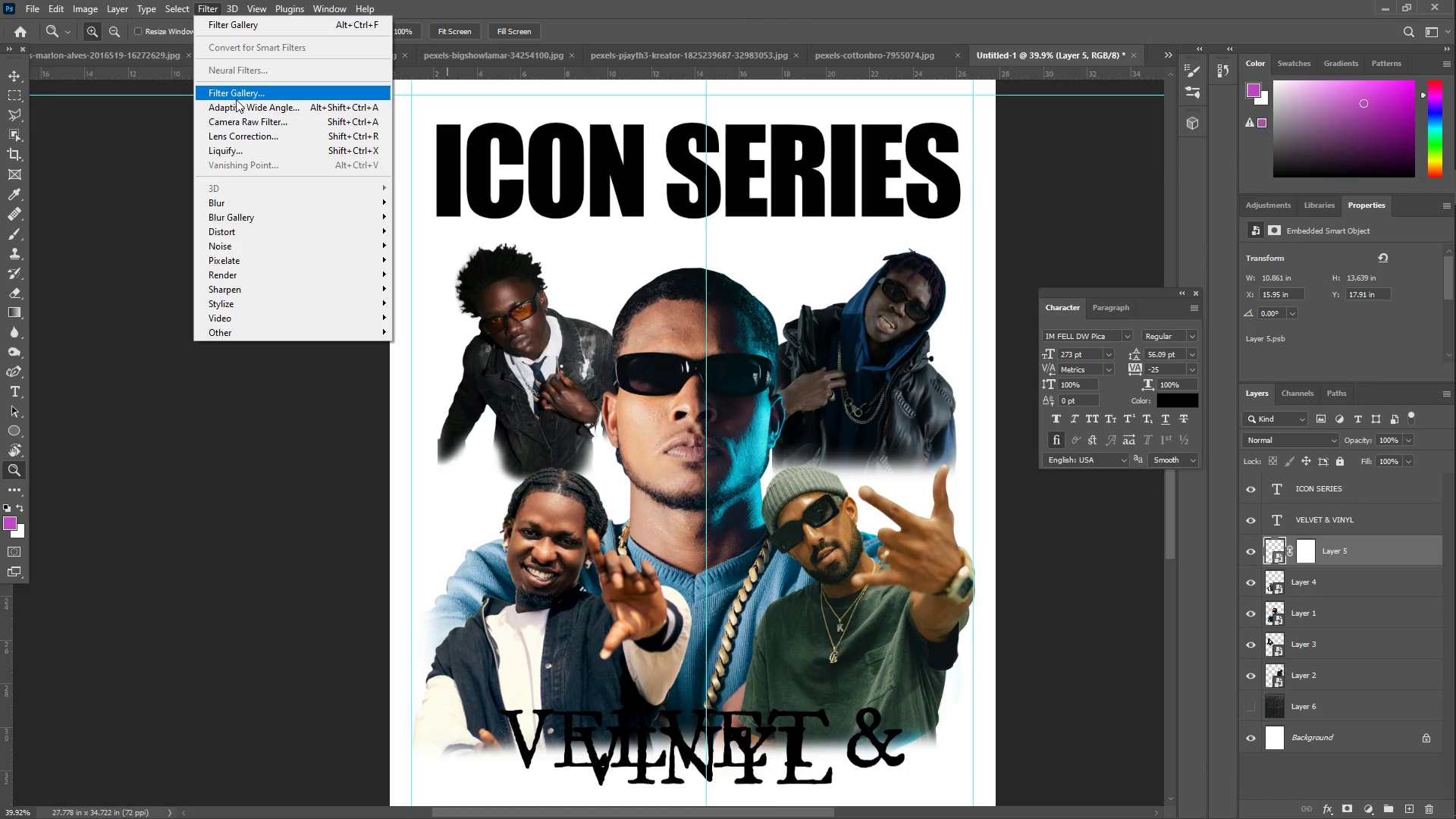 
left_click([236, 98])
 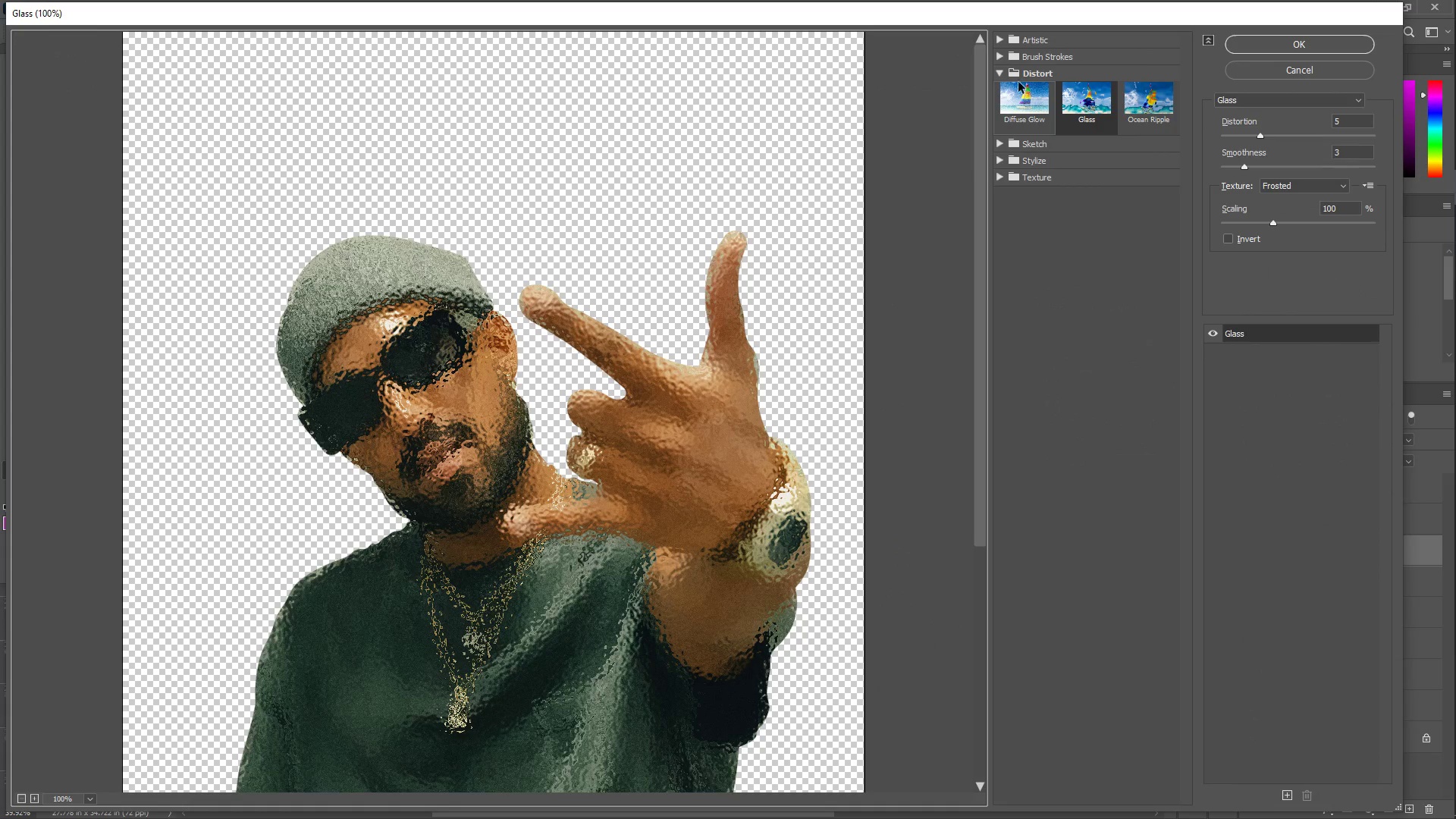 
left_click([1001, 76])
 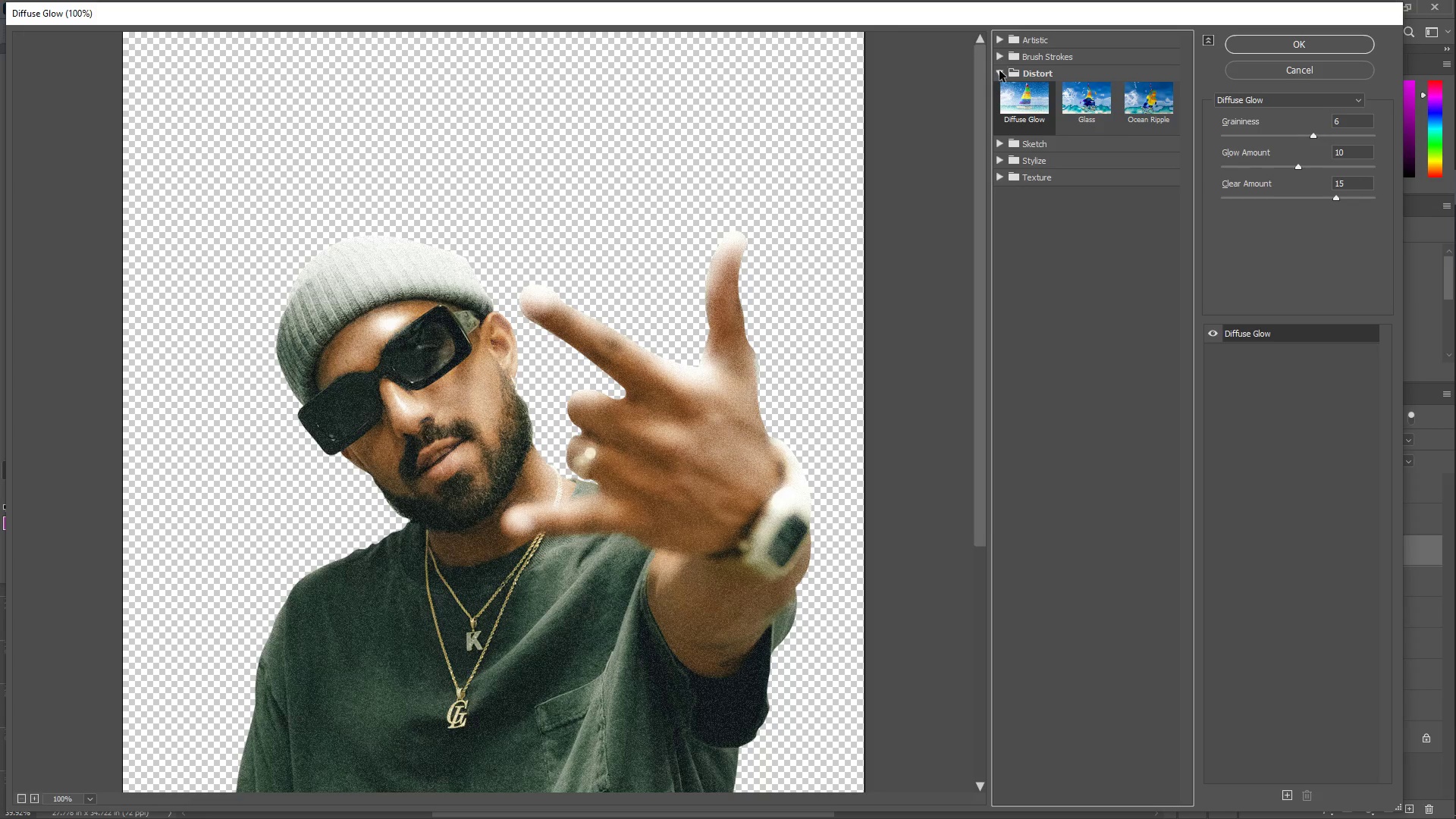 
left_click([1001, 144])
 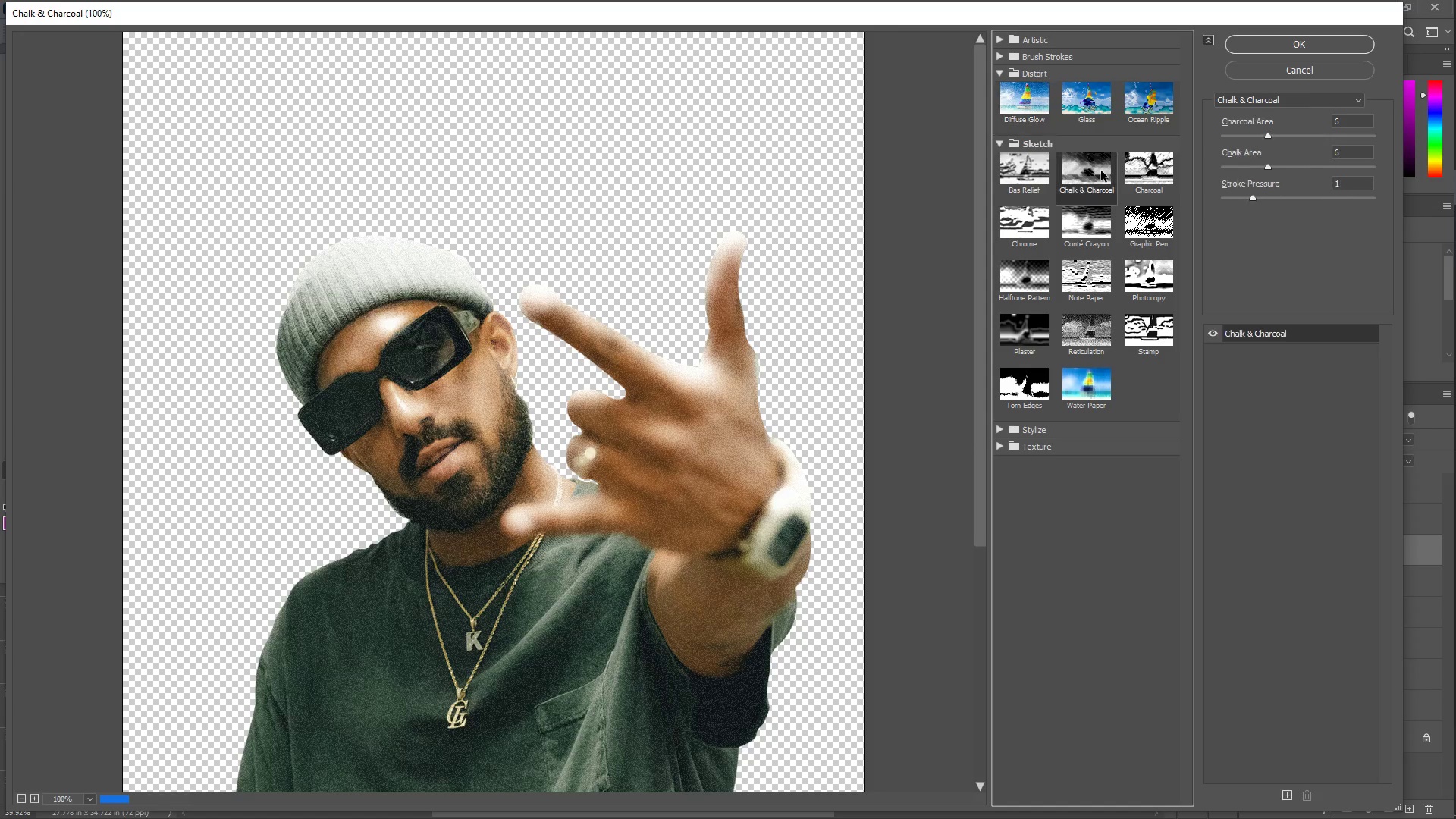 
double_click([1162, 183])
 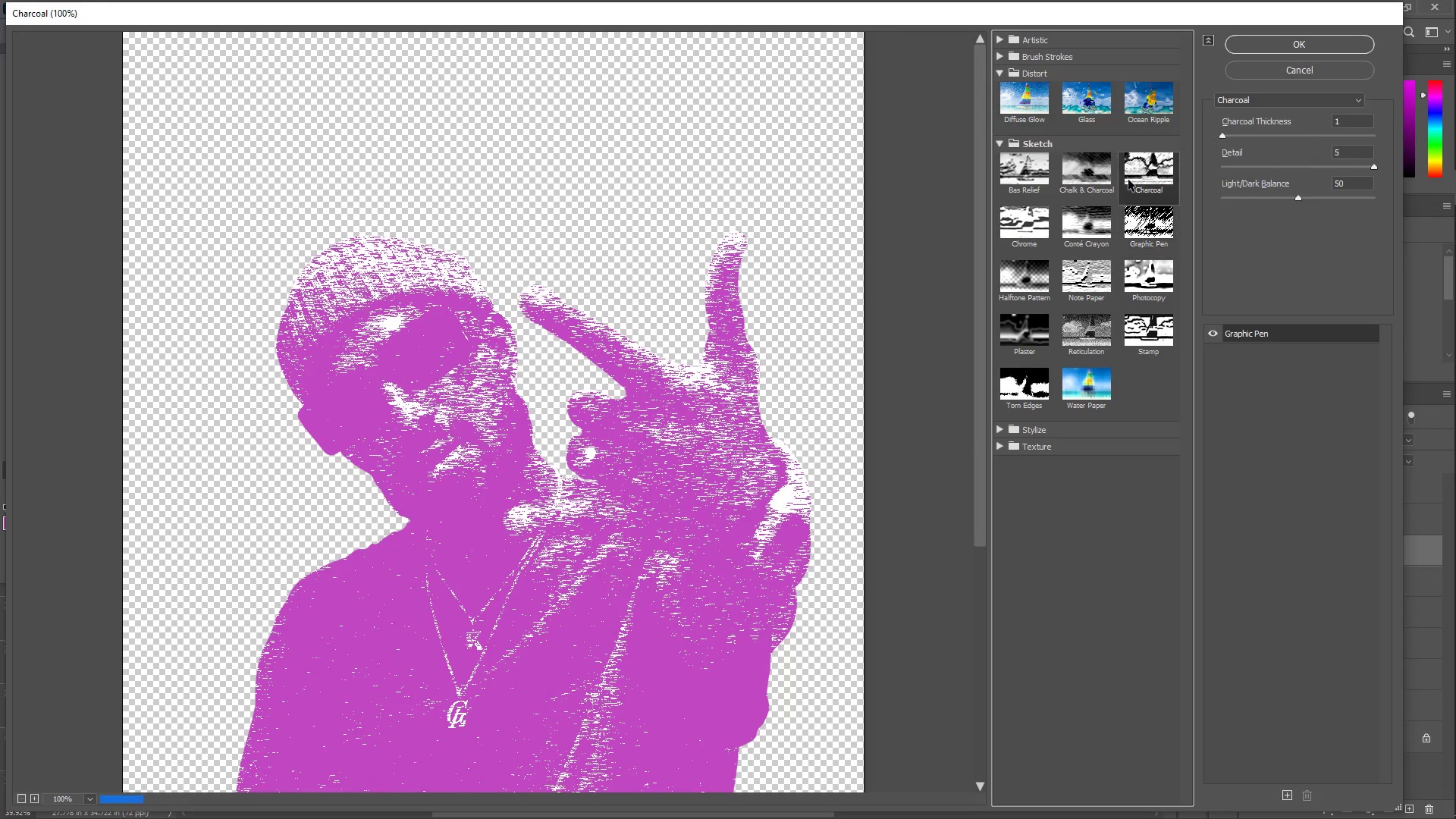 
double_click([1152, 289])
 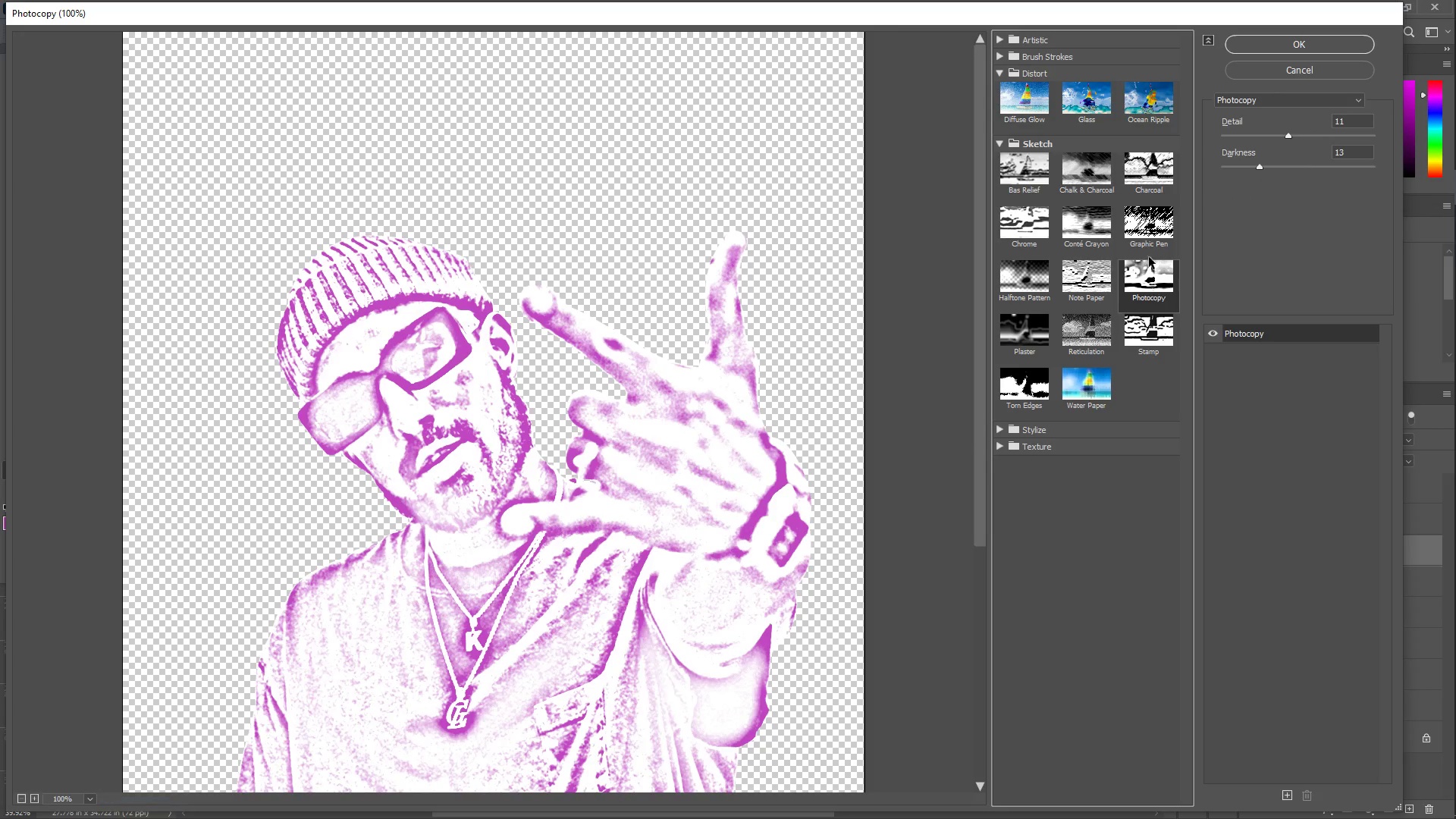 
triple_click([1148, 228])
 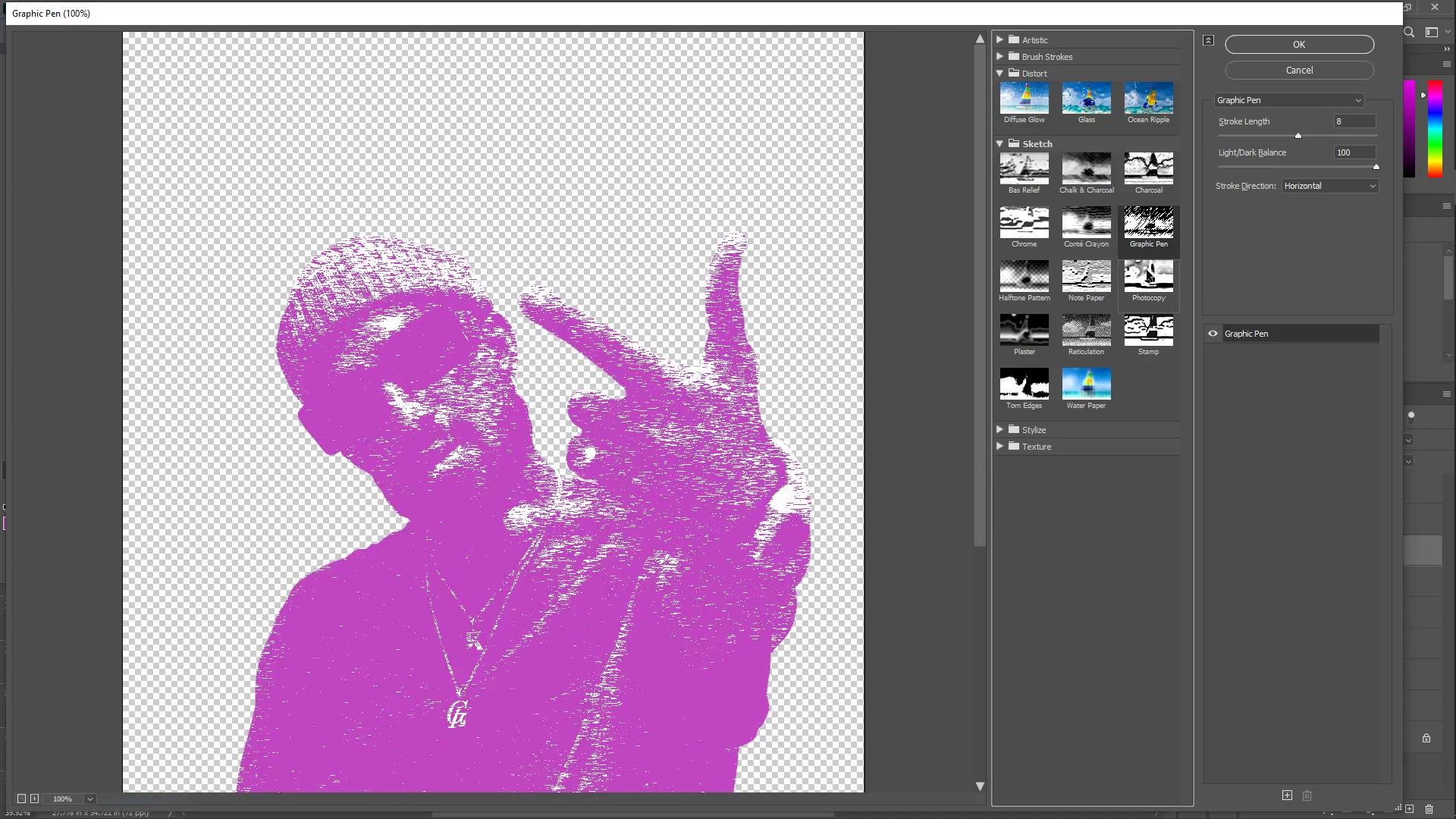 
triple_click([1149, 284])
 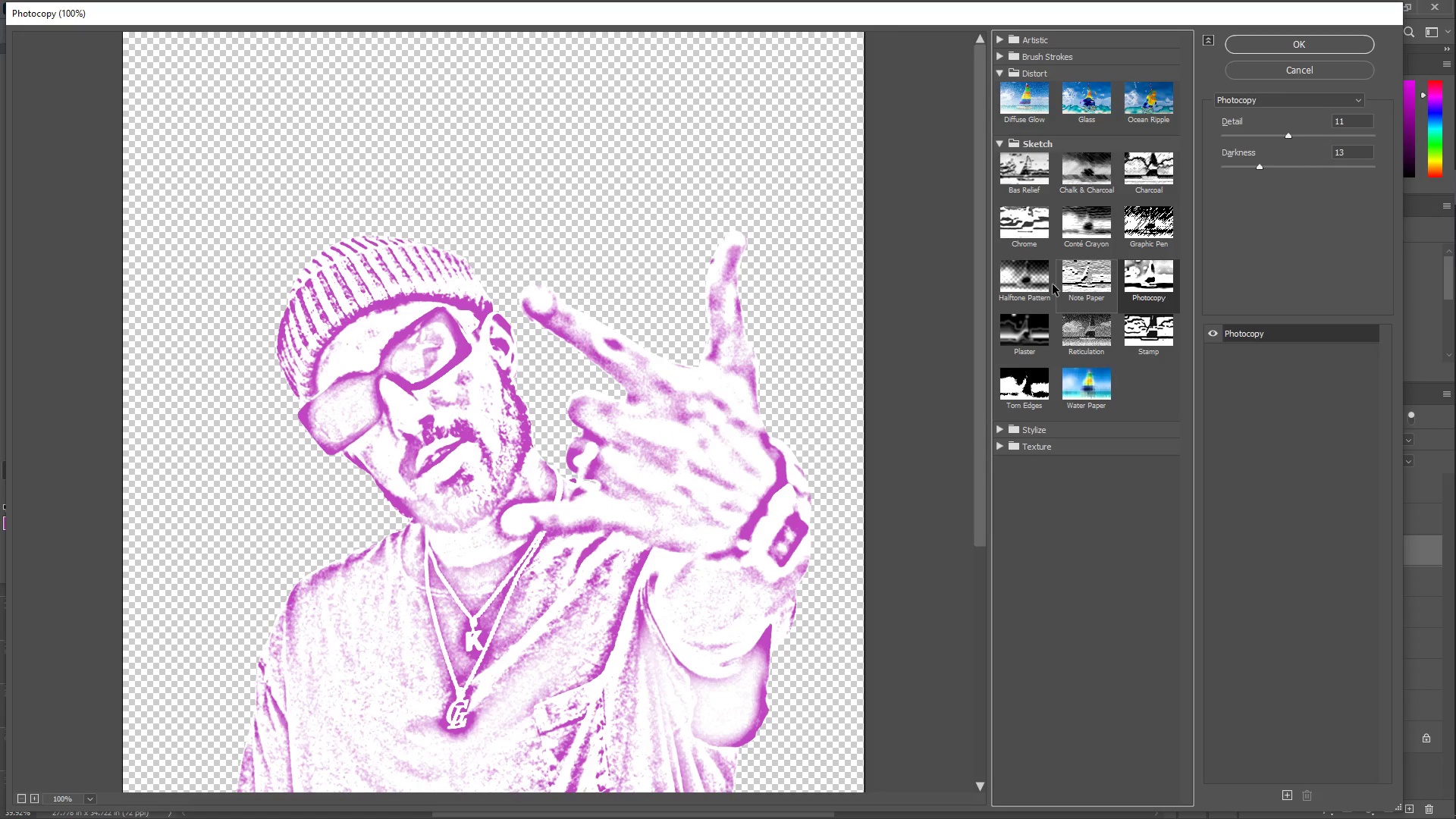 
left_click([1036, 284])
 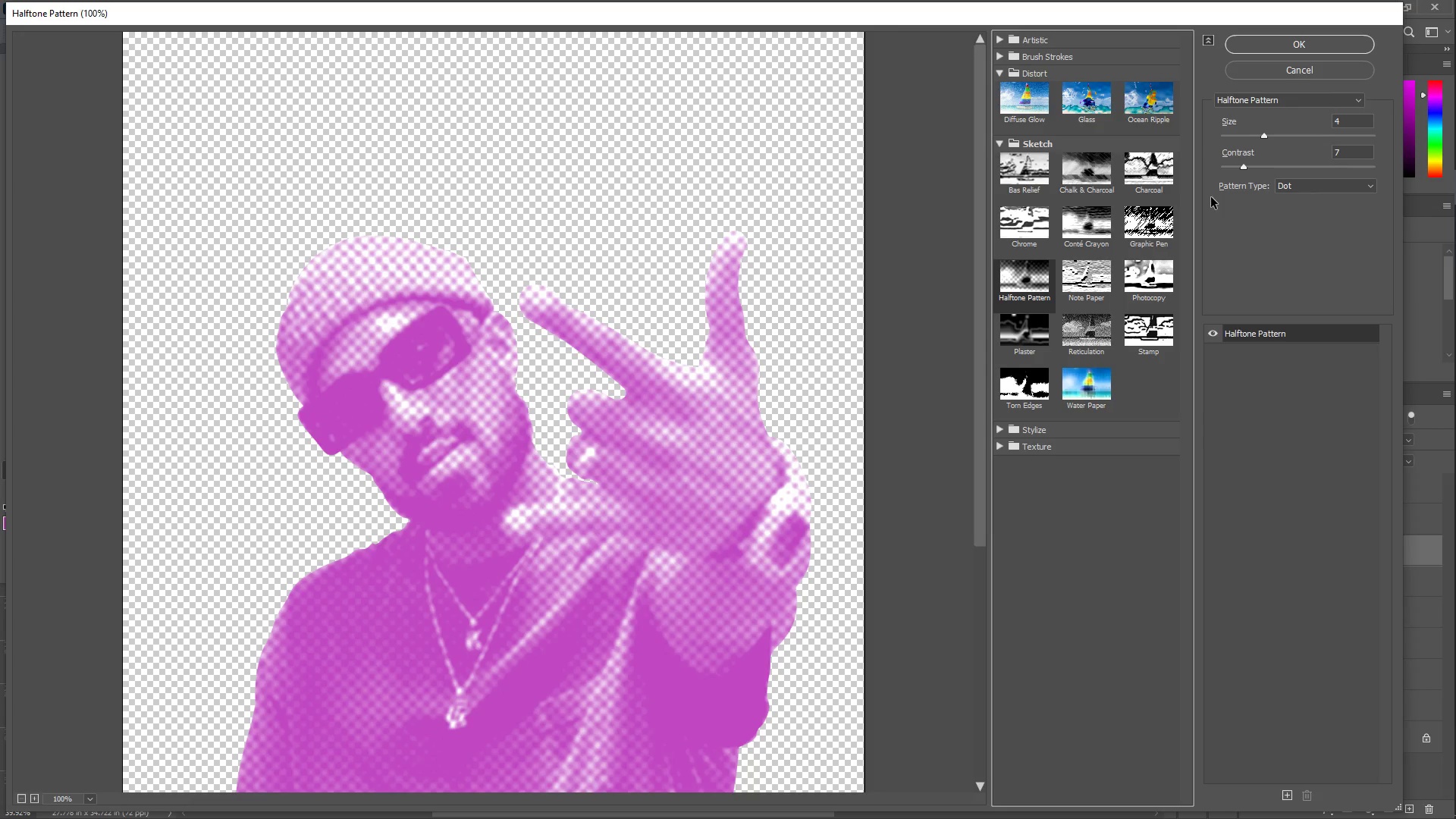 
wait(5.47)
 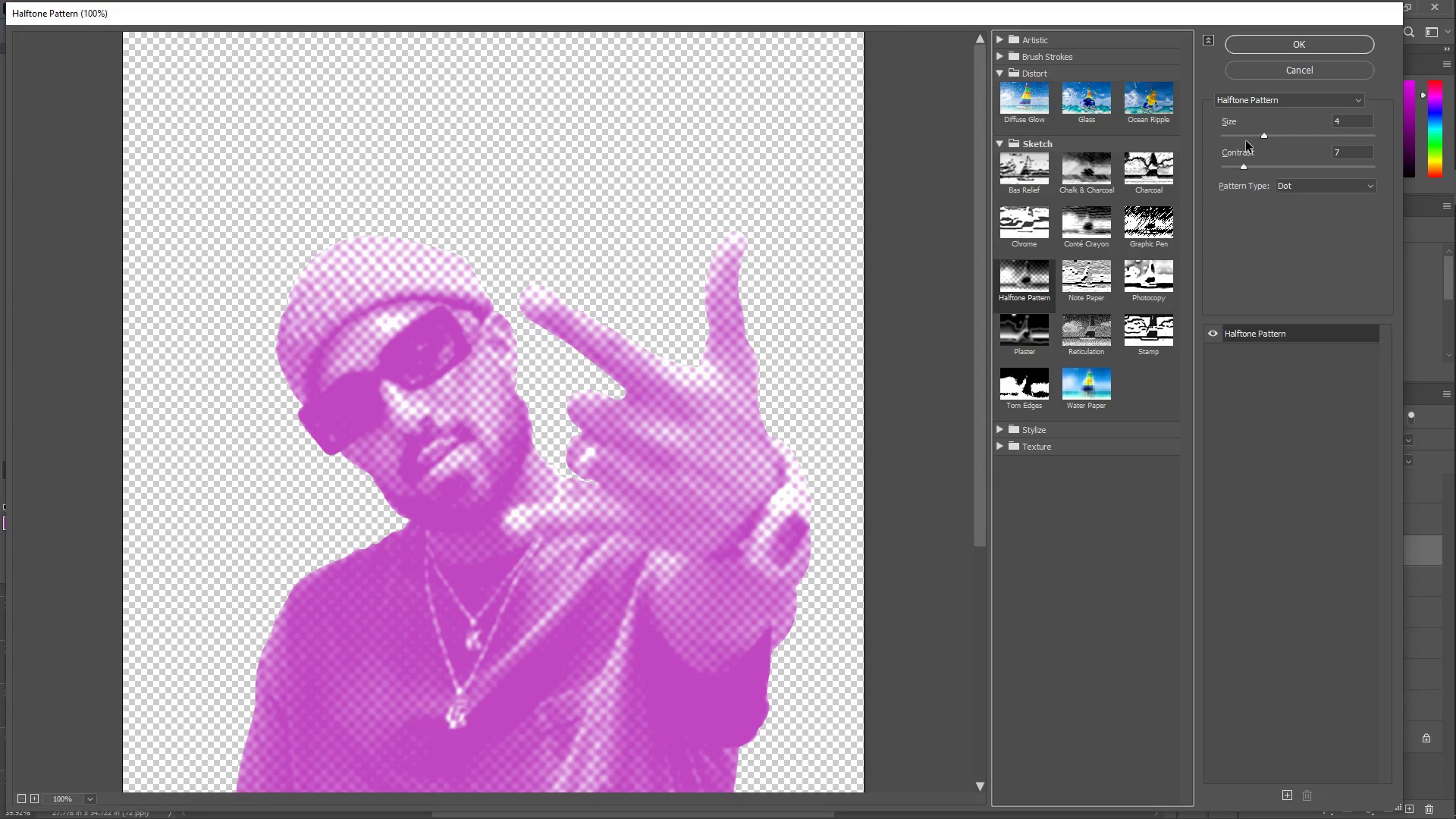 
left_click_drag(start_coordinate=[1354, 121], to_coordinate=[1301, 115])
 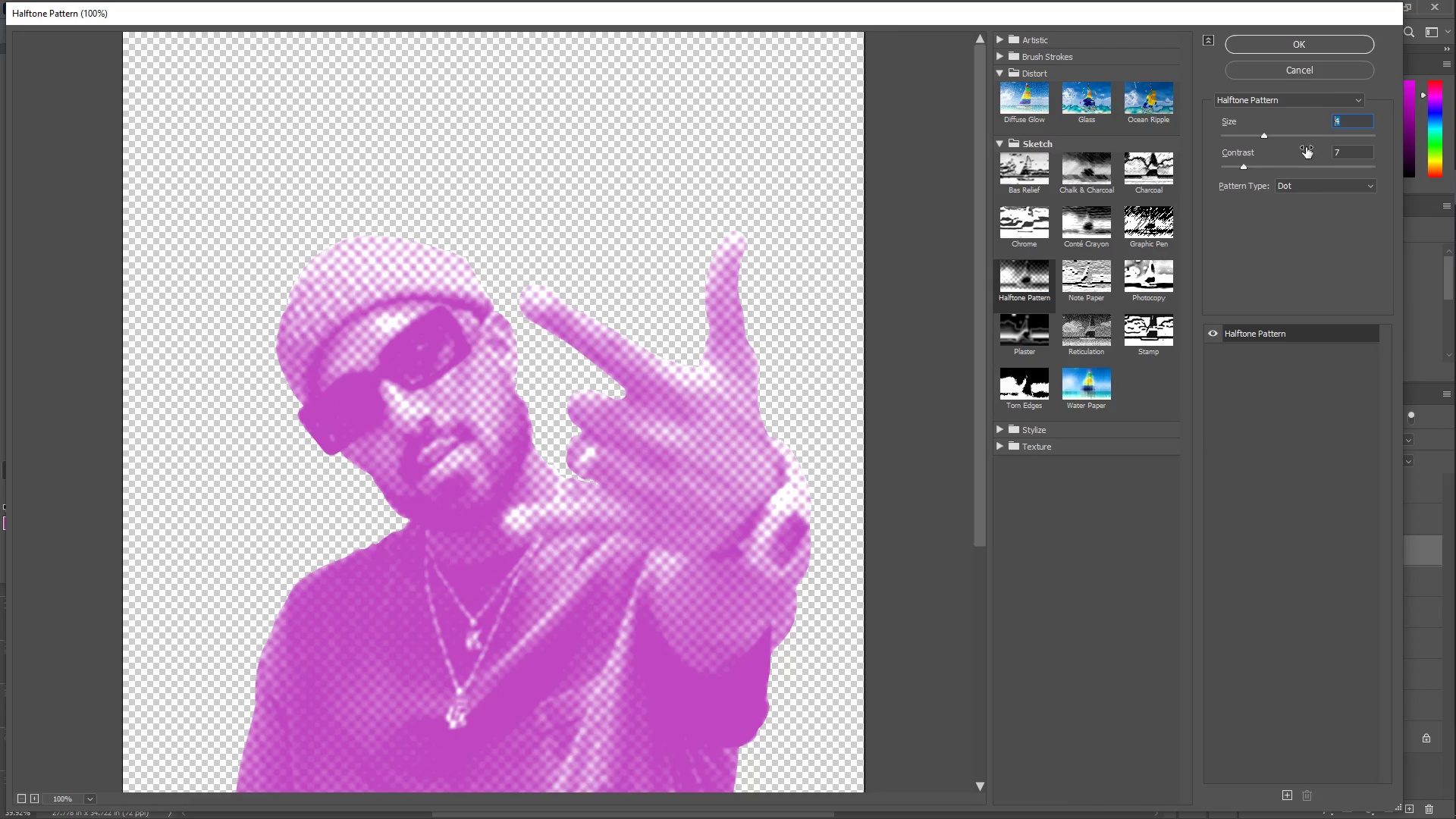 
key(Numpad1)
 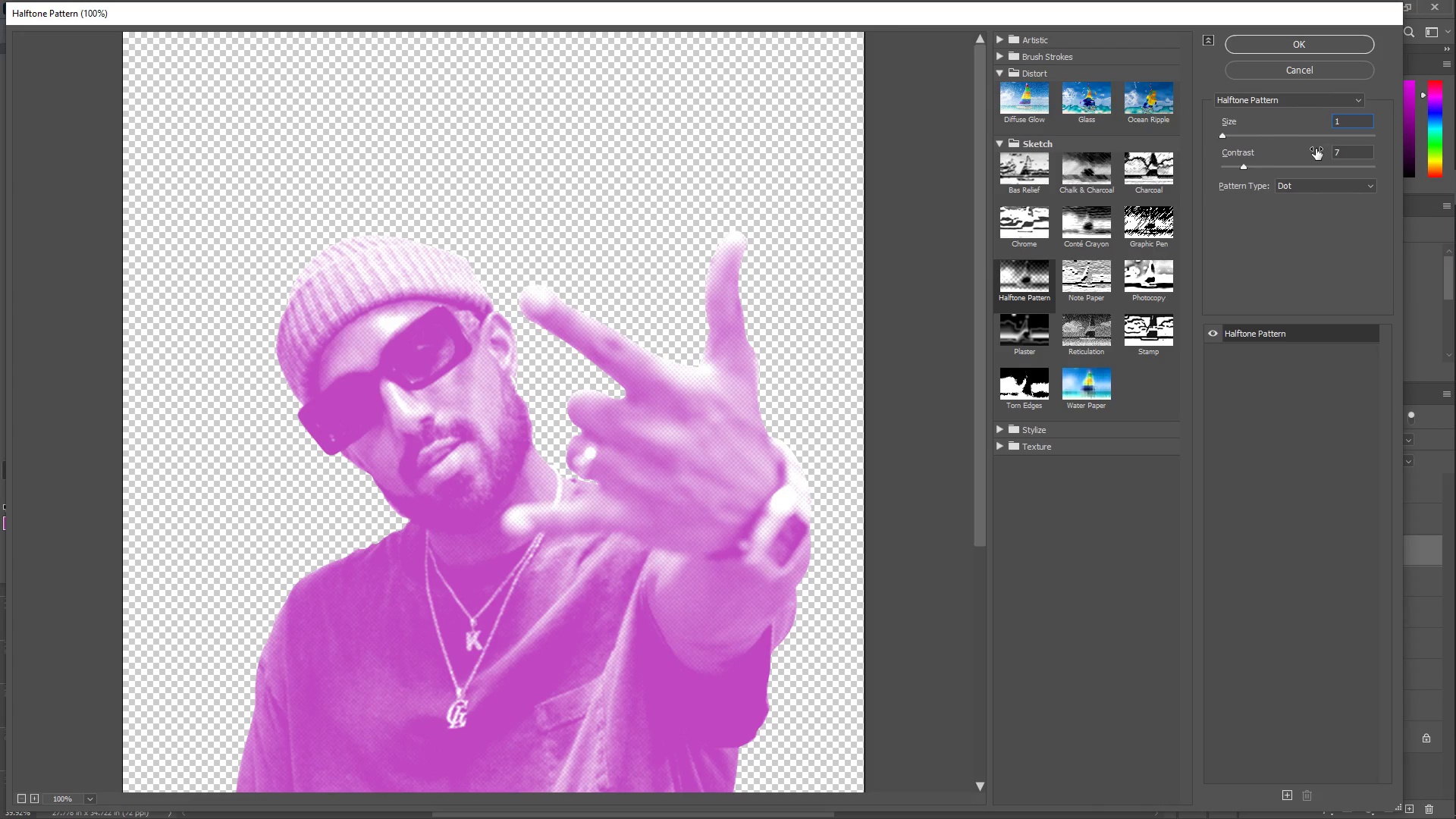 
left_click_drag(start_coordinate=[1341, 118], to_coordinate=[1326, 115])
 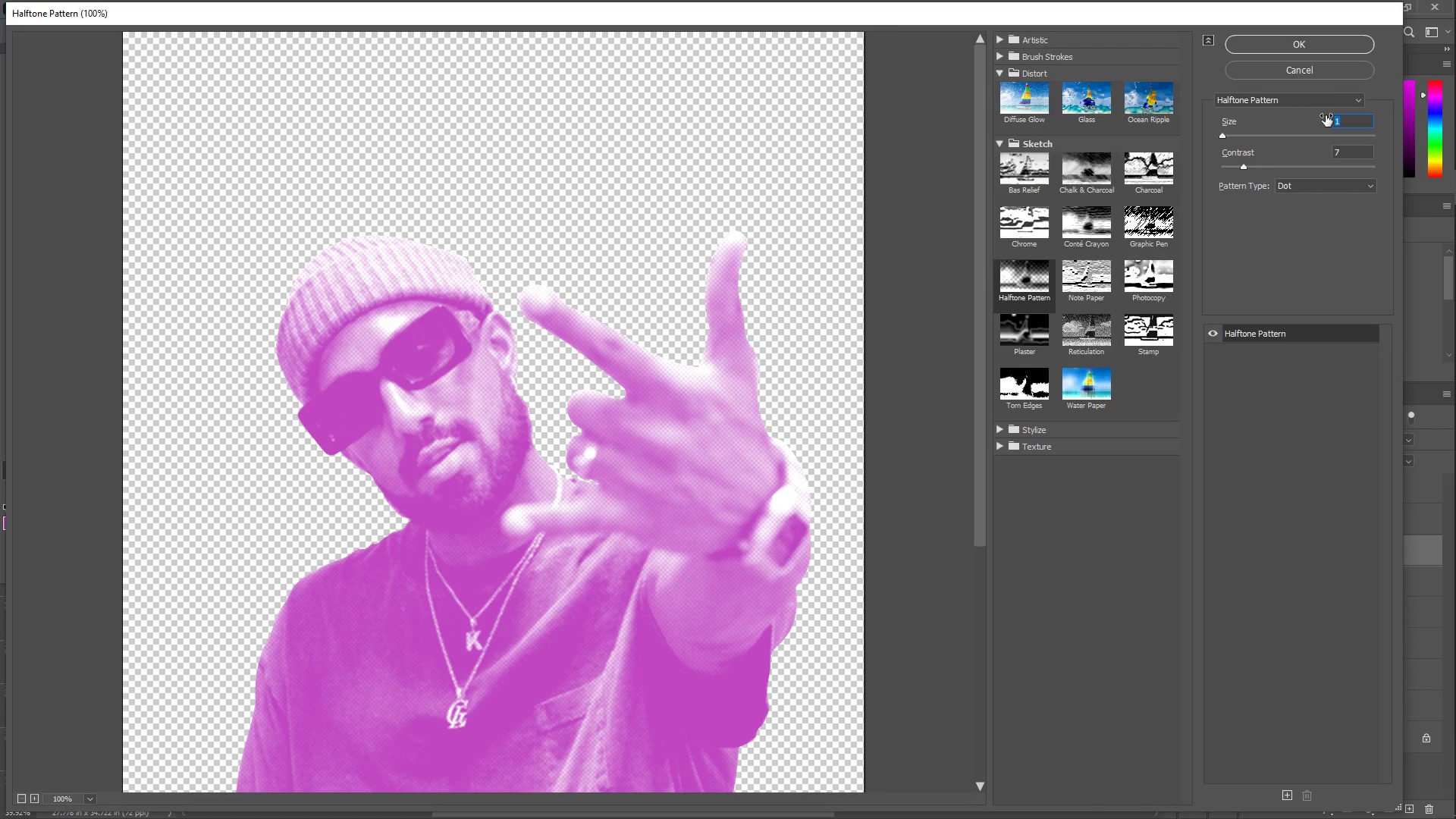 
key(Numpad2)
 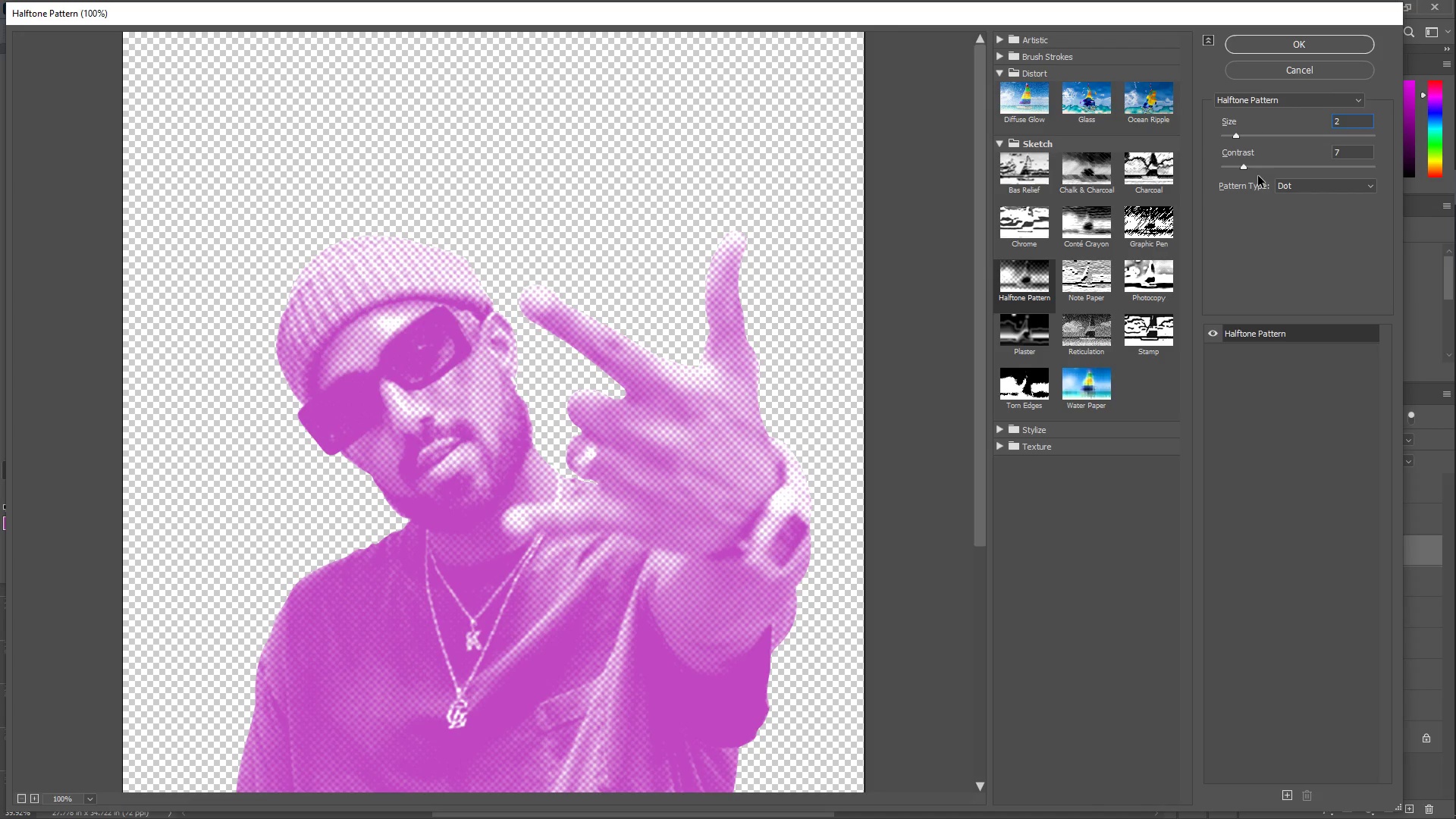 
left_click_drag(start_coordinate=[1244, 168], to_coordinate=[1250, 166])
 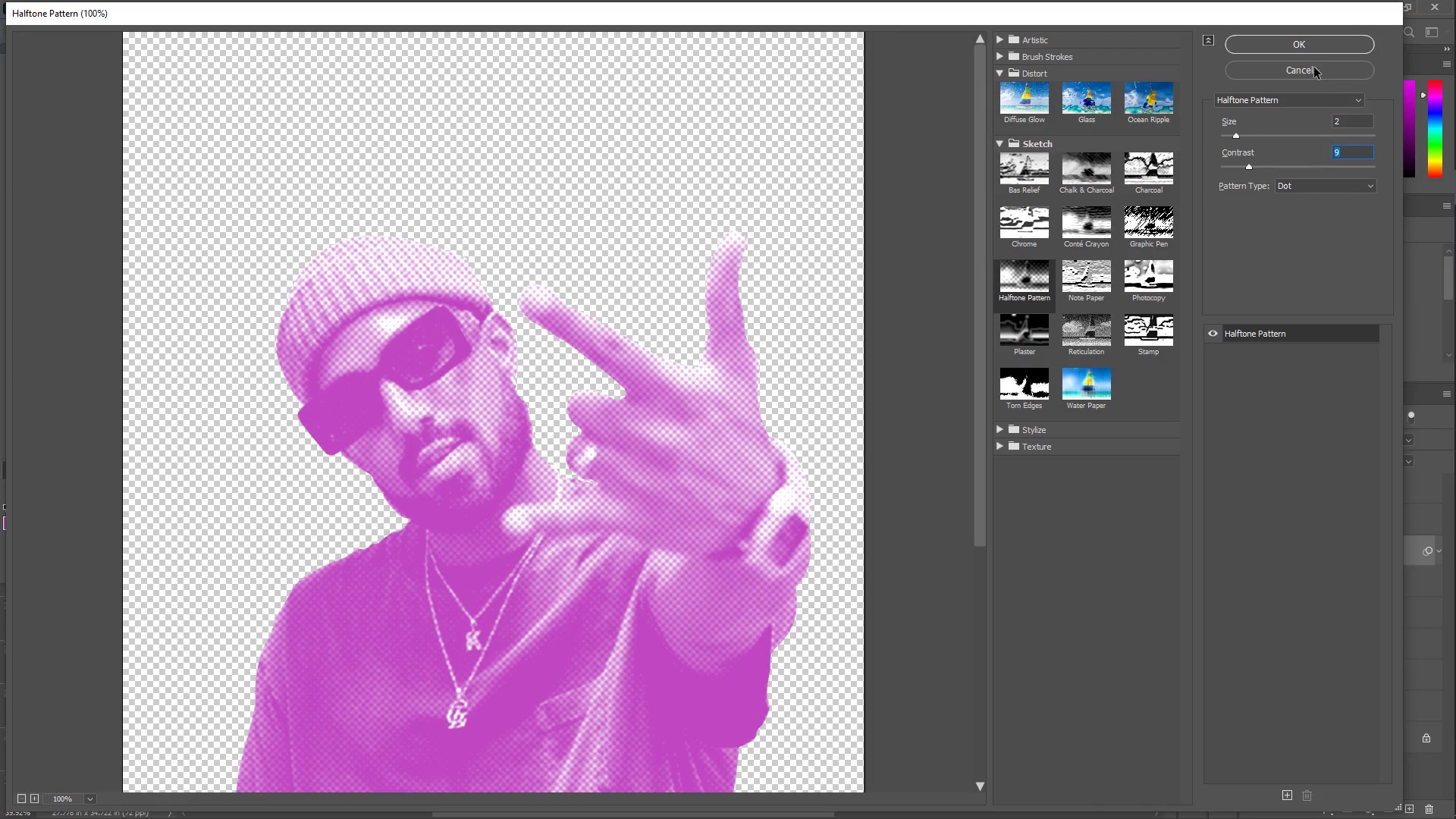 
left_click_drag(start_coordinate=[1293, 43], to_coordinate=[1292, 39])
 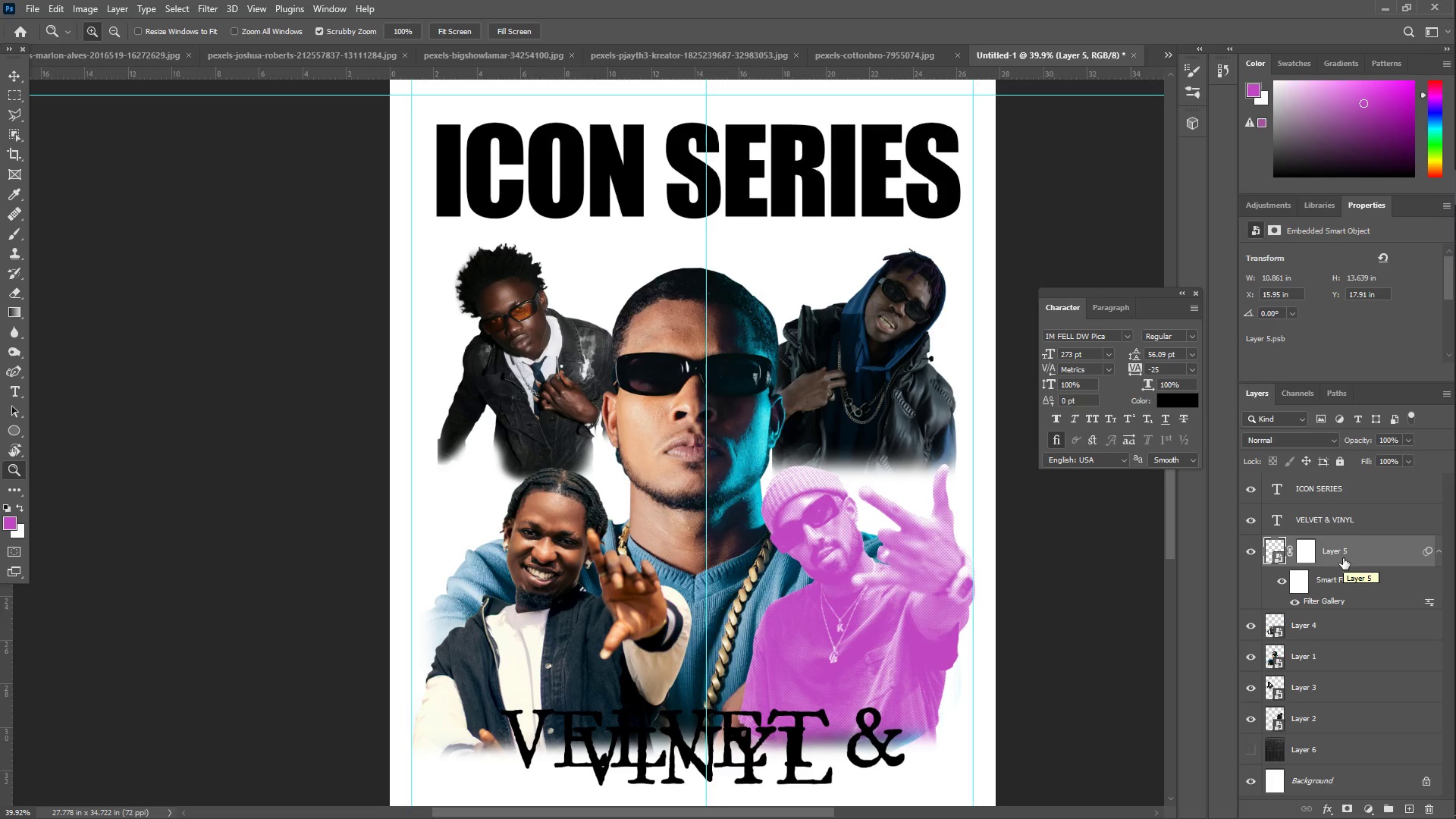 
key(Control+ControlLeft)
 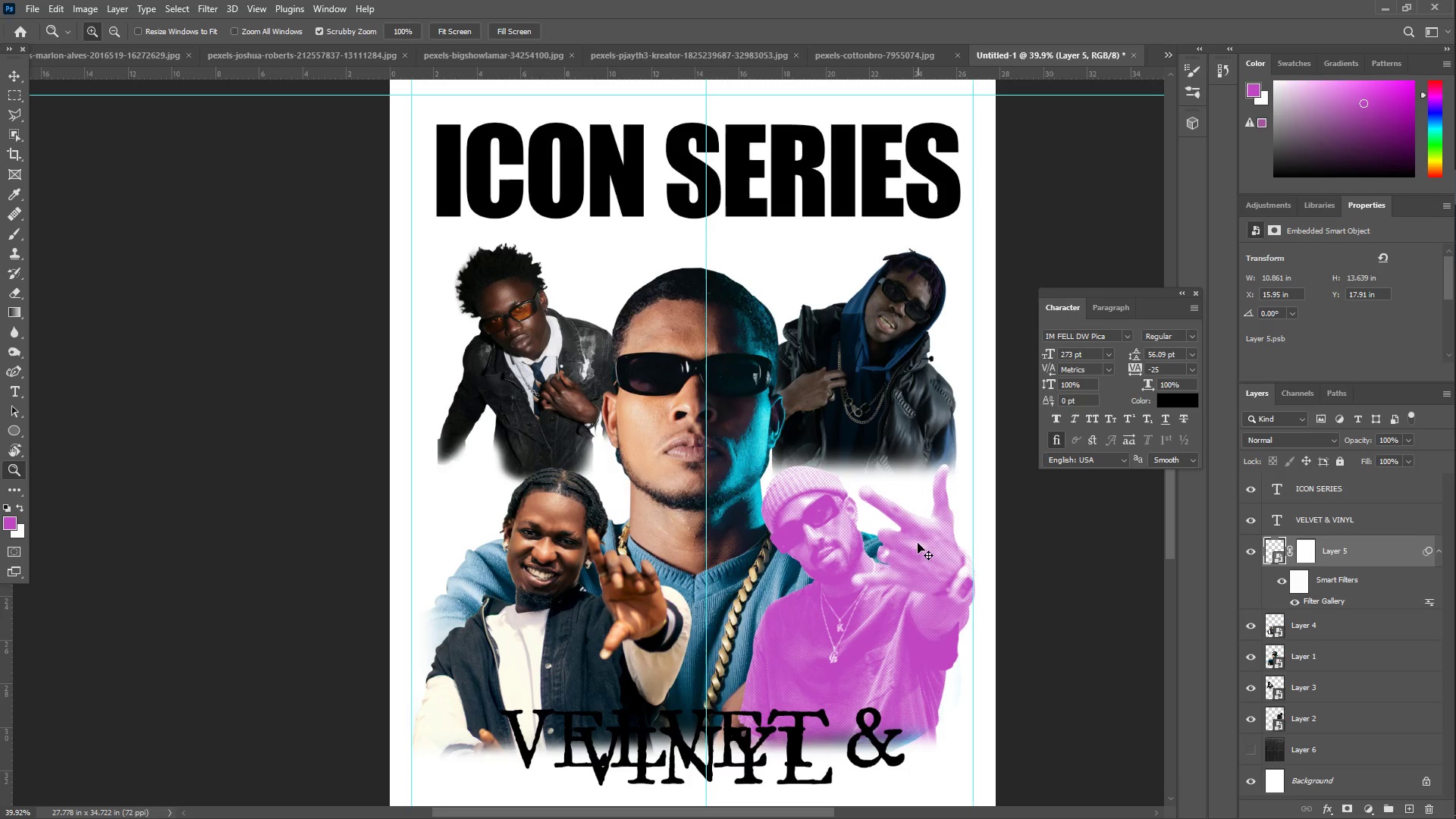 
key(Control+Z)
 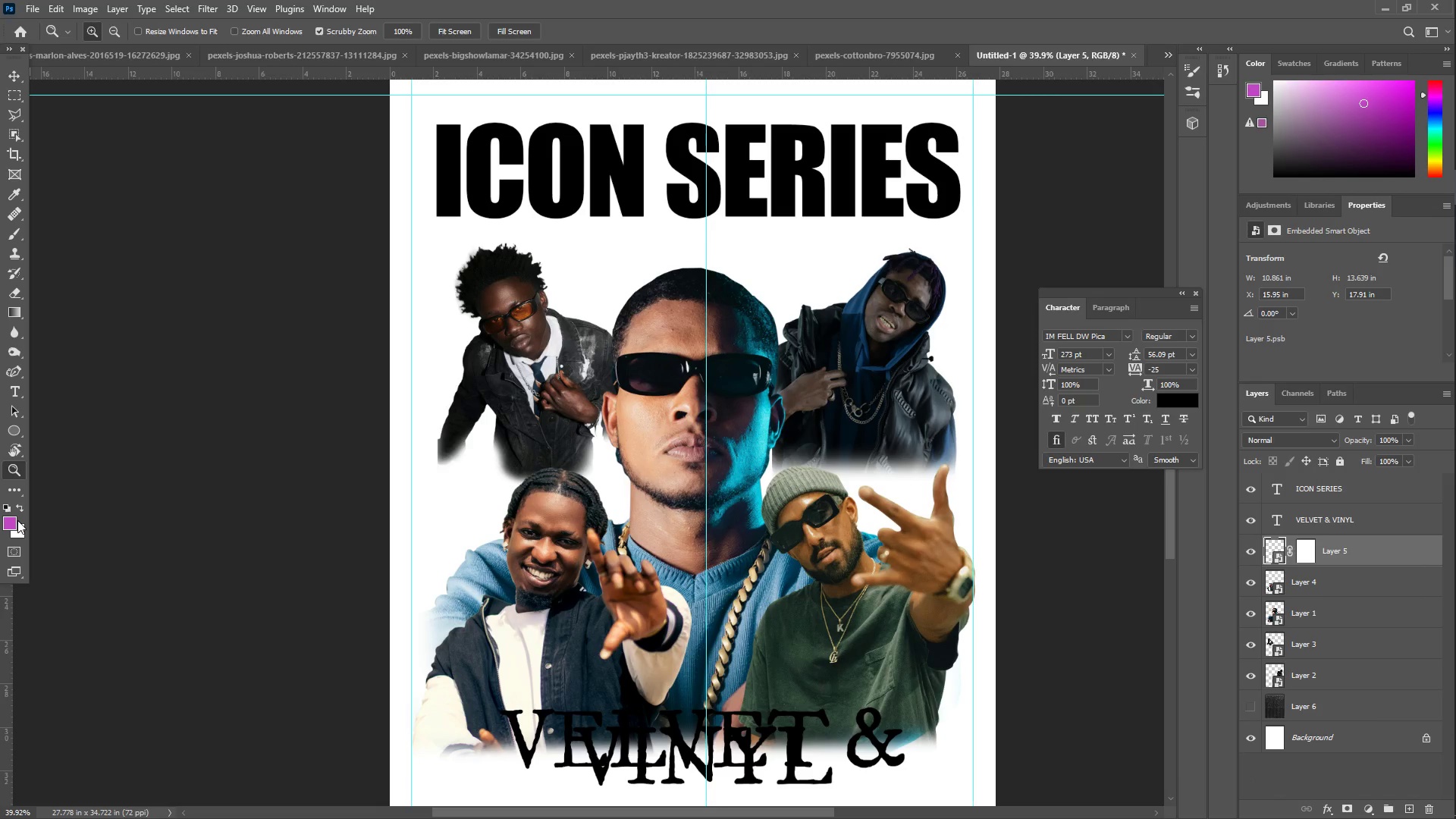 
left_click_drag(start_coordinate=[7, 524], to_coordinate=[921, 619])
 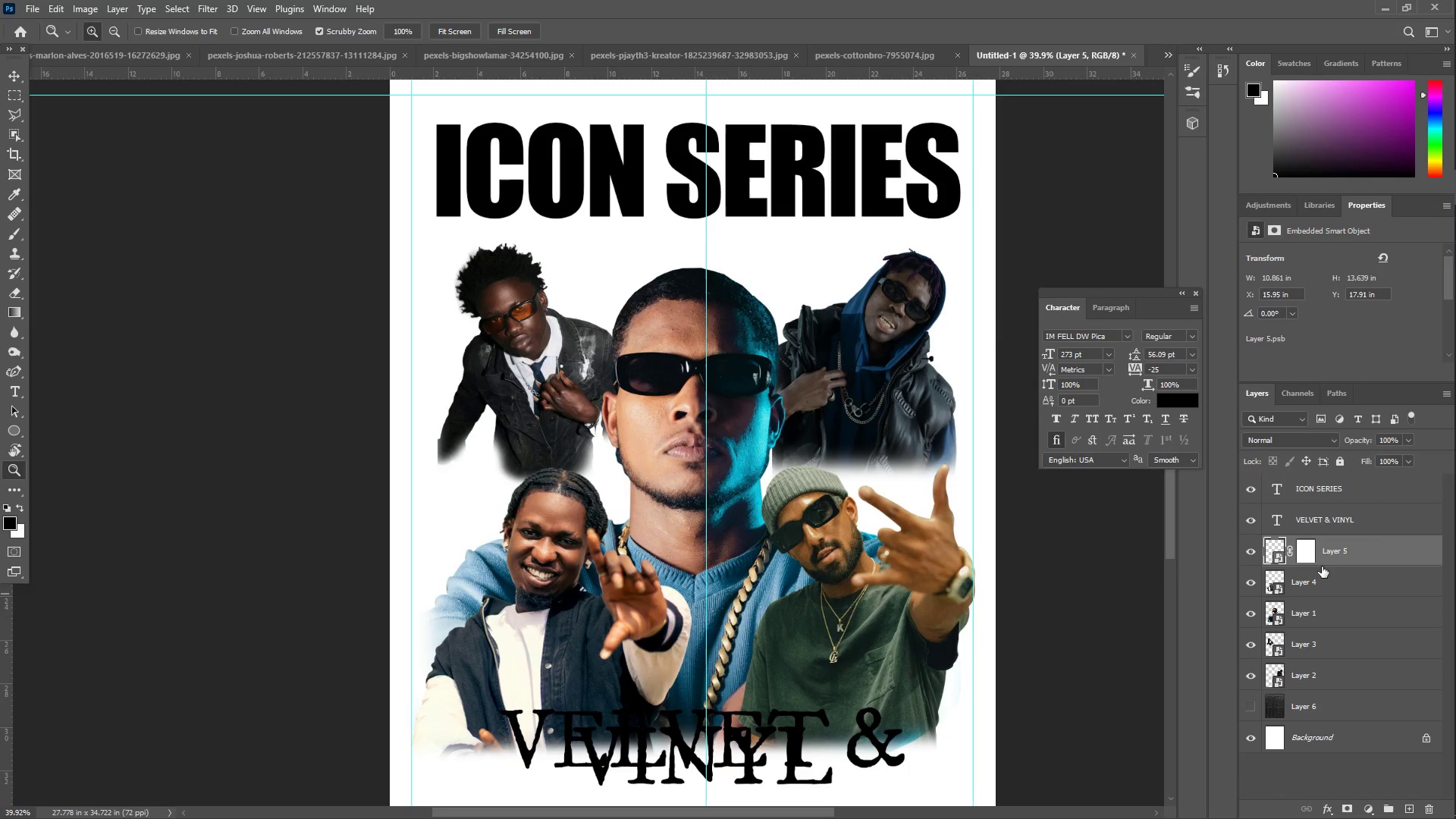 
left_click([1275, 550])
 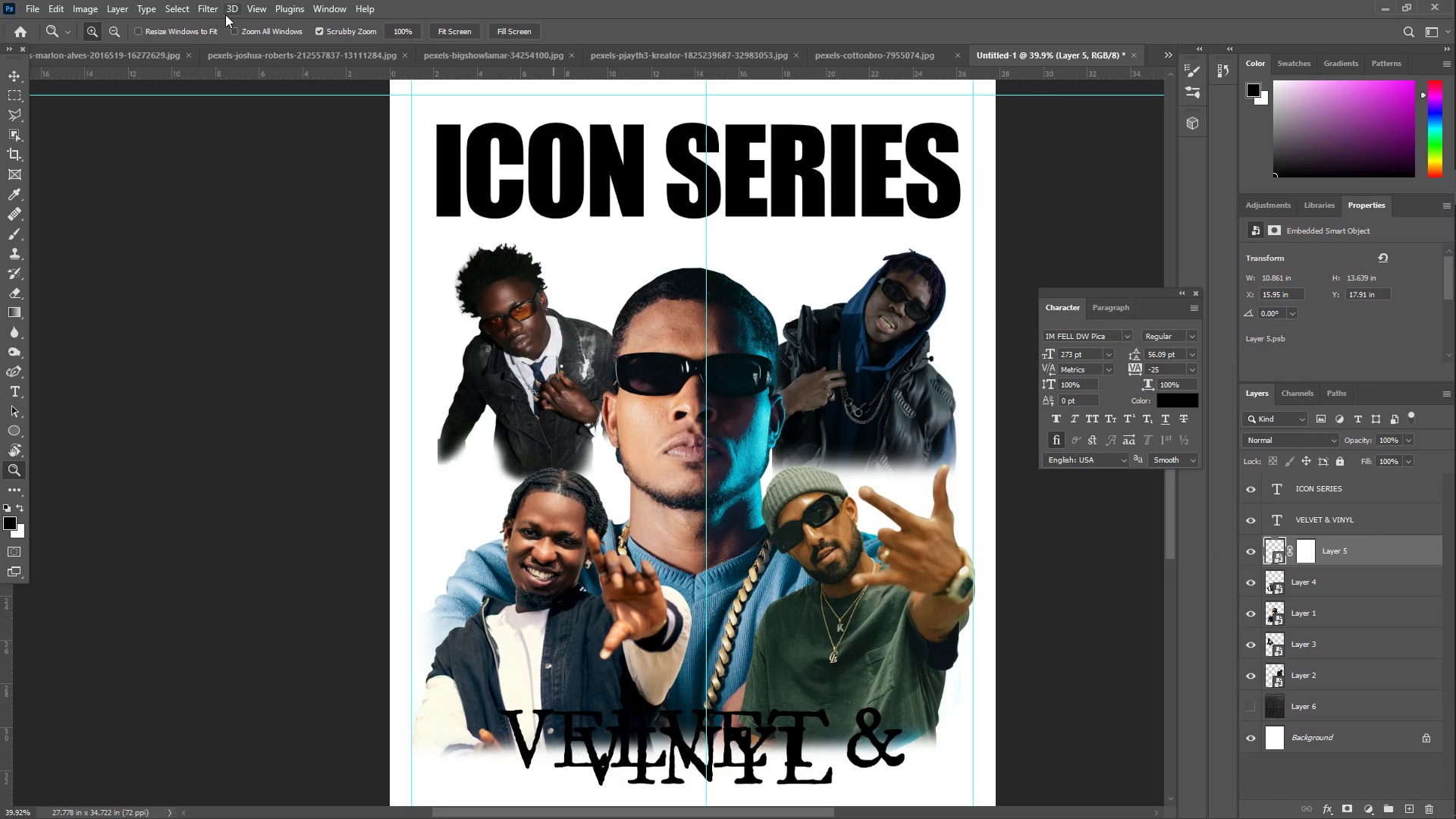 
left_click([204, 14])
 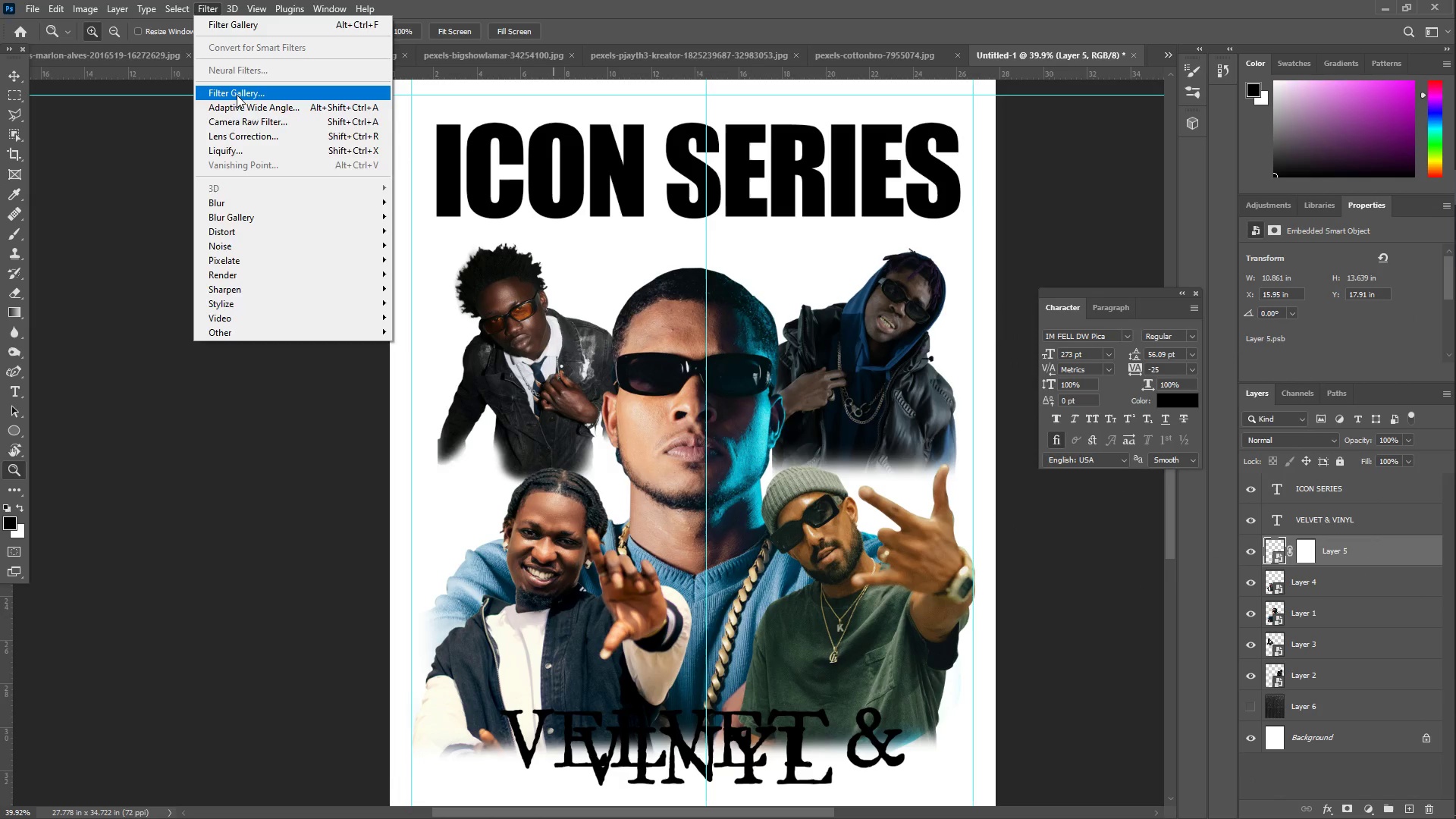 
left_click([237, 95])
 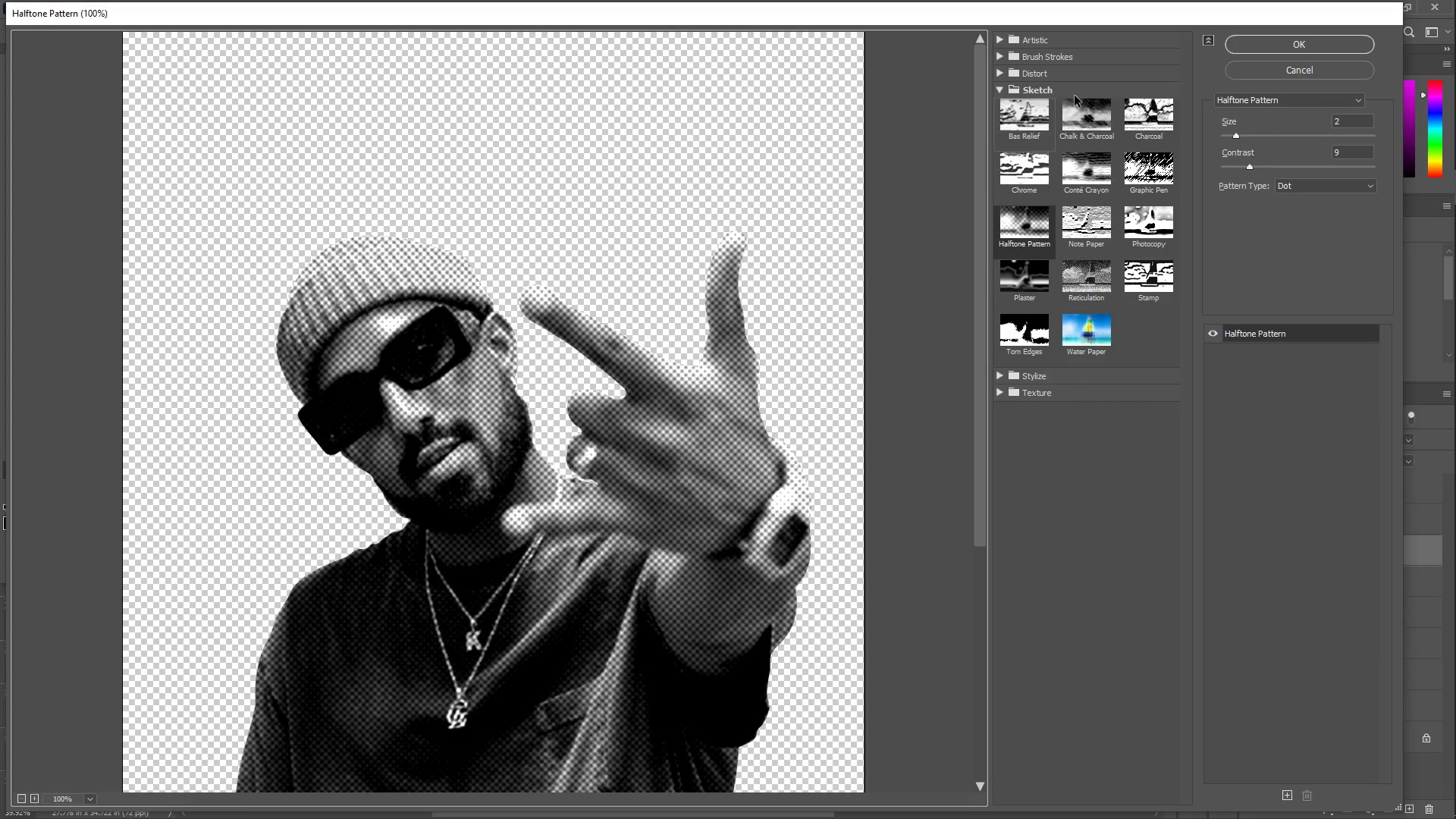 
left_click_drag(start_coordinate=[1288, 42], to_coordinate=[1292, 40])
 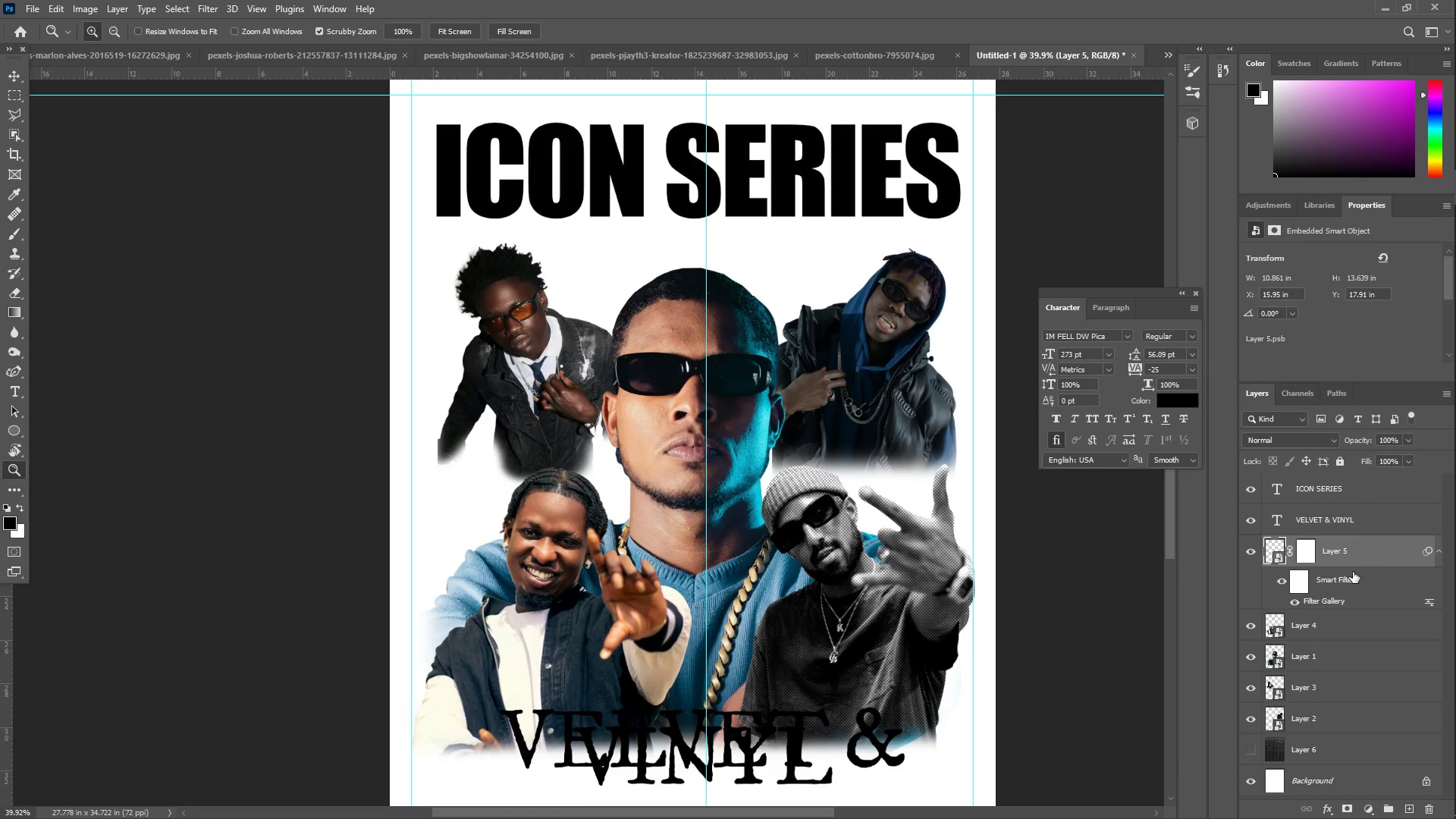 
left_click([1353, 551])
 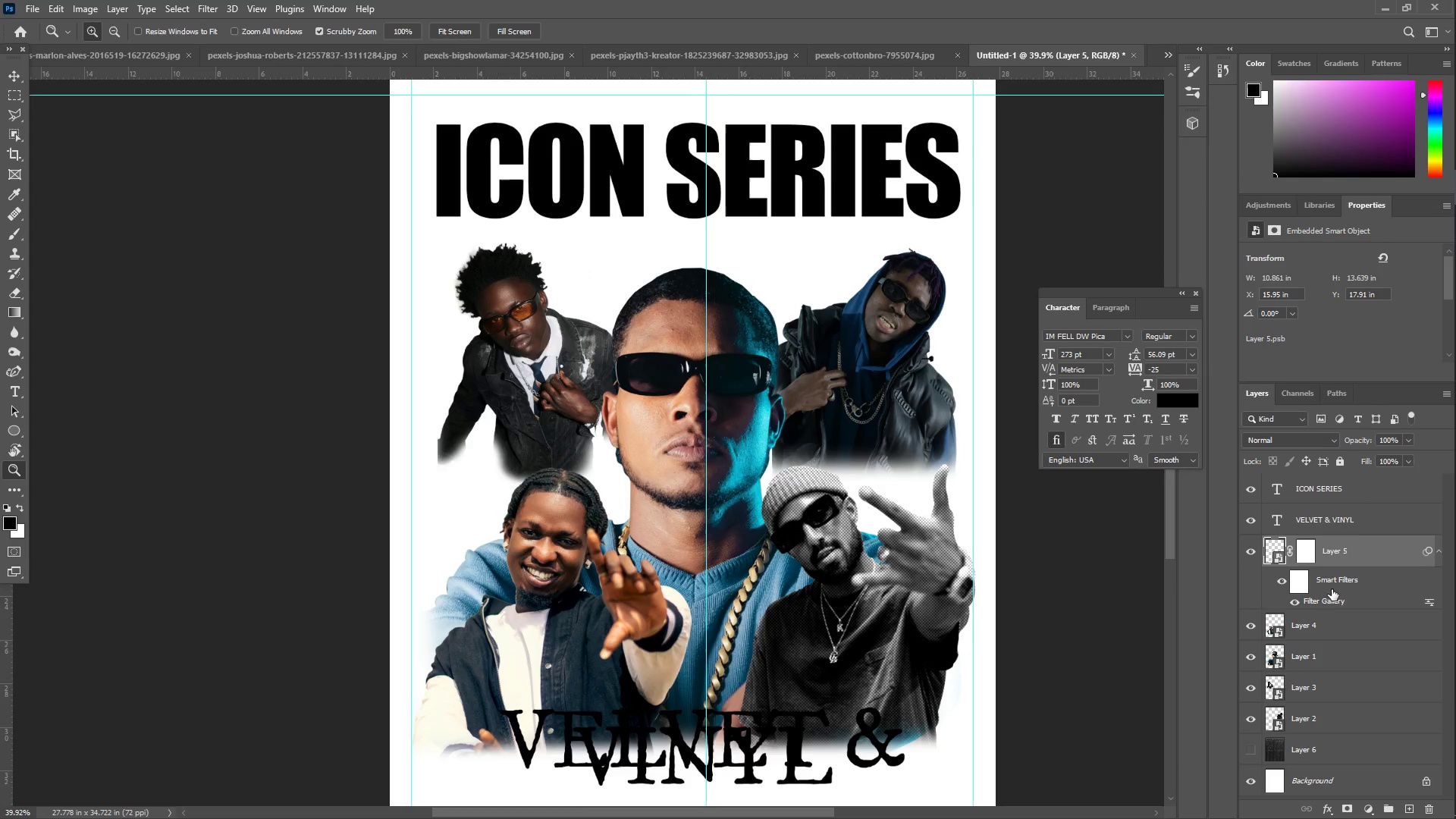 
right_click([1353, 551])
 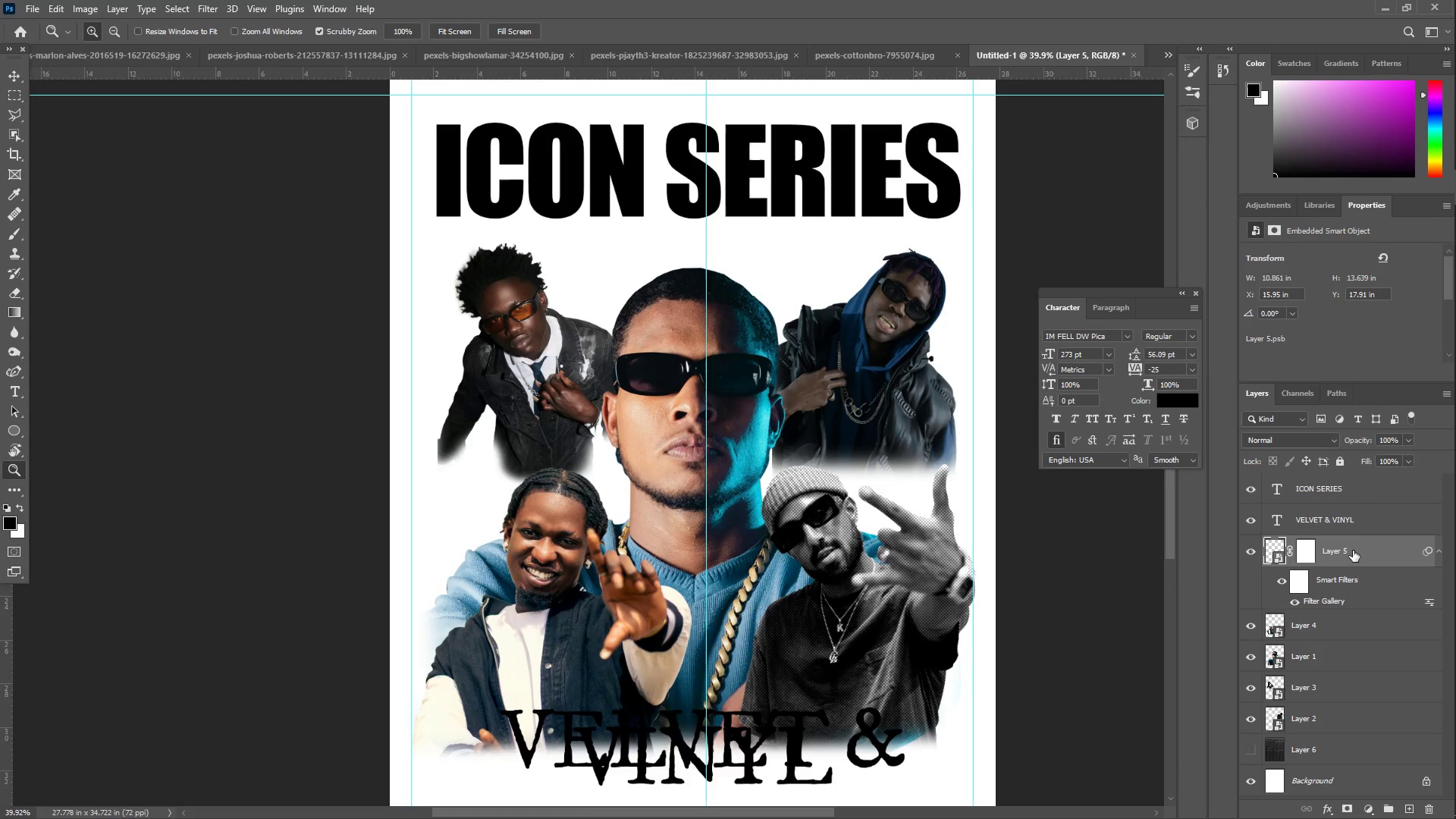 
left_click([1338, 585])
 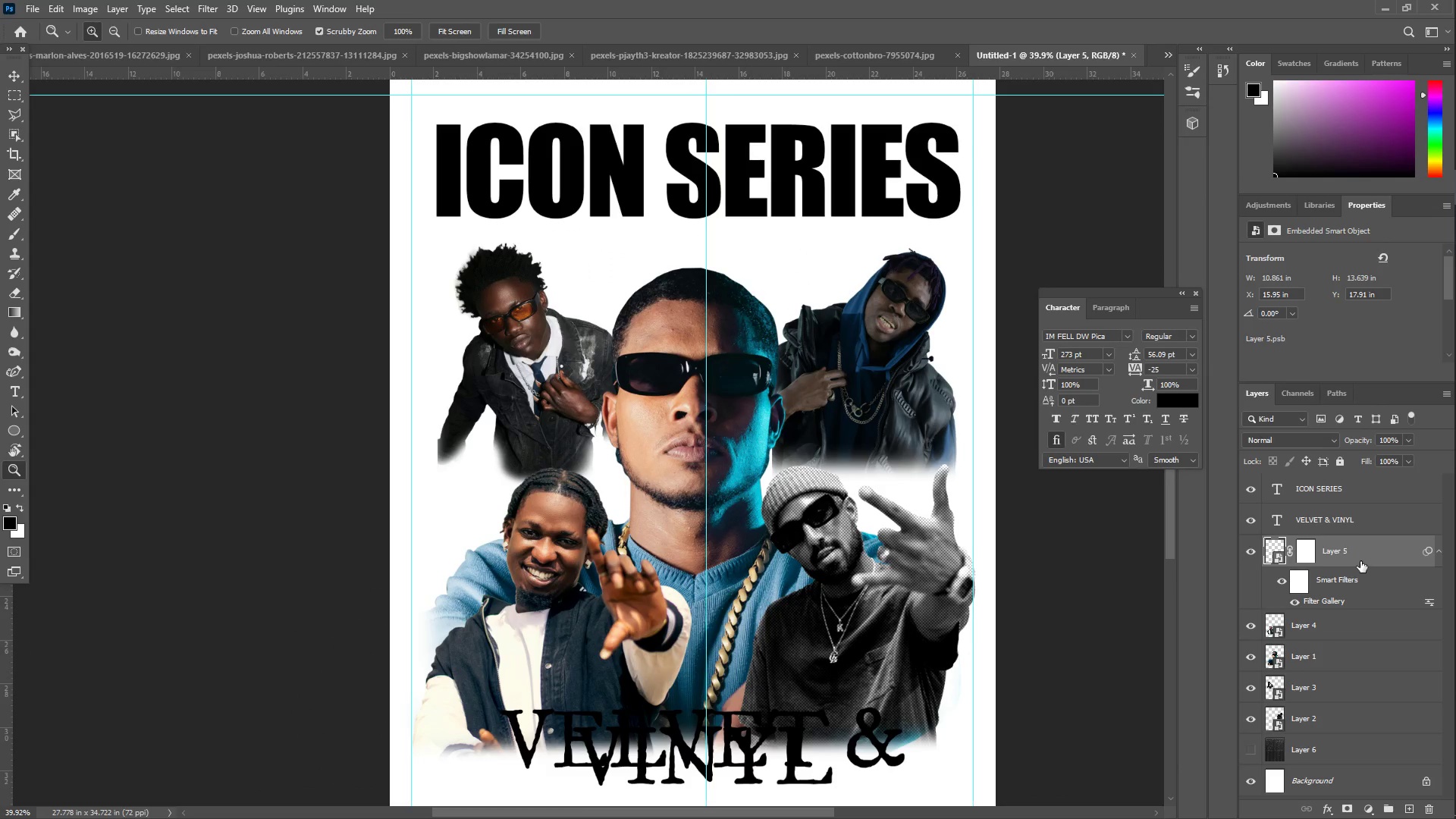 
key(Control+ControlLeft)
 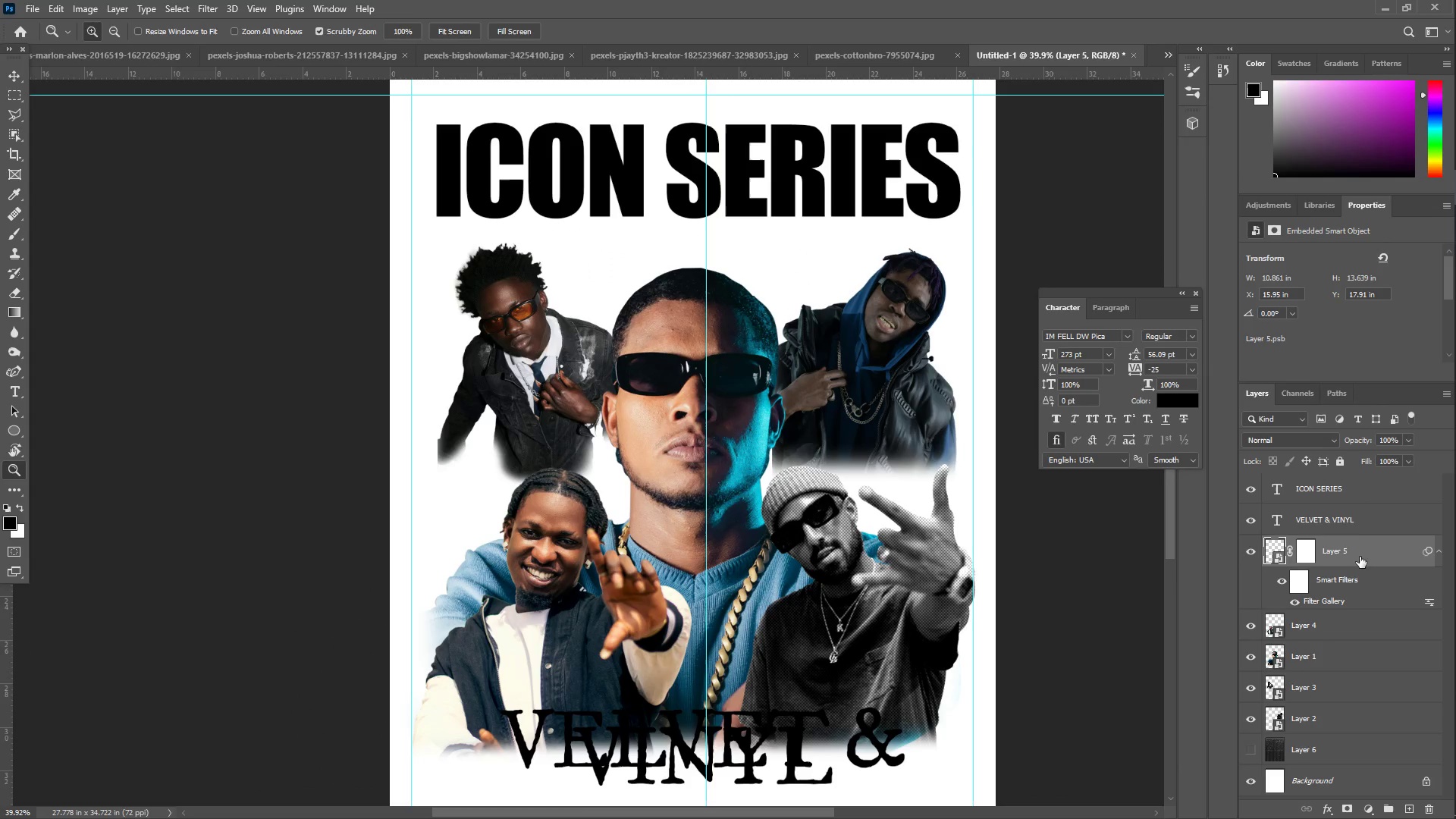 
key(Control+C)
 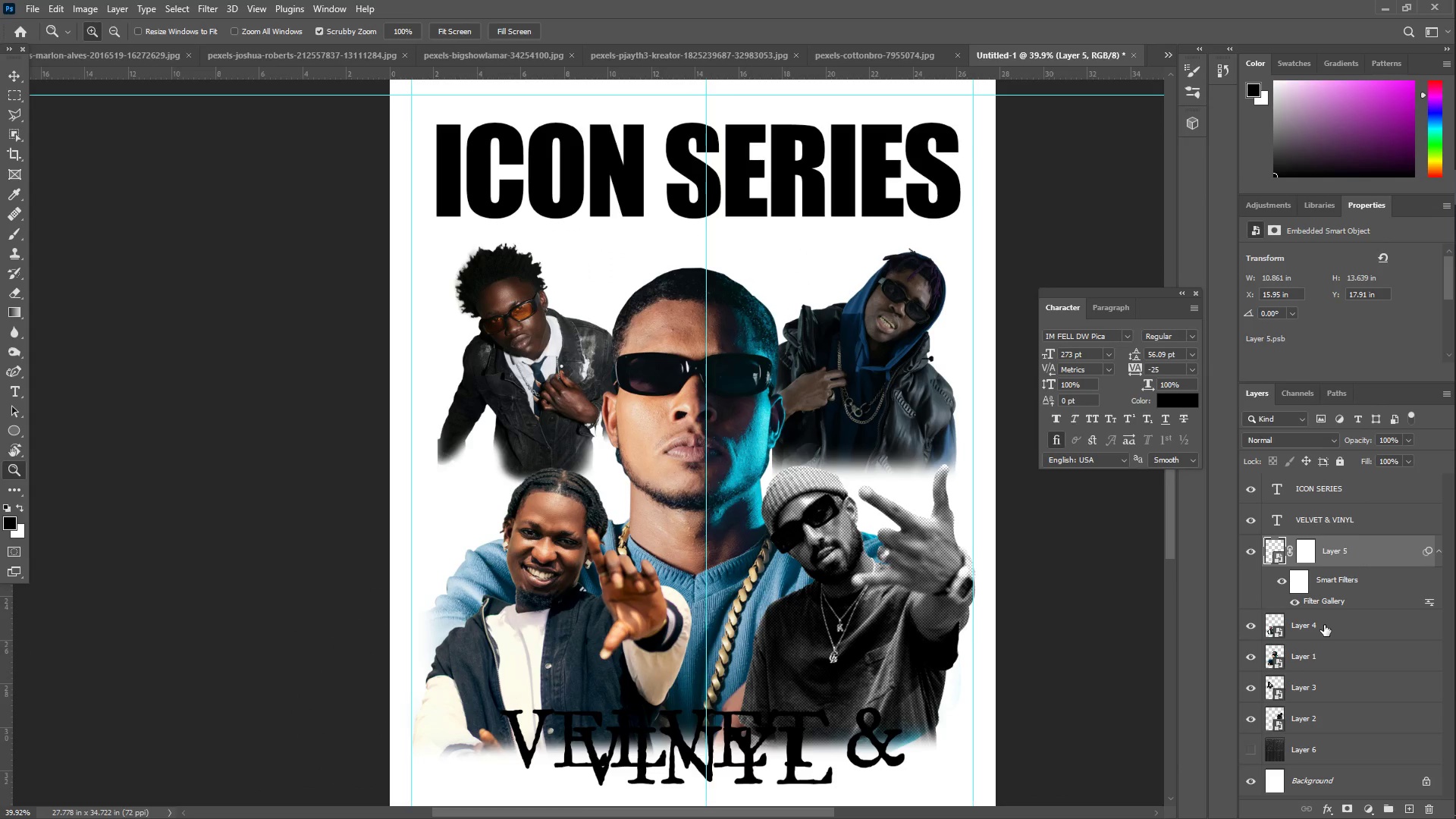 
left_click([1324, 625])
 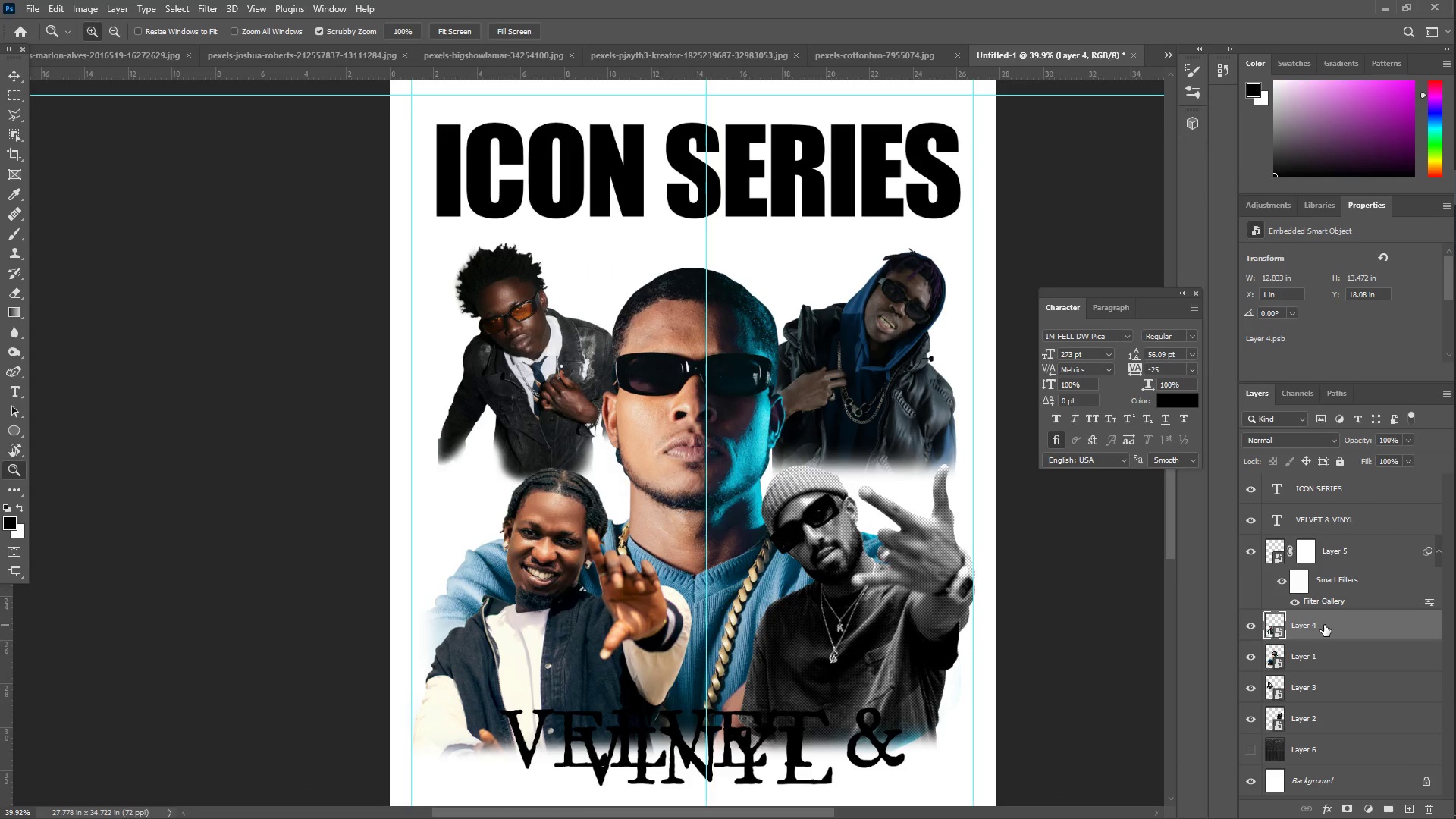 
right_click([1324, 625])
 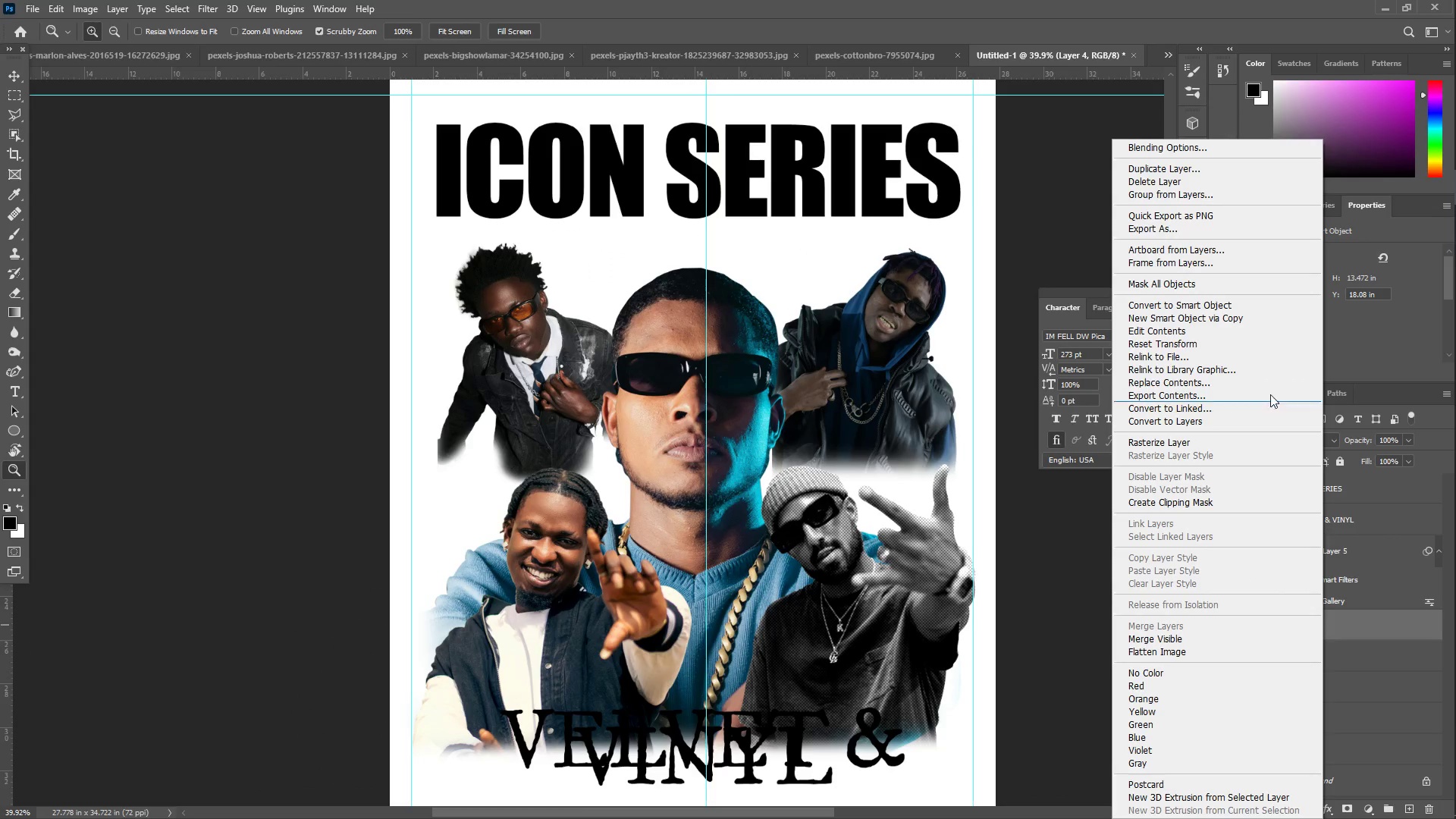 
left_click([1212, 302])
 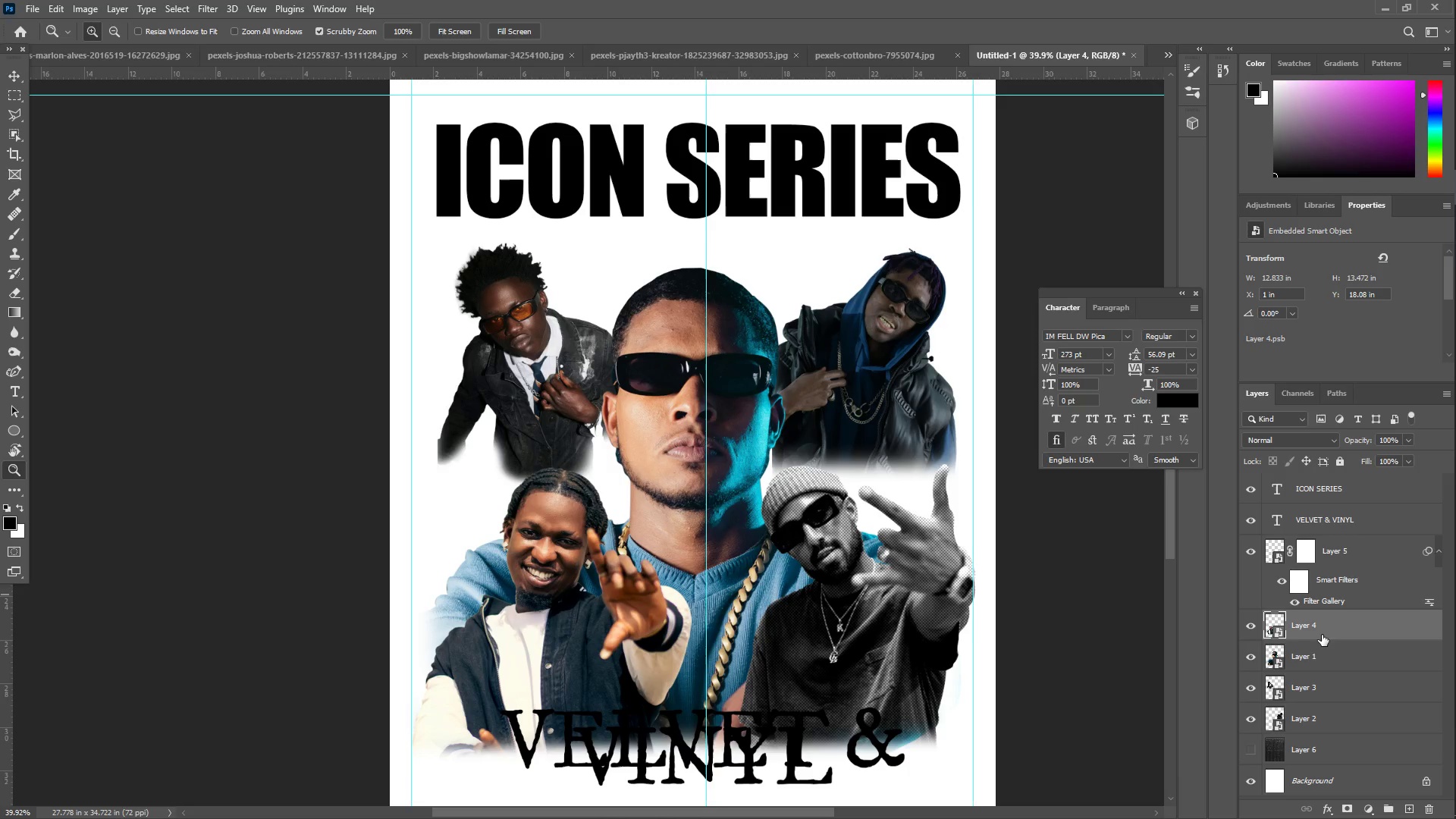 
left_click([1346, 809])
 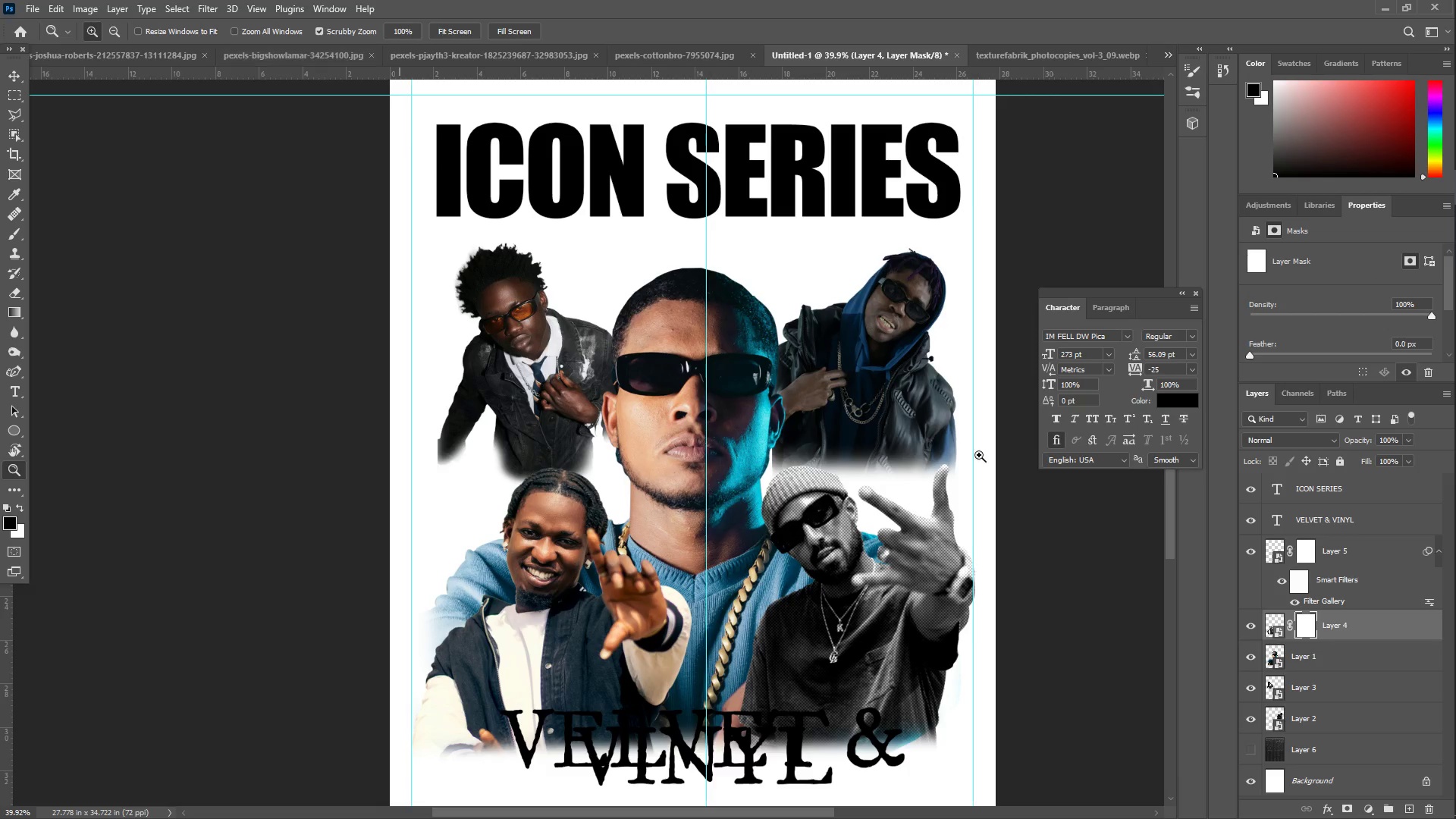 
left_click([1336, 593])
 